 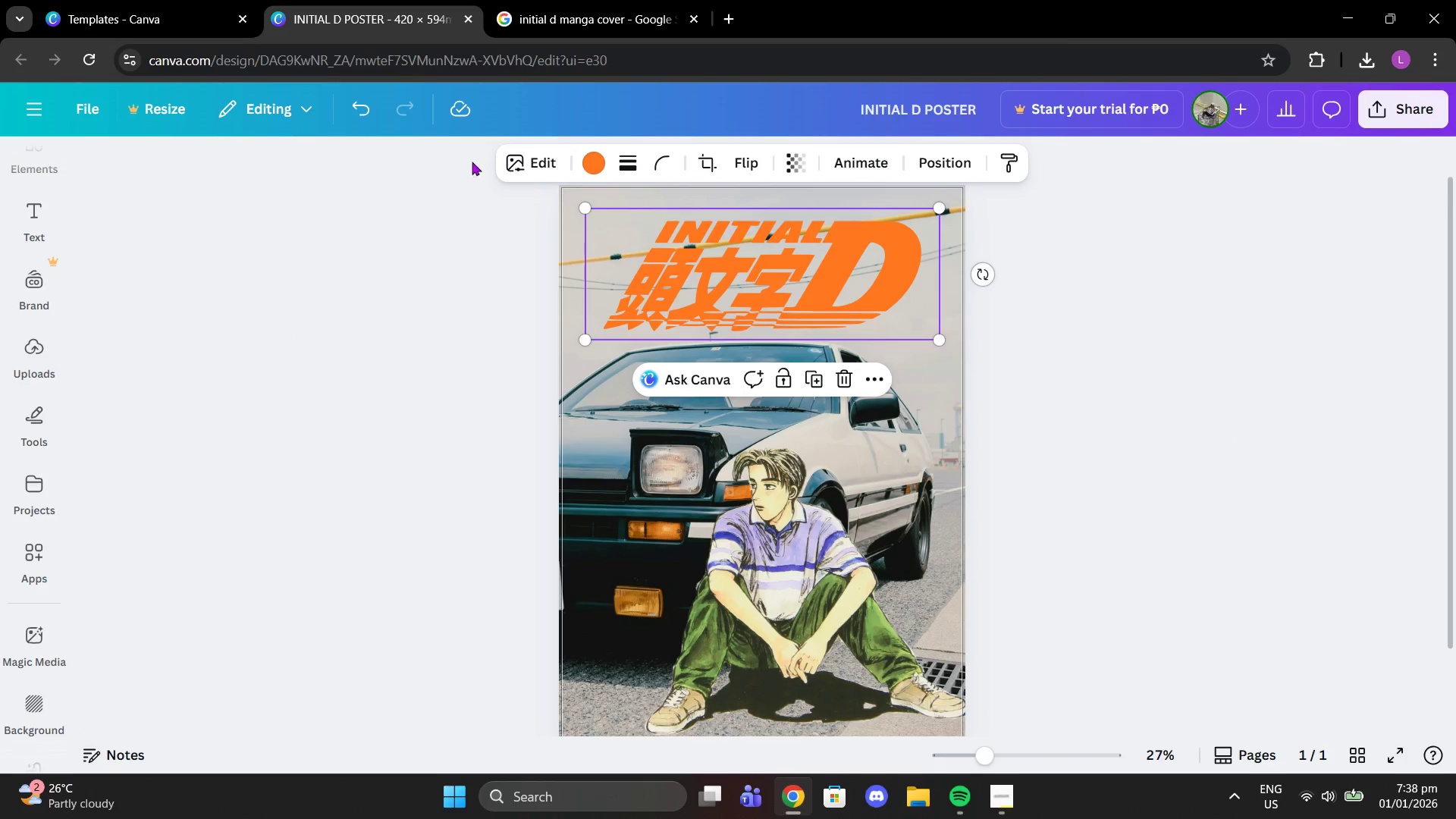 
left_click([601, 162])
 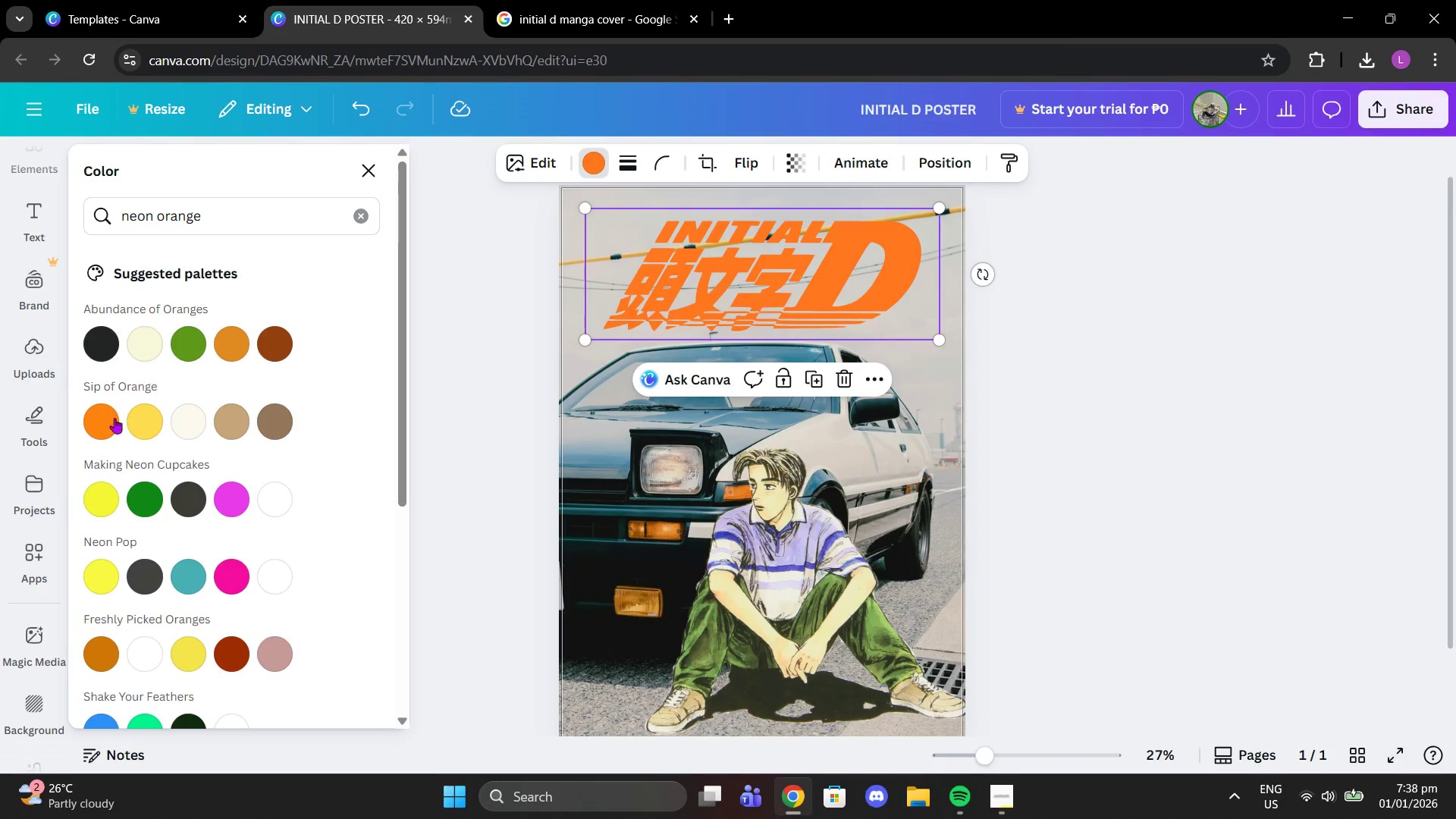 
left_click([109, 423])
 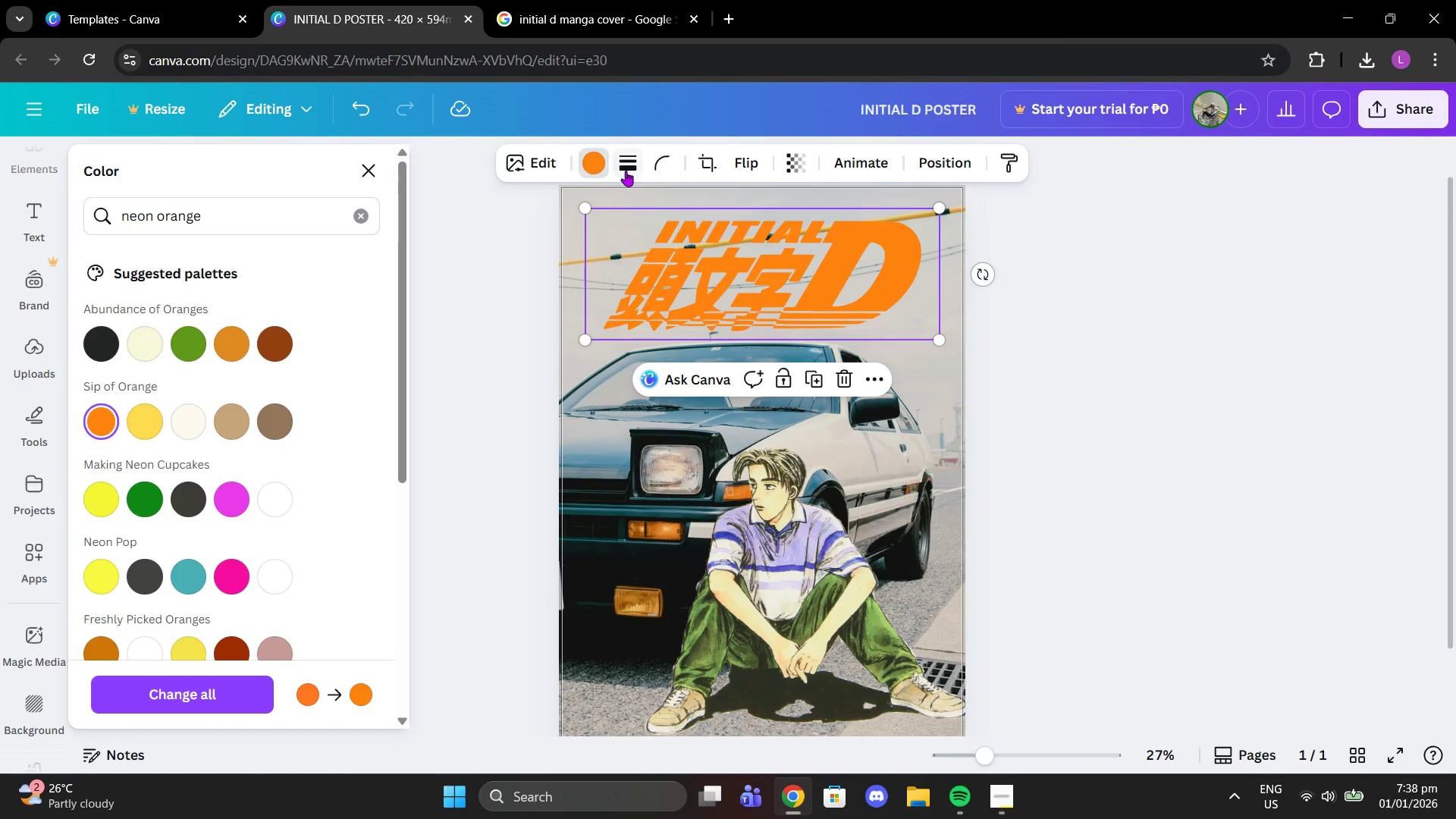 
wait(7.5)
 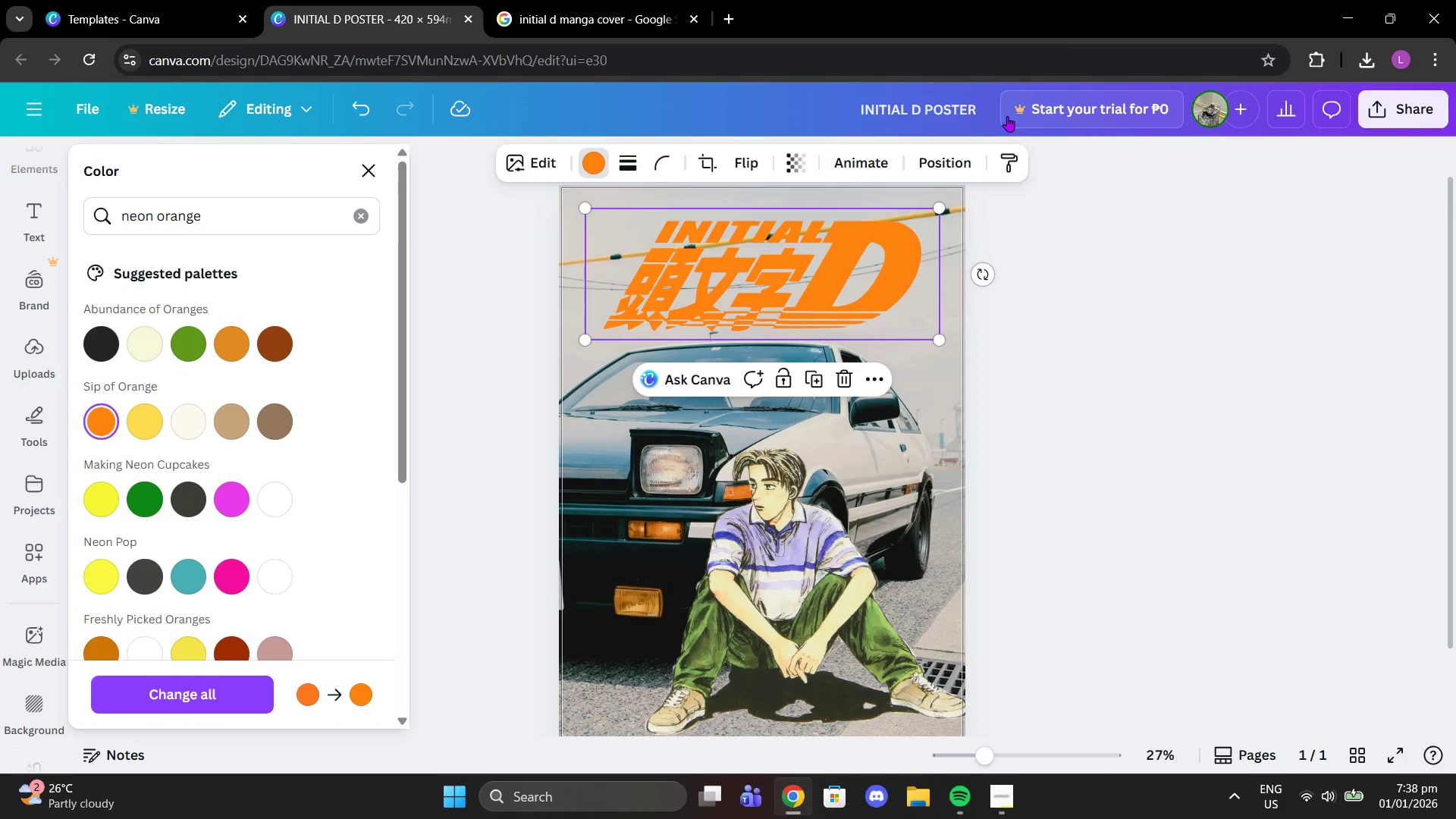 
left_click([660, 161])
 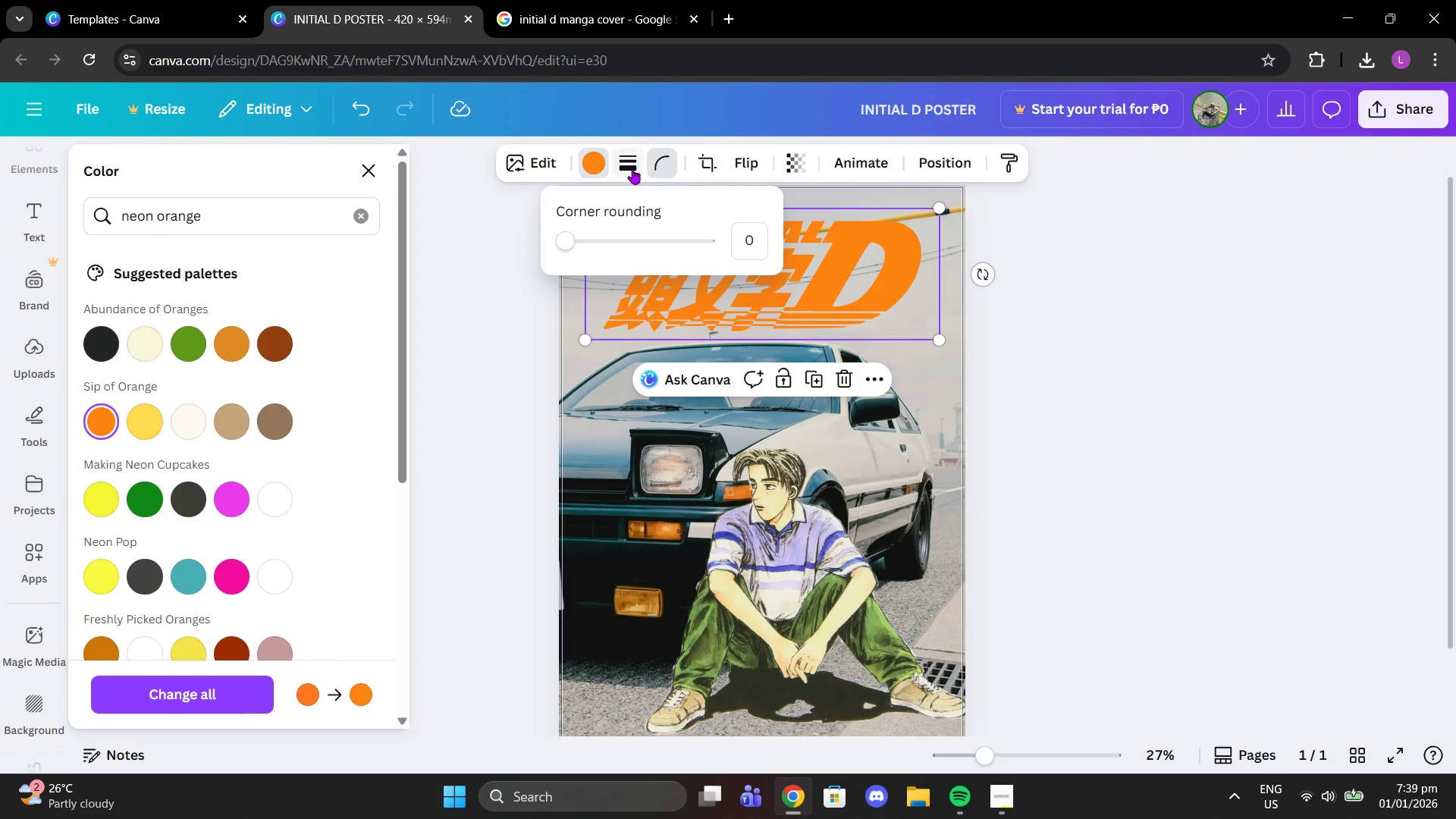 
left_click([632, 168])
 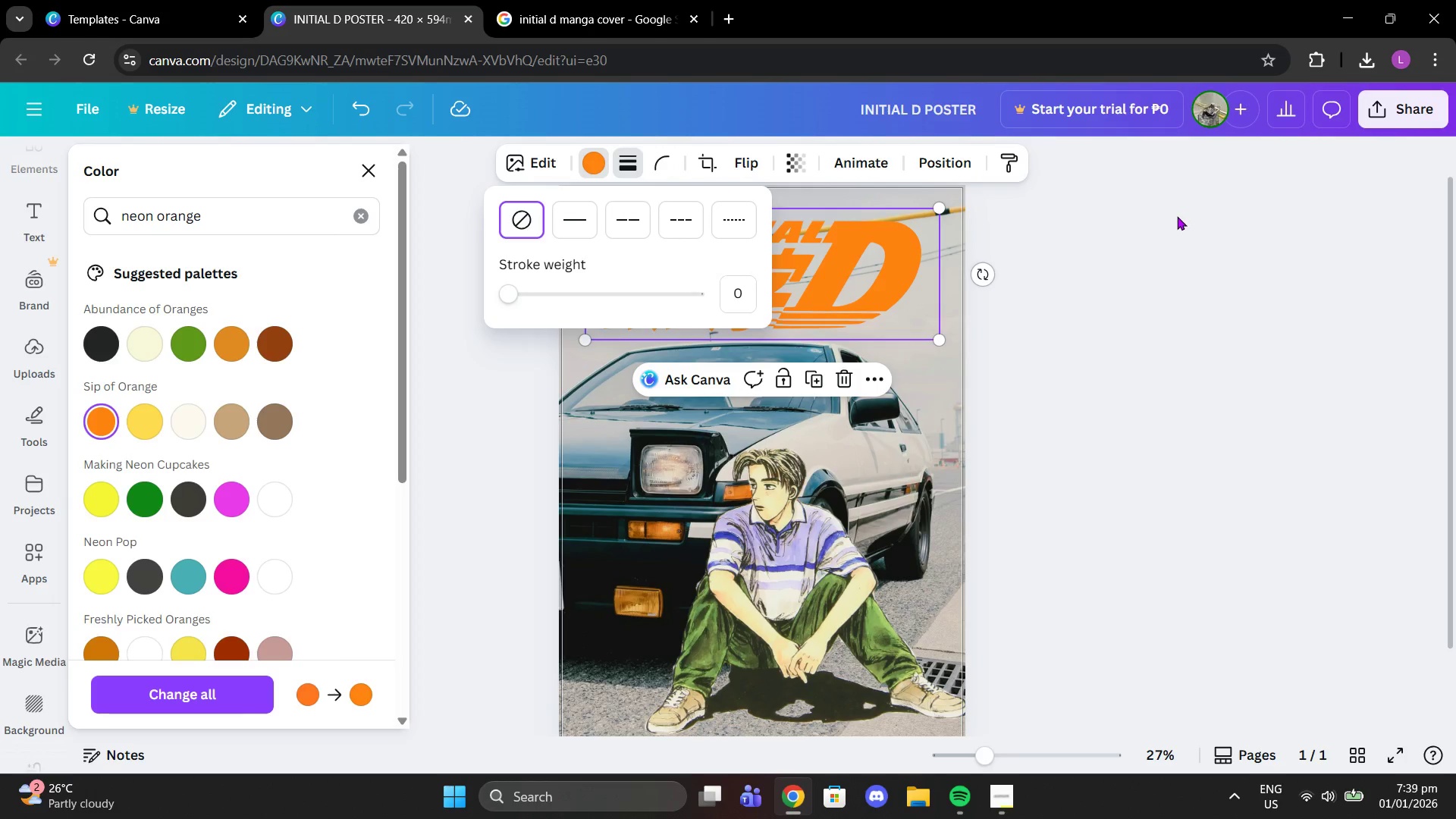 
wait(5.05)
 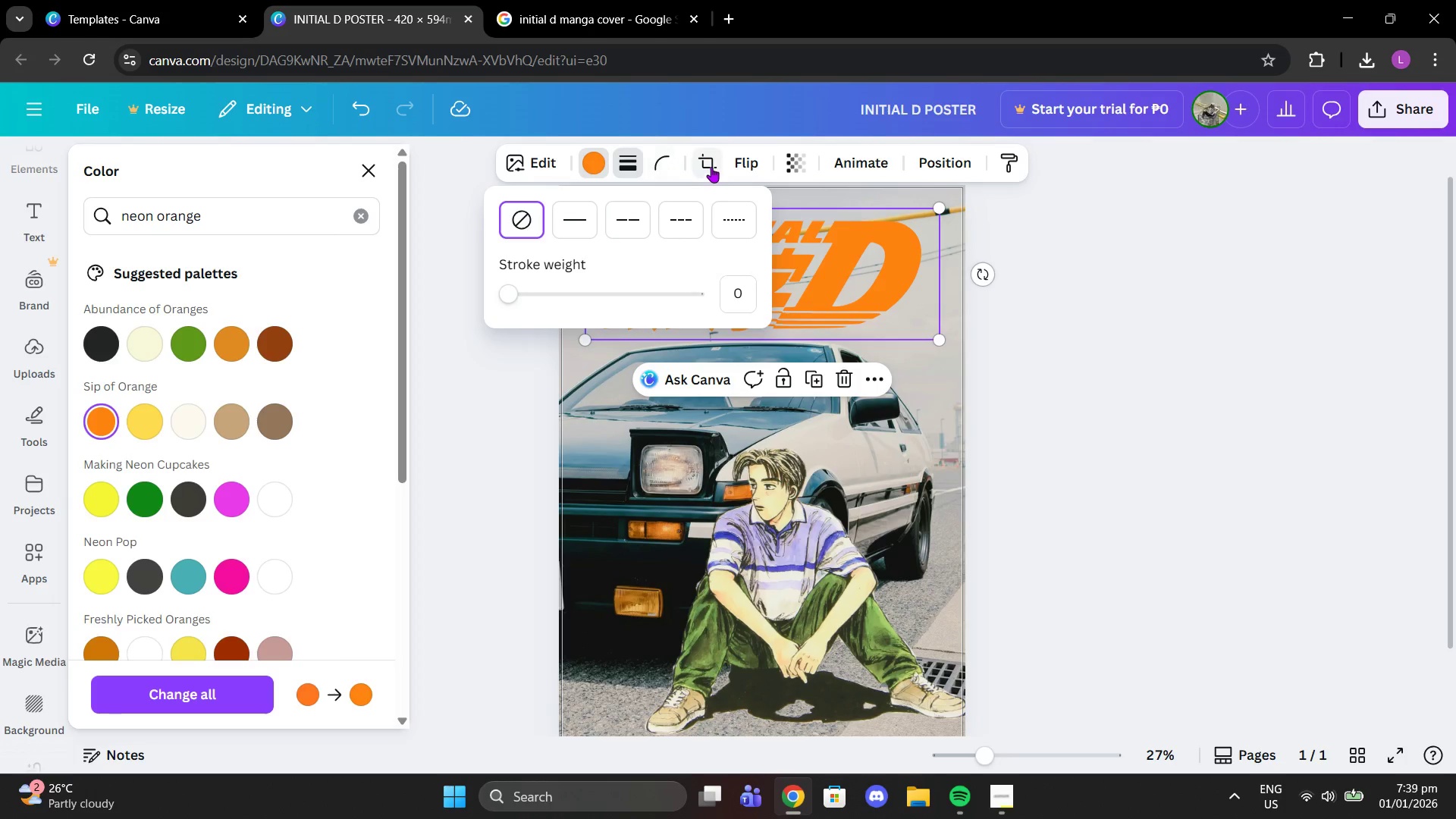 
left_click([102, 425])
 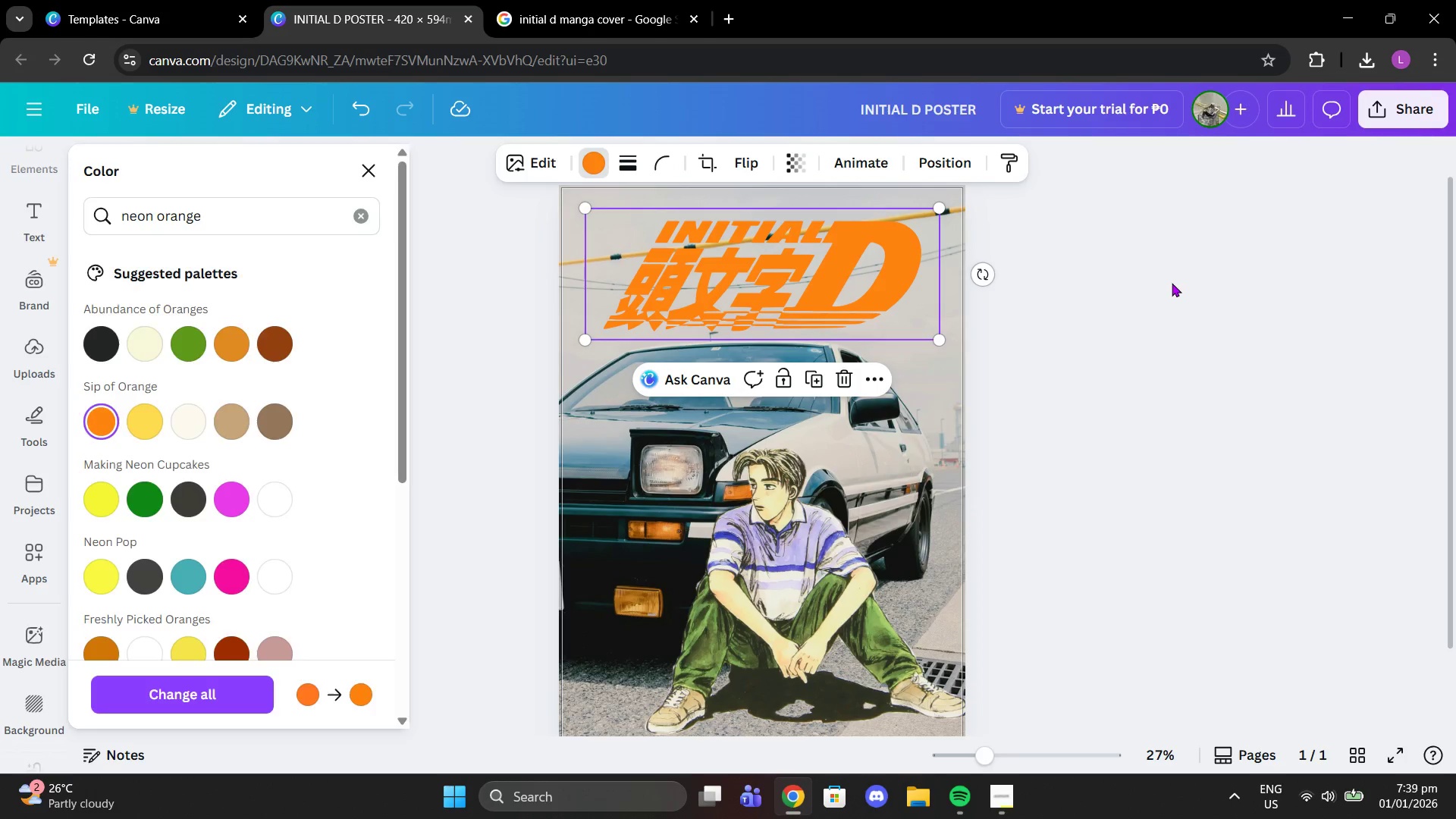 
double_click([1172, 283])
 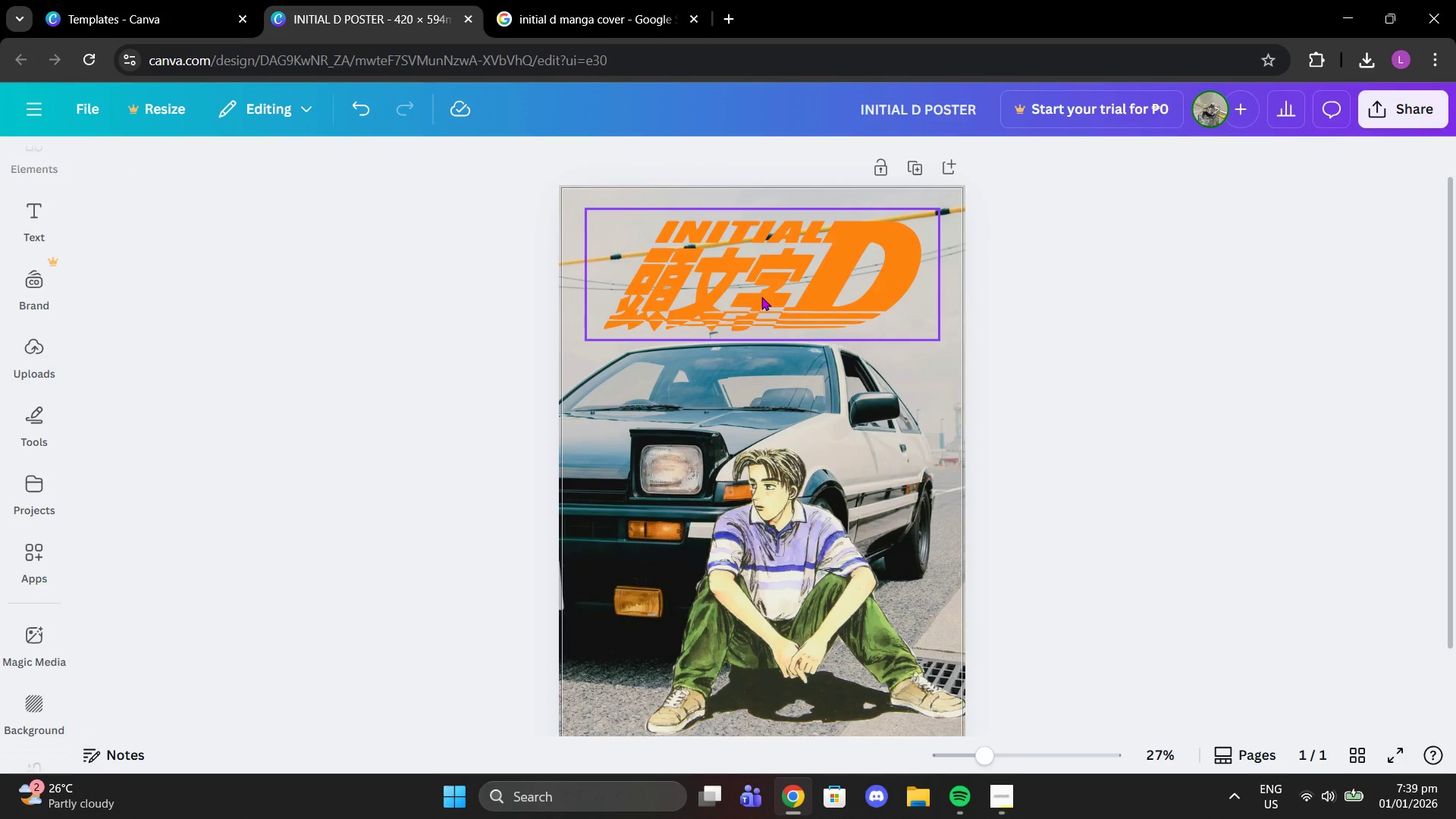 
left_click([761, 297])
 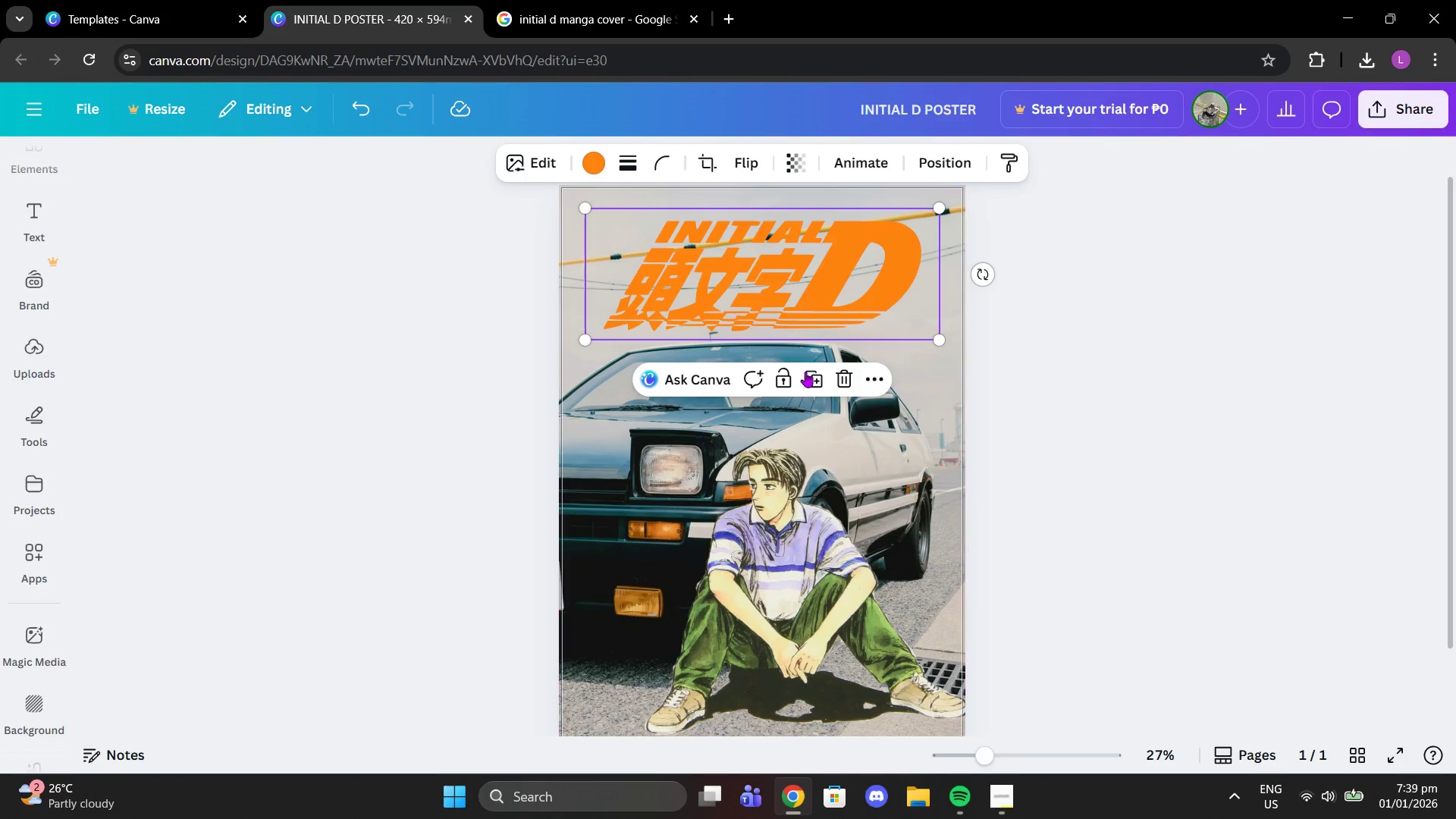 
left_click([805, 378])
 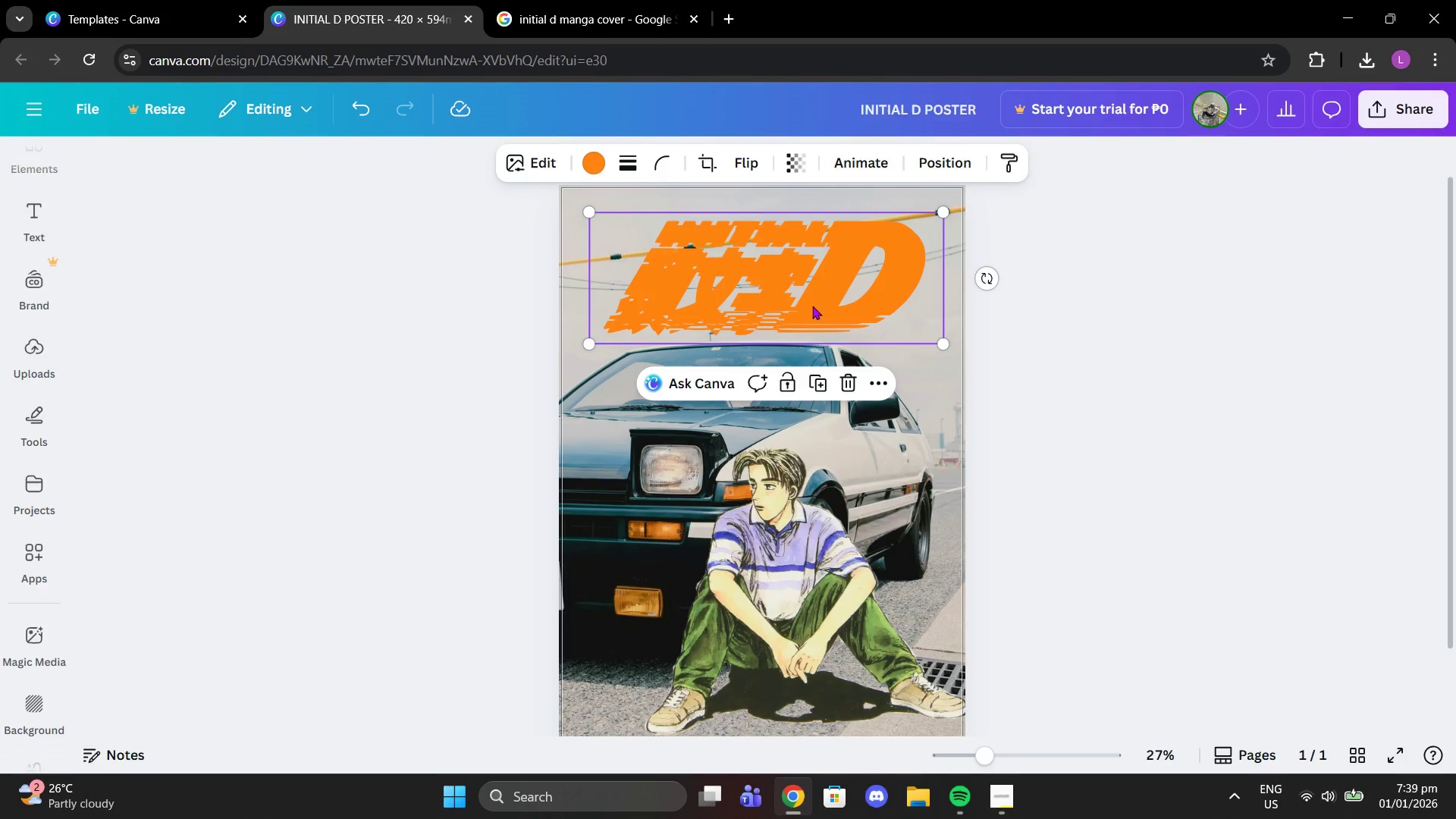 
left_click_drag(start_coordinate=[812, 305], to_coordinate=[808, 305])
 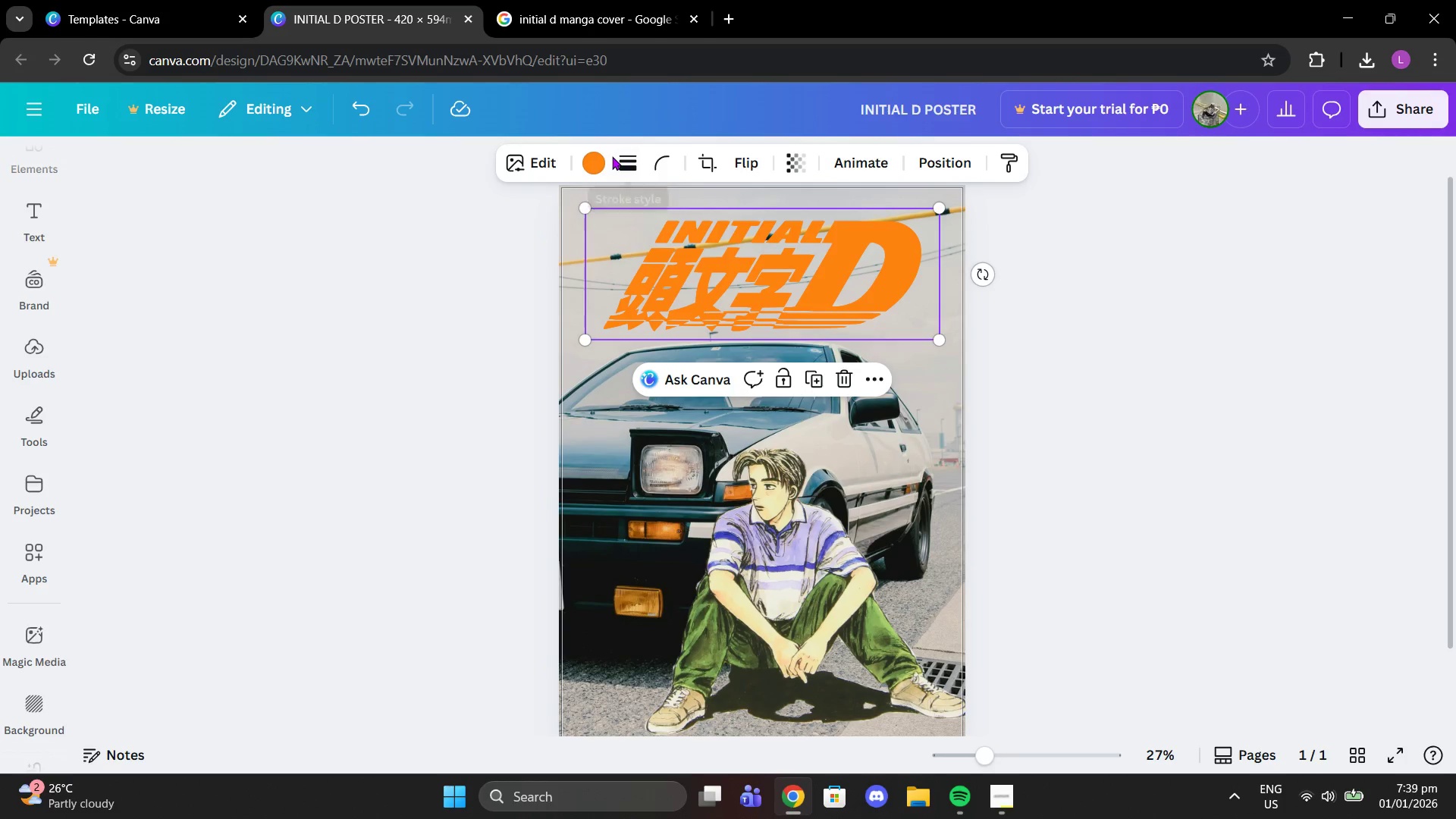 
double_click([603, 158])
 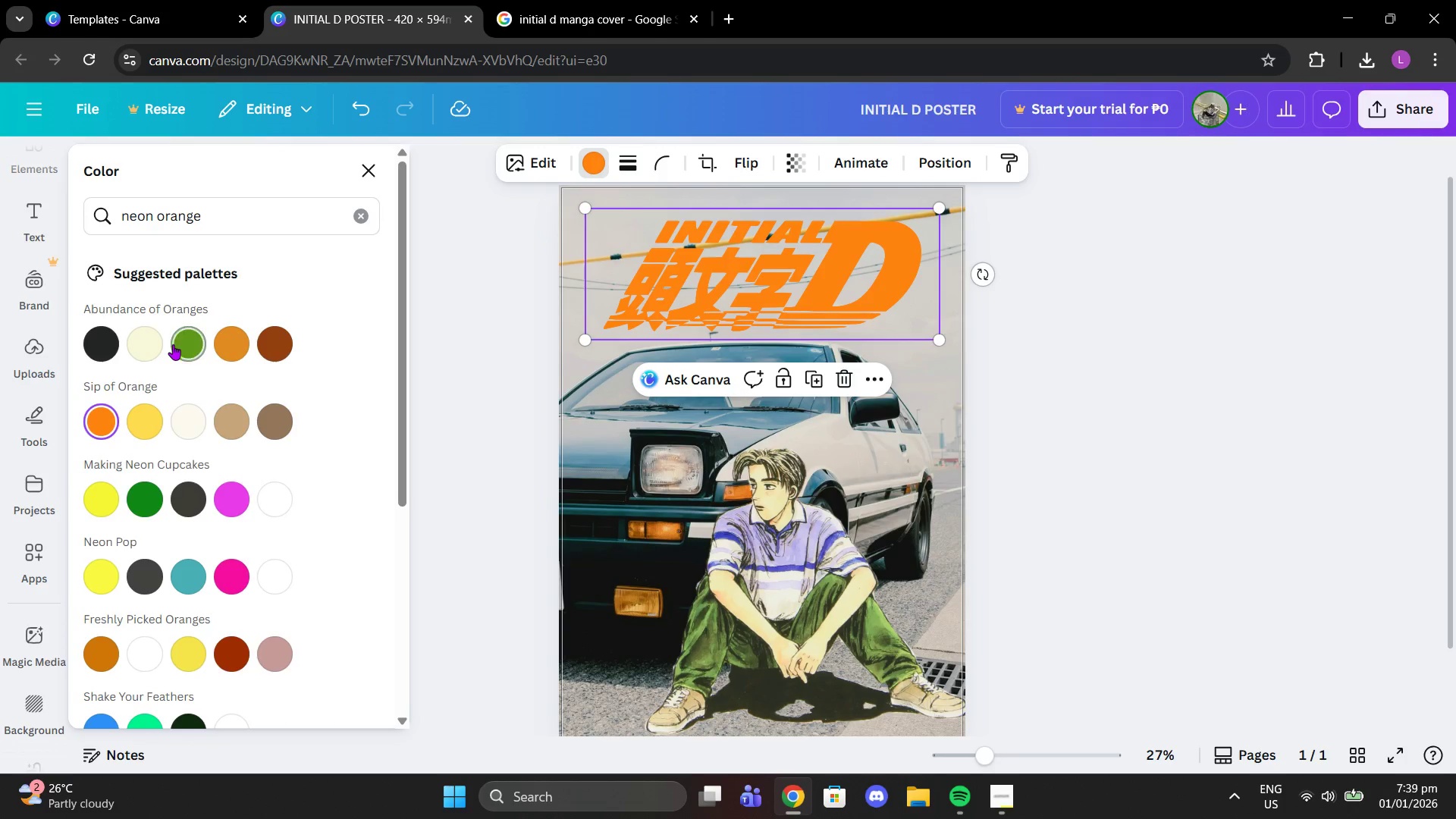 
left_click([184, 343])
 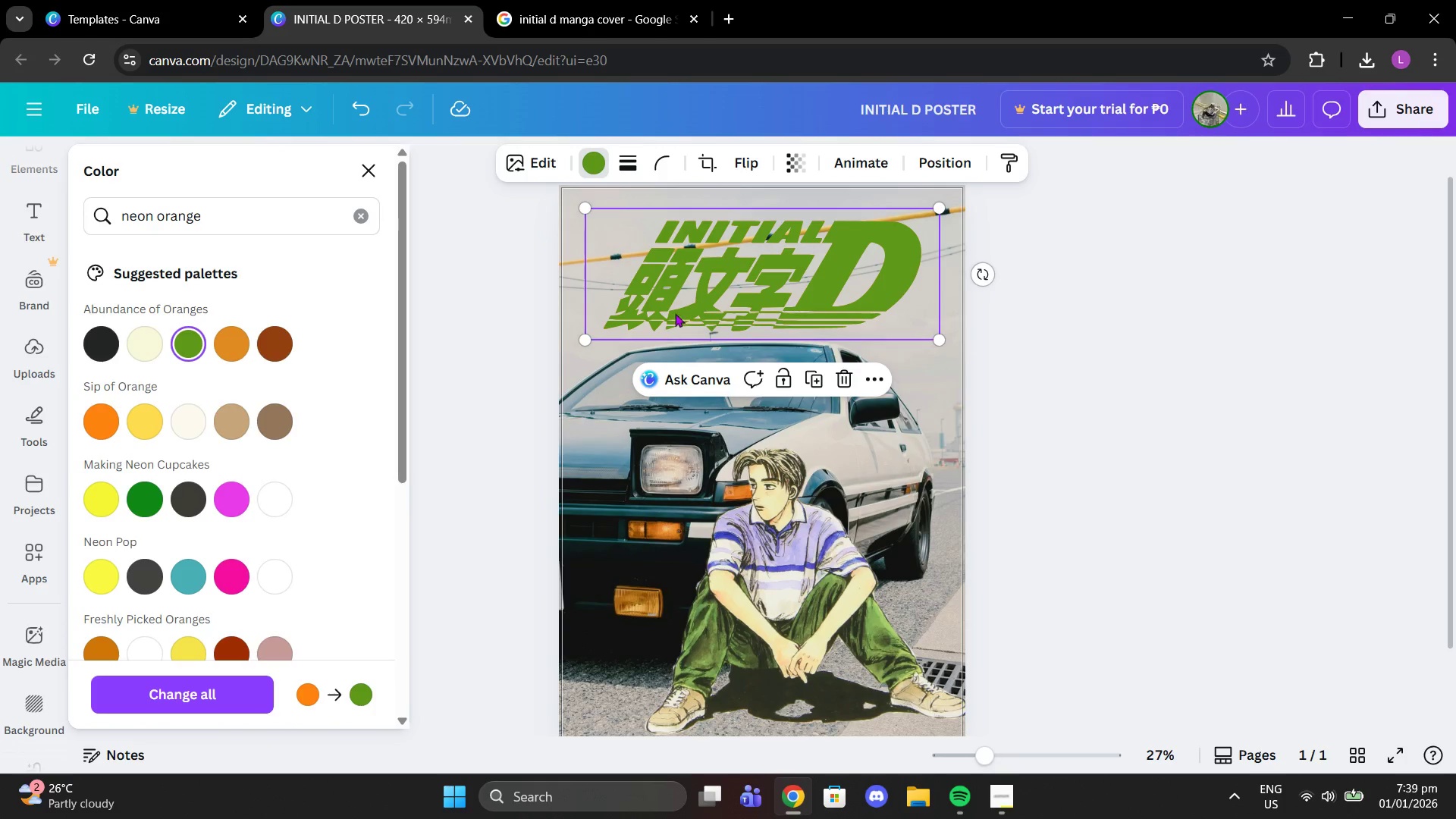 
left_click_drag(start_coordinate=[723, 277], to_coordinate=[728, 278])
 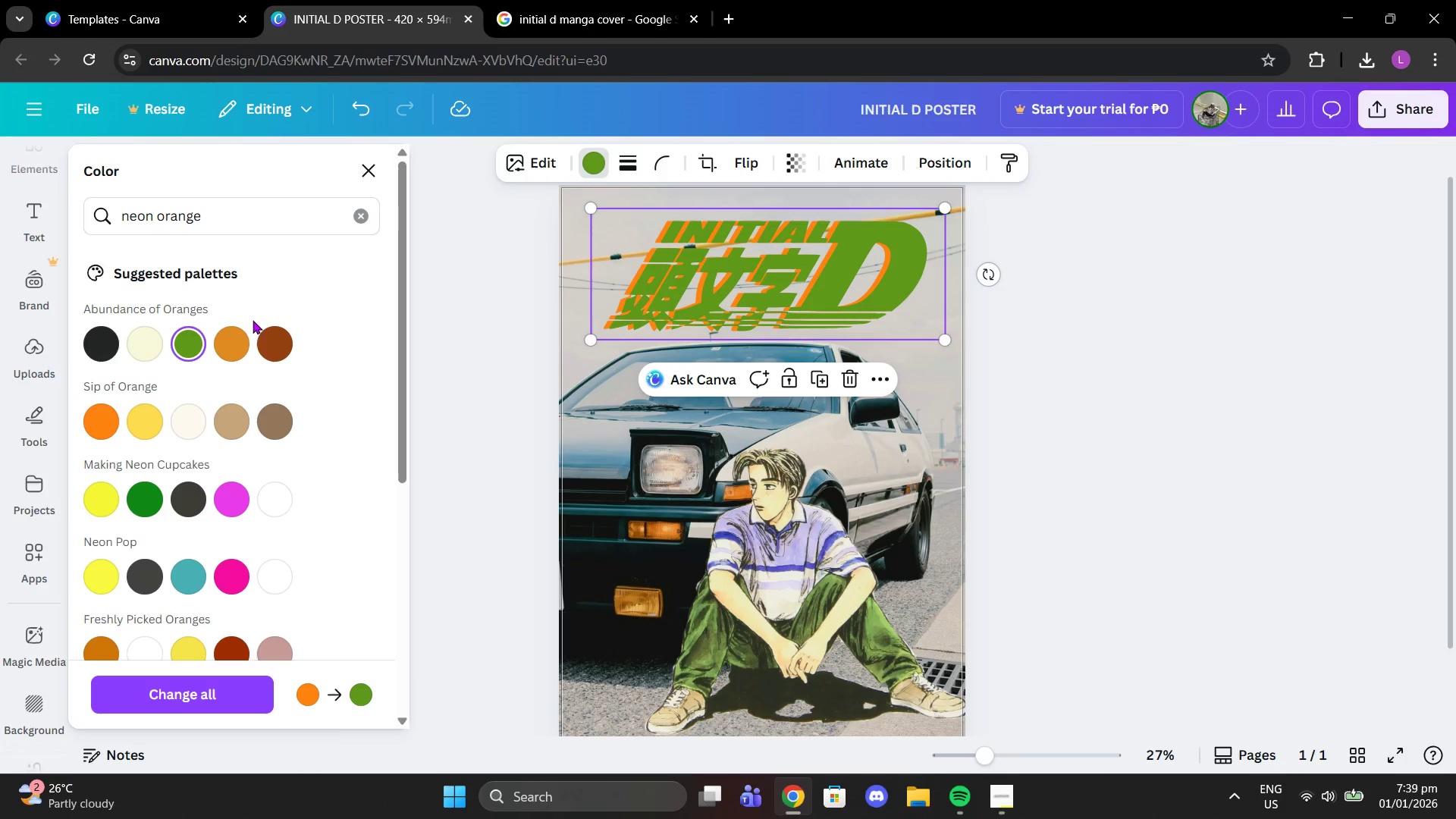 
left_click([240, 336])
 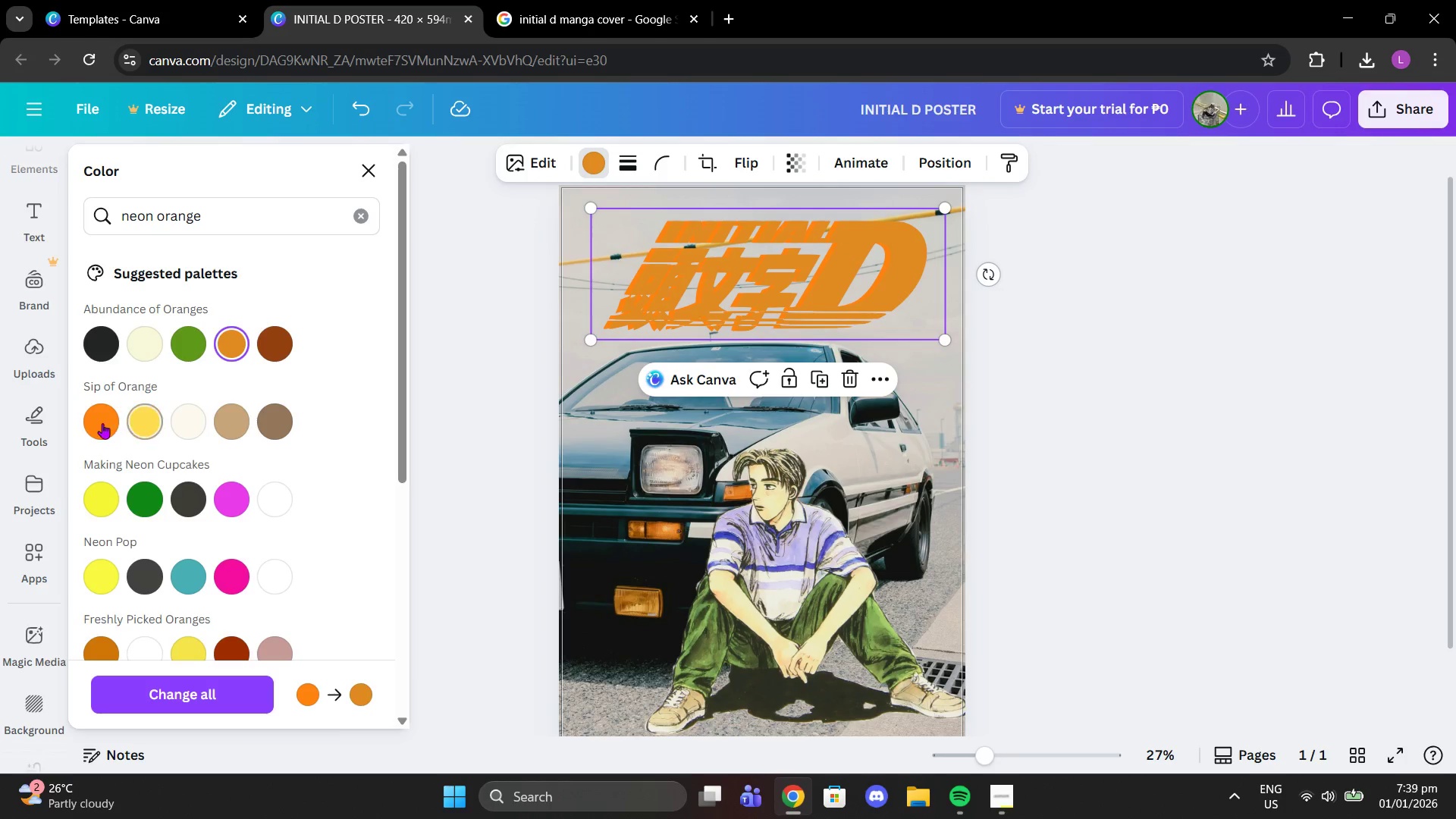 
left_click([96, 423])
 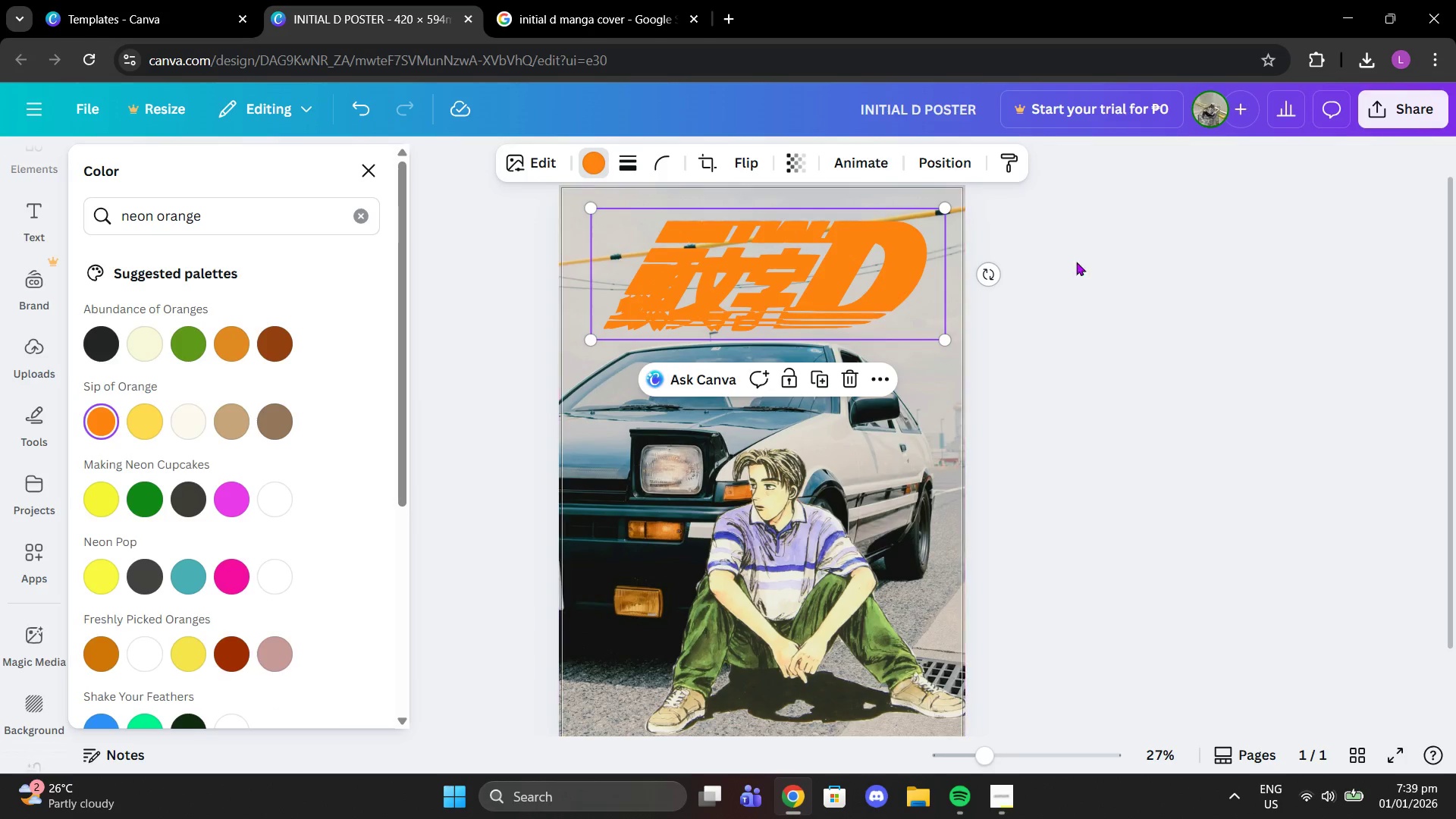 
left_click([930, 165])
 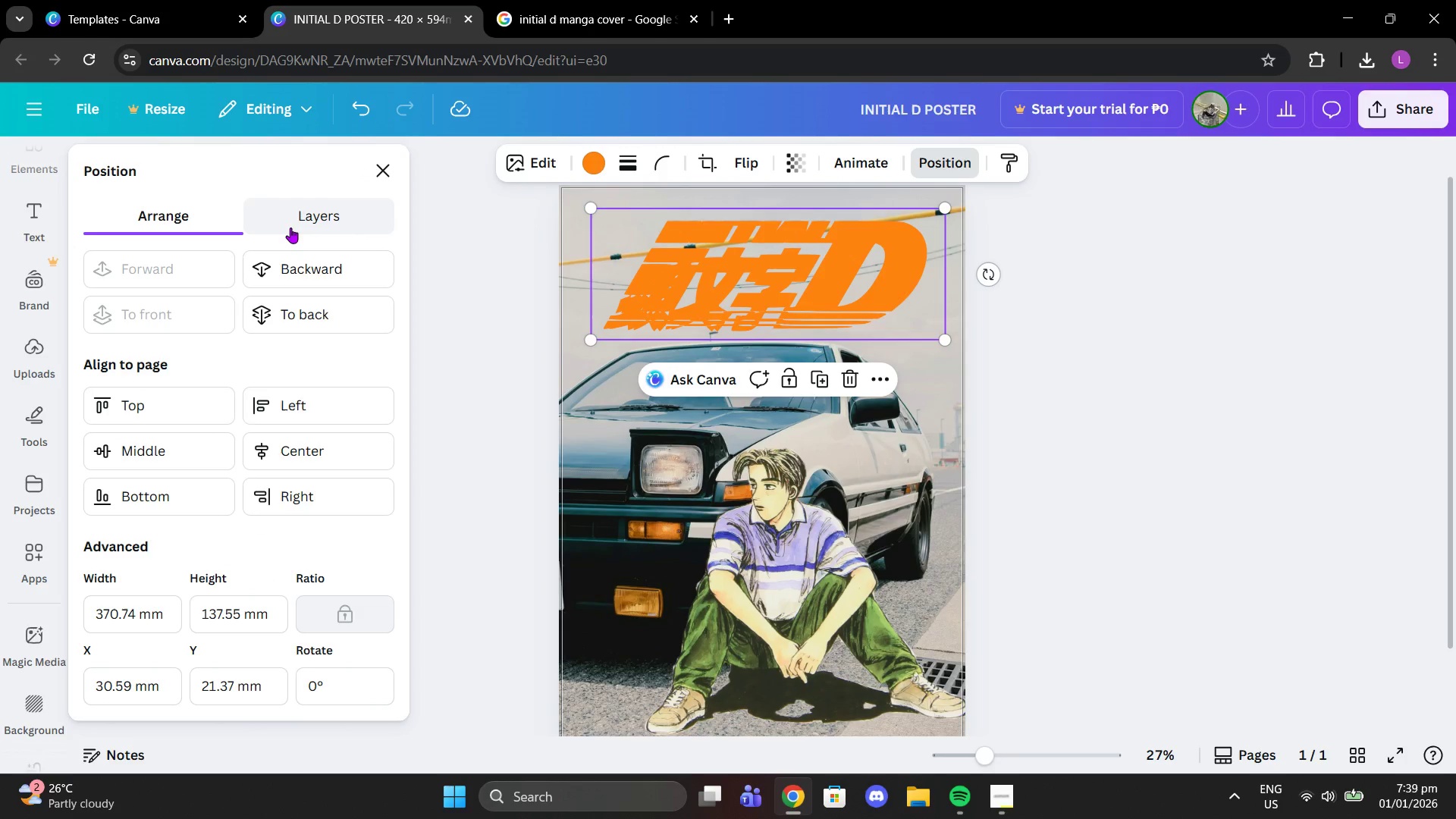 
left_click([290, 228])
 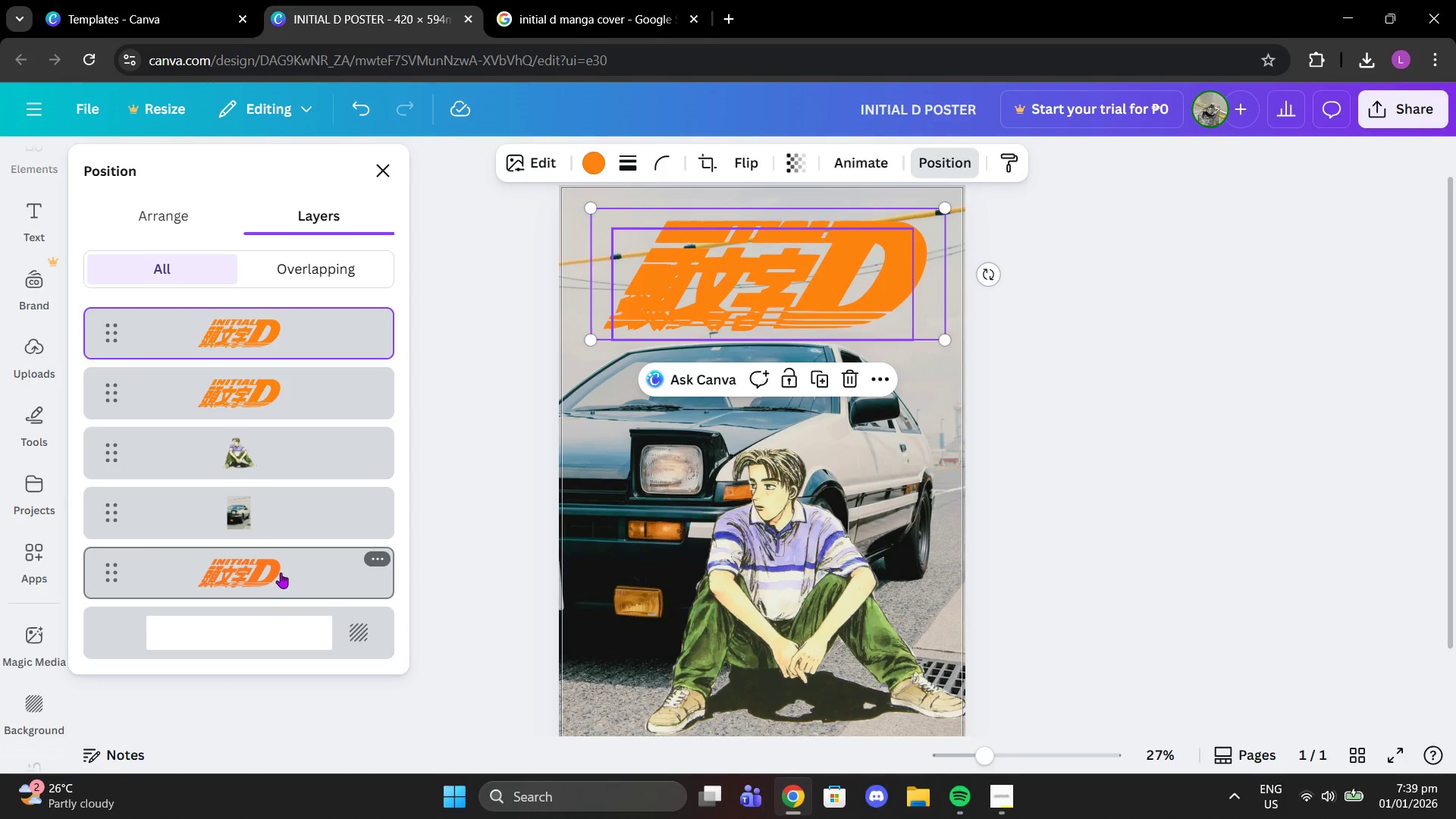 
left_click([278, 572])
 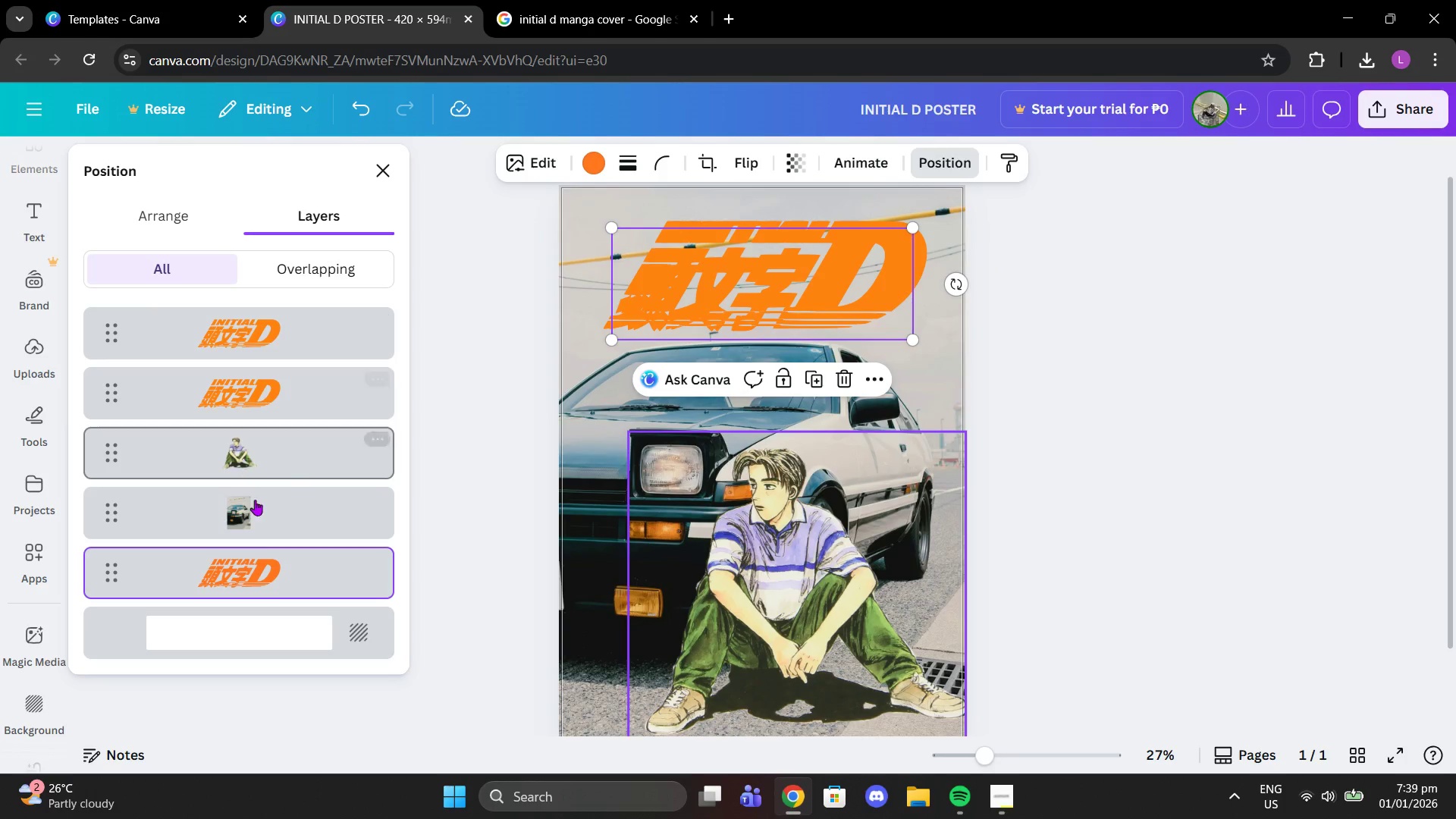 
left_click([384, 560])
 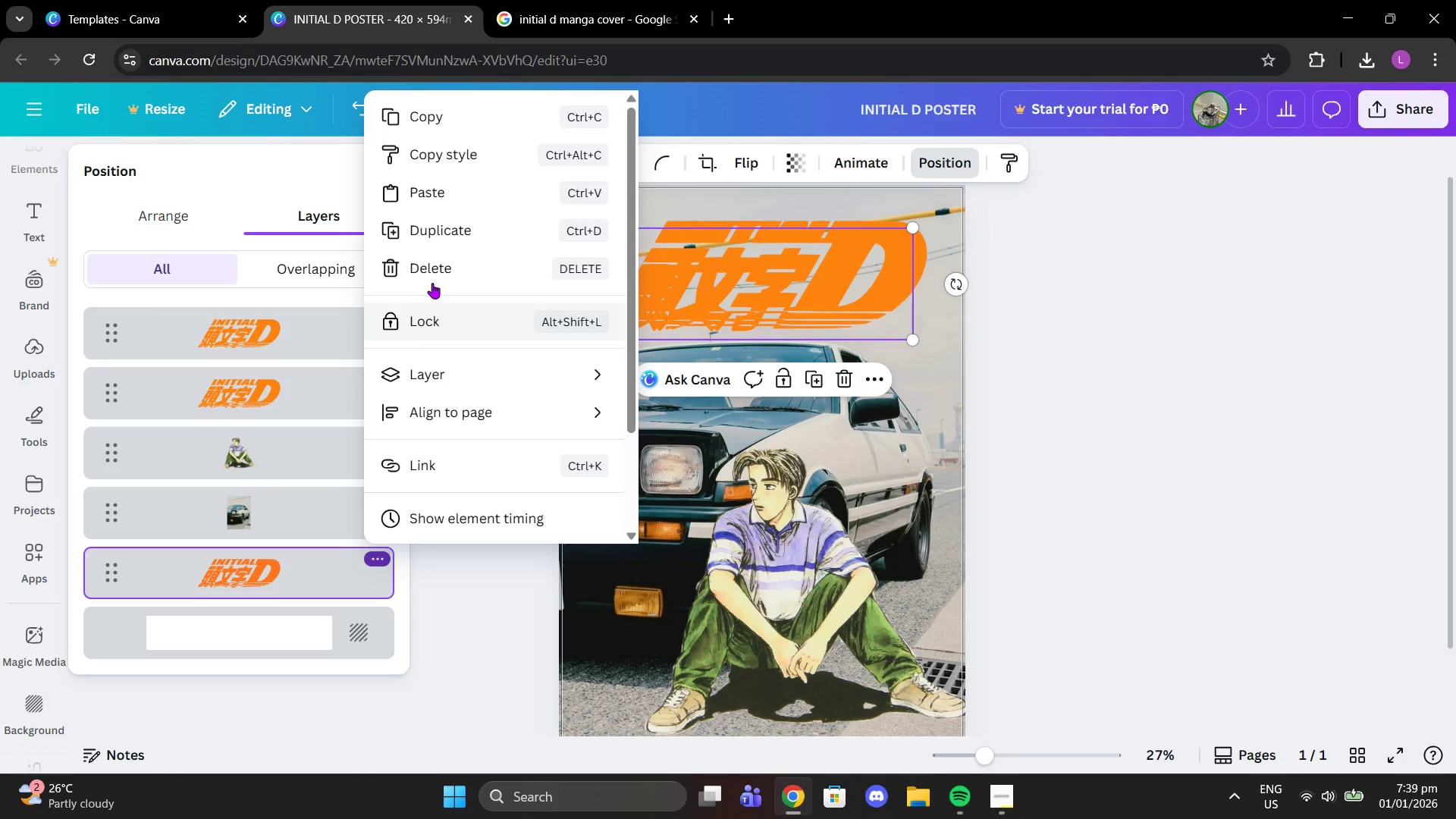 
left_click([433, 273])
 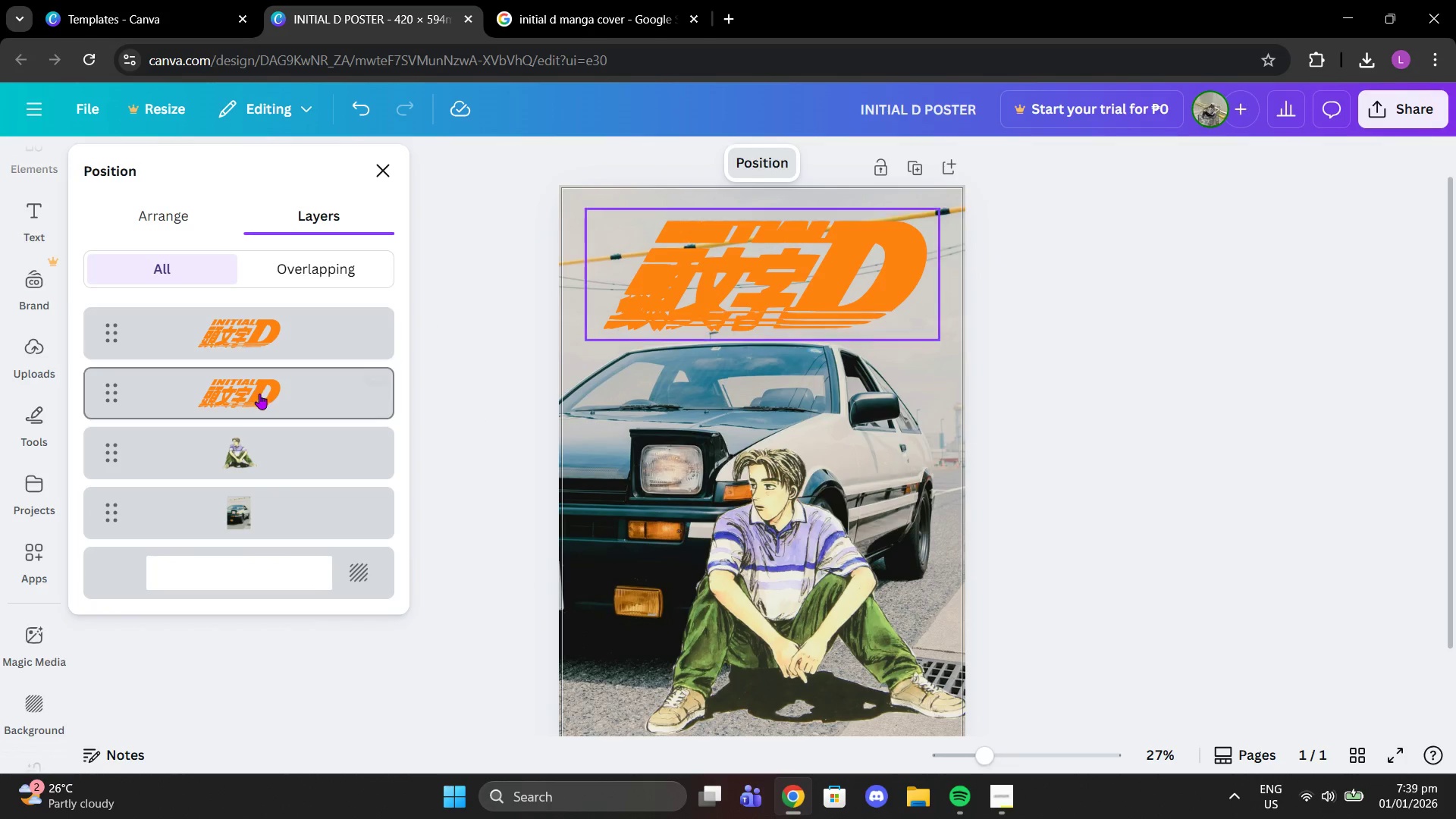 
left_click([259, 394])
 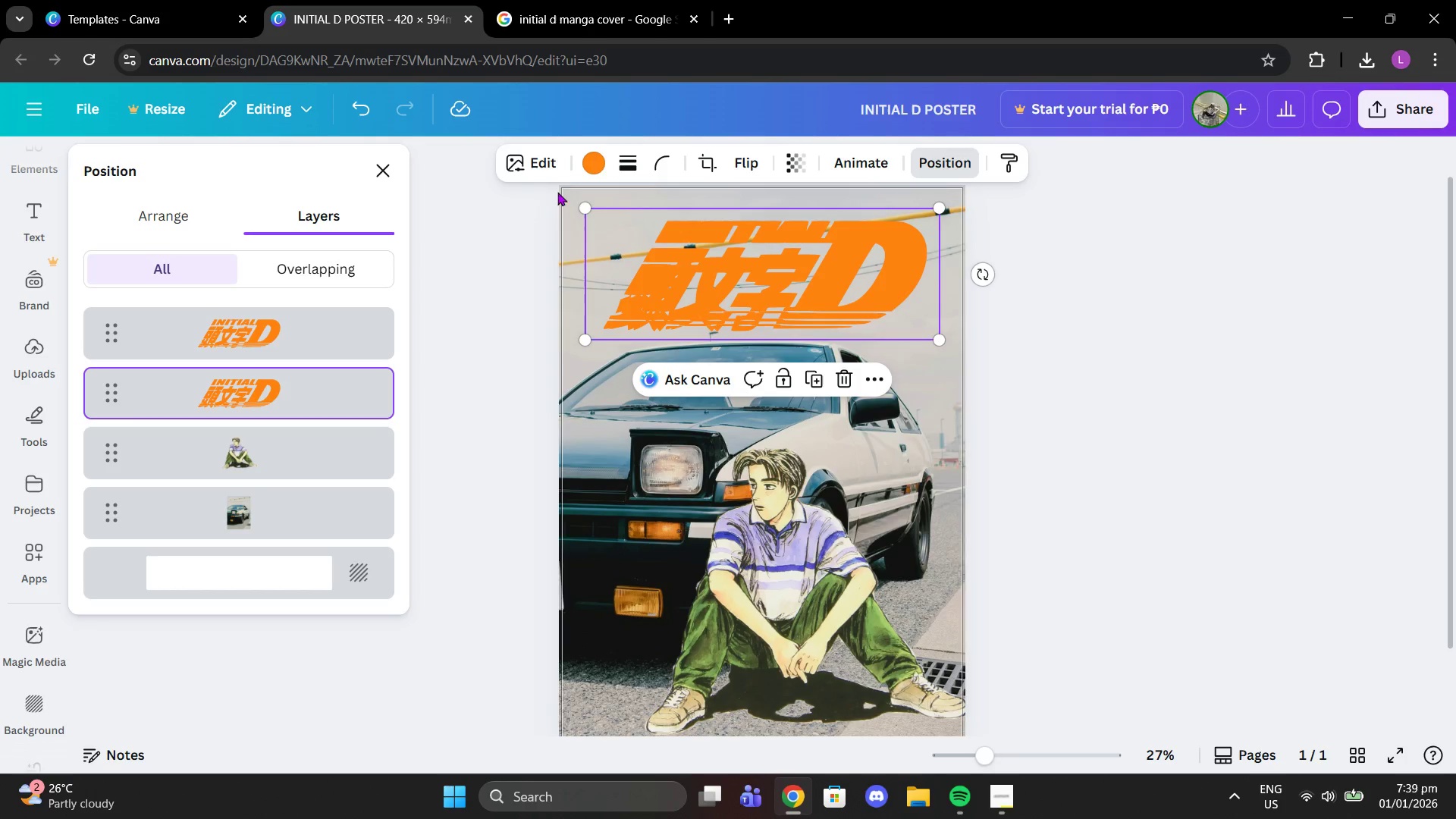 
left_click([599, 160])
 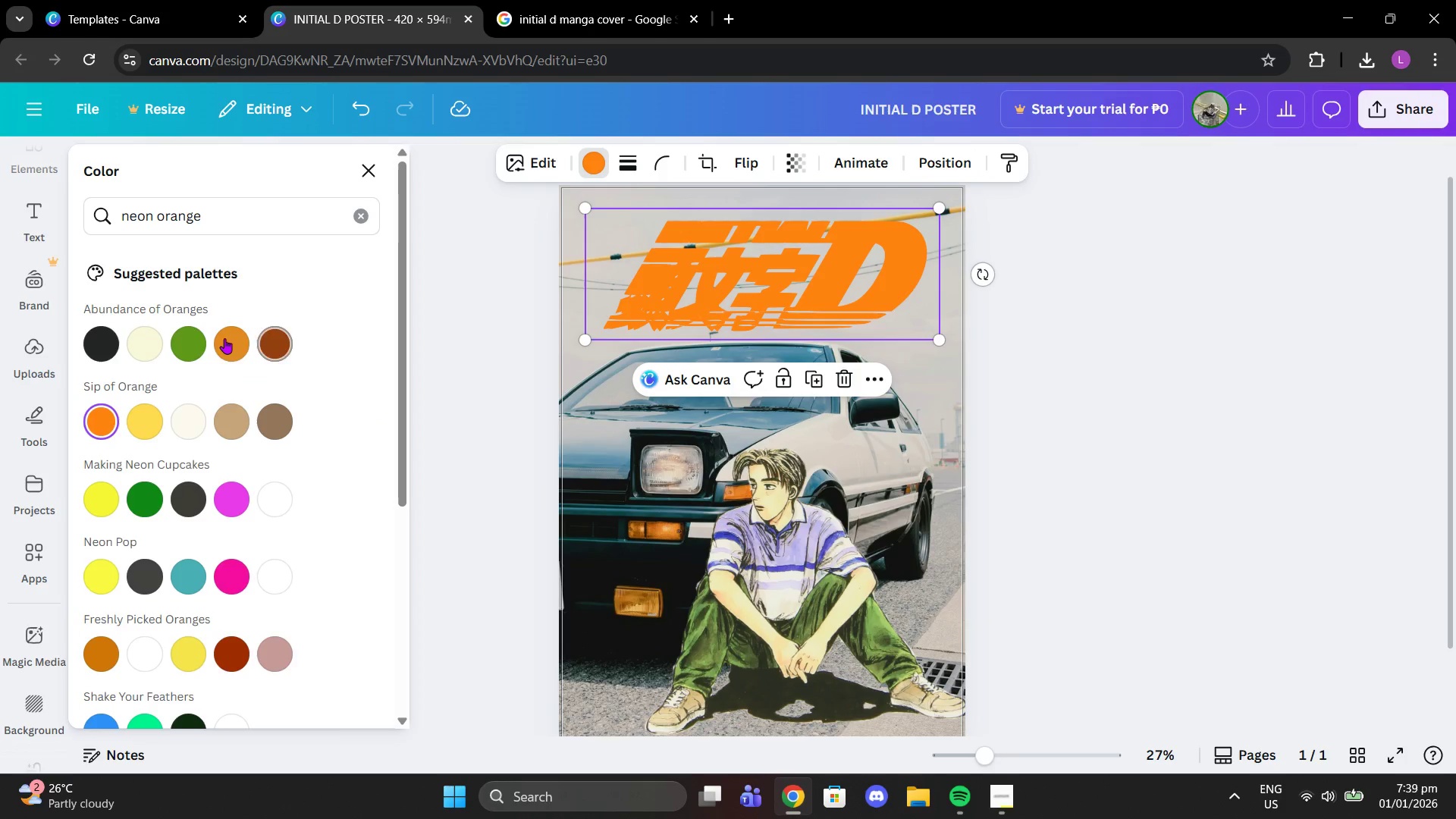 
left_click([179, 334])
 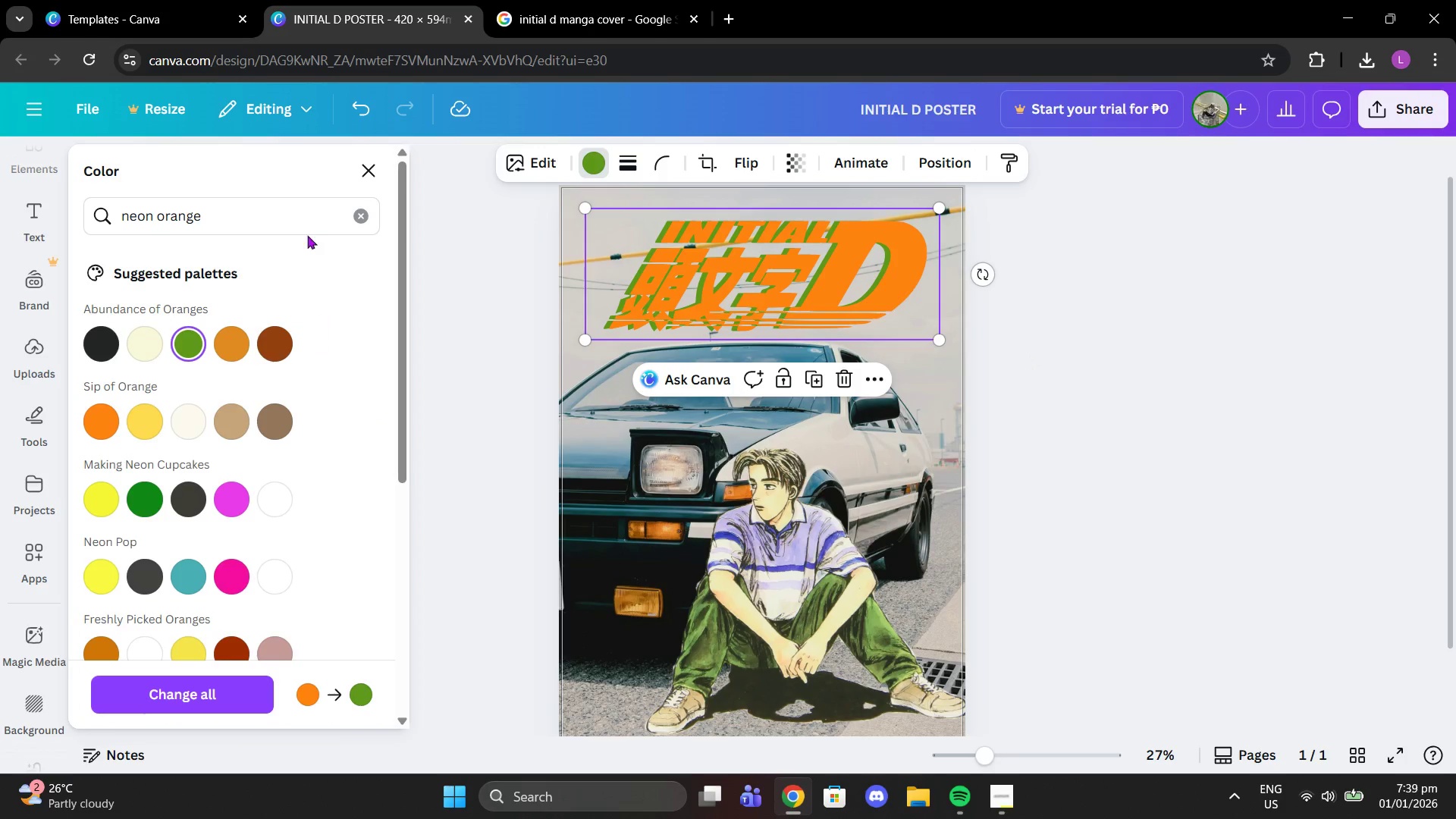 
wait(5.42)
 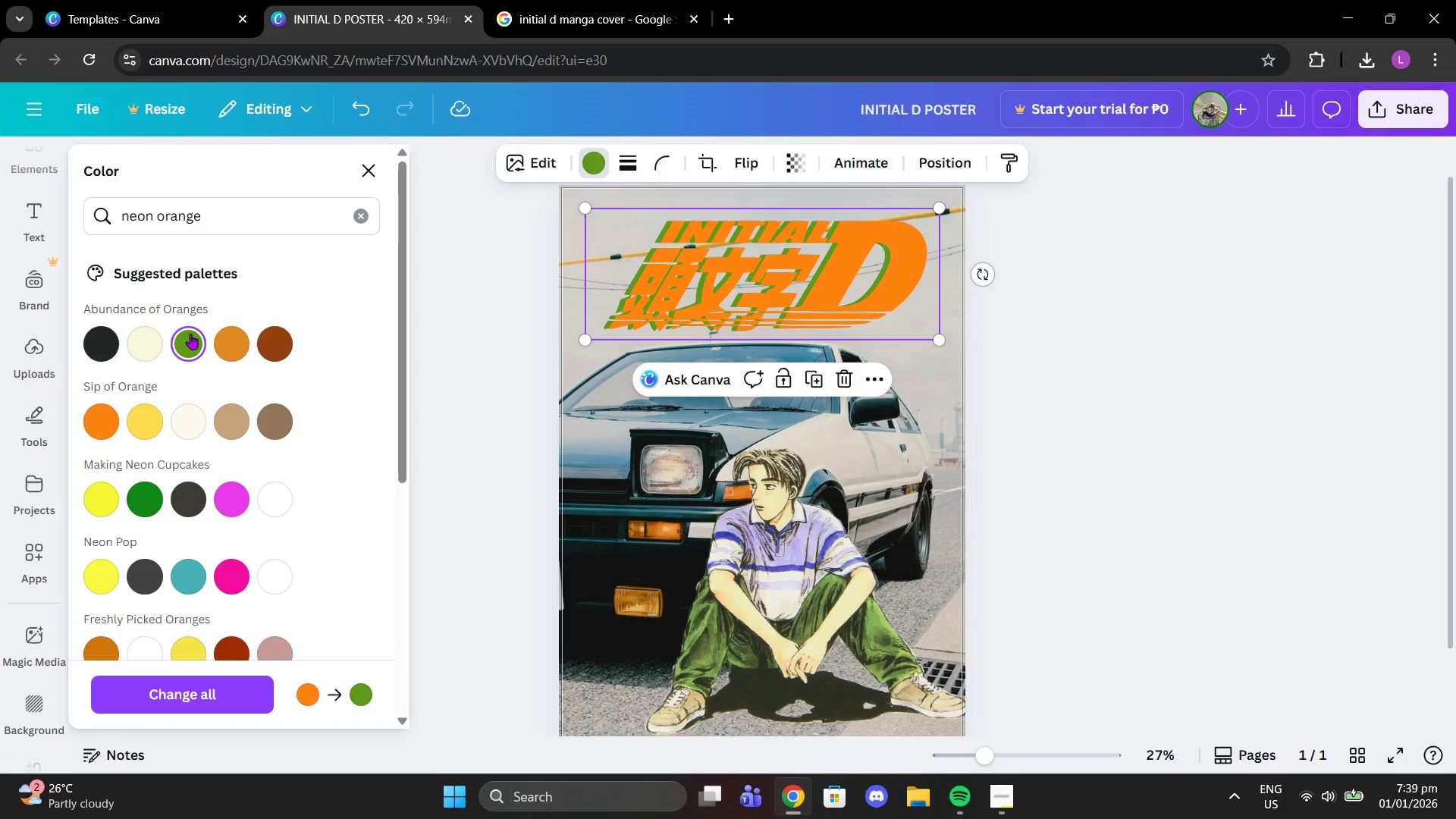 
left_click([92, 497])
 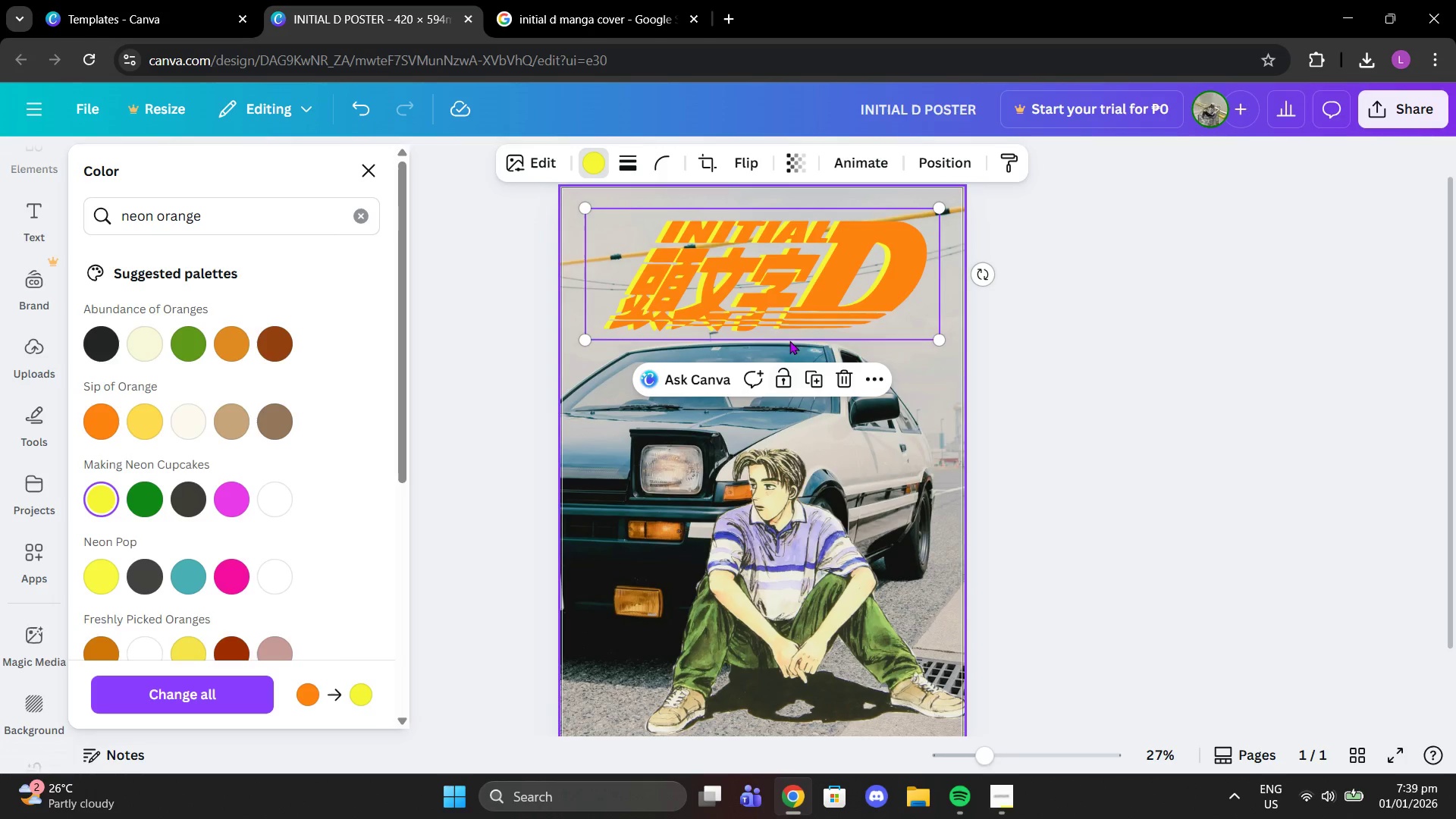 
wait(6.3)
 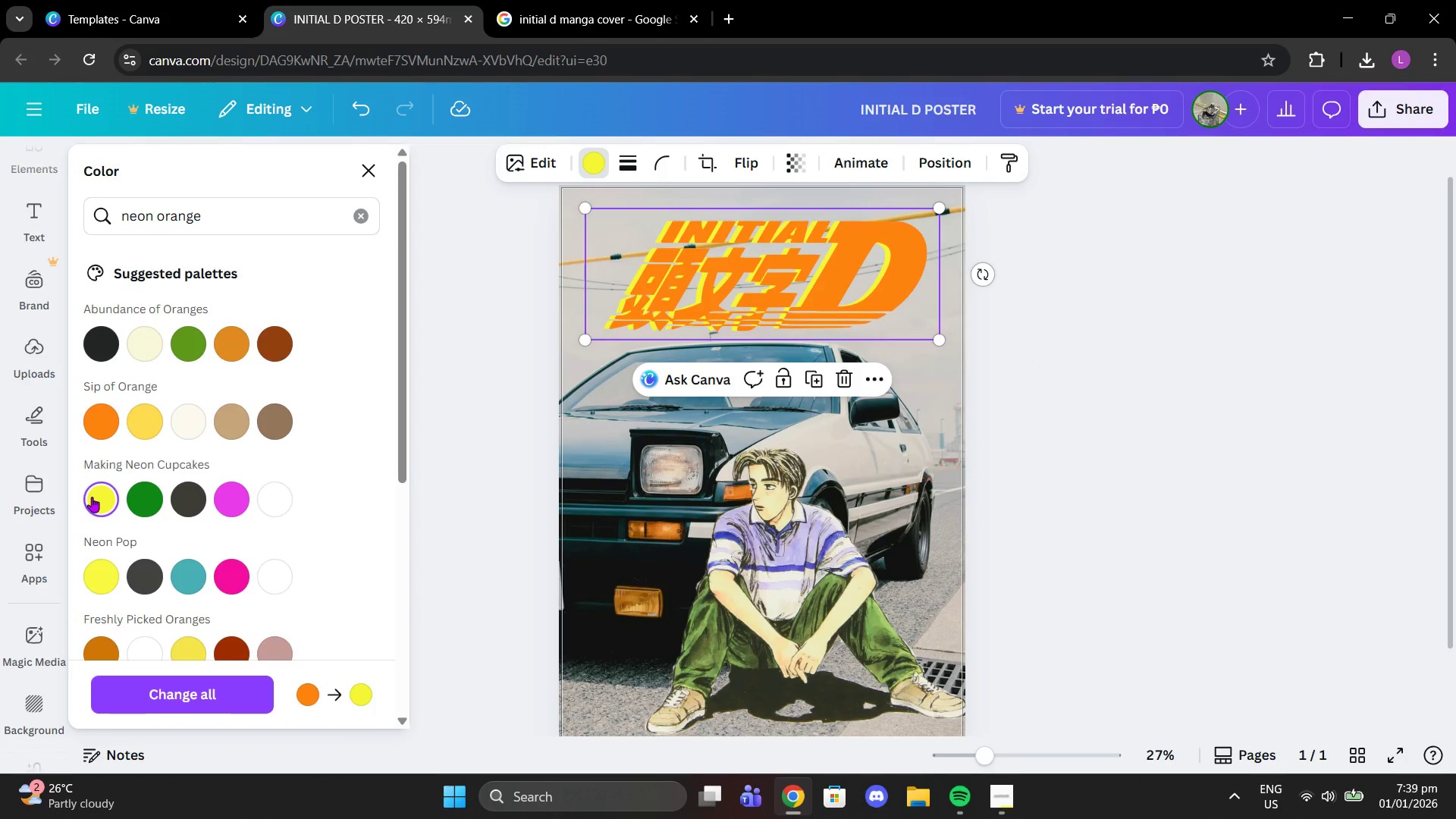 
left_click([839, 306])
 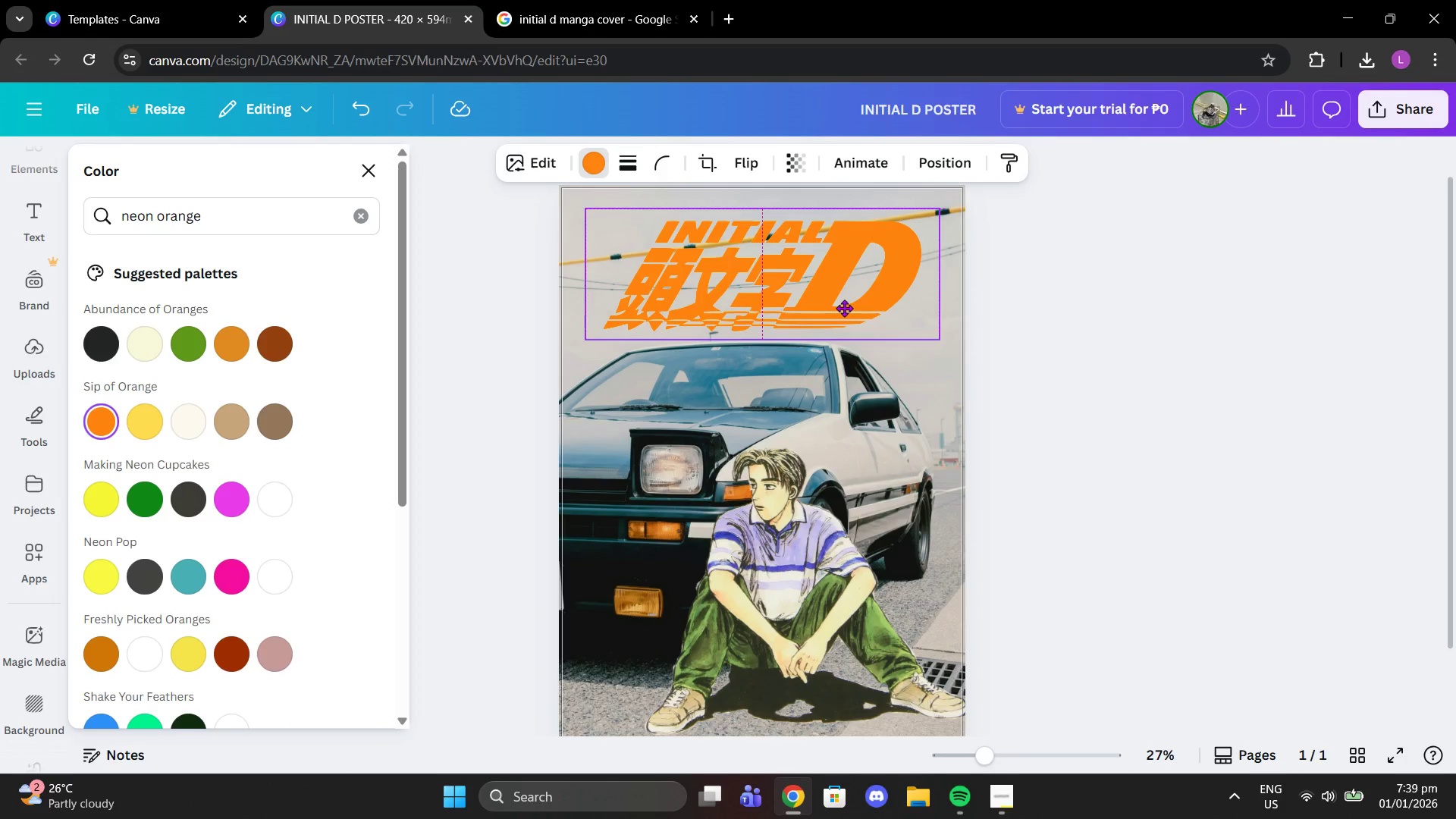 
left_click_drag(start_coordinate=[994, 745], to_coordinate=[1033, 742])
 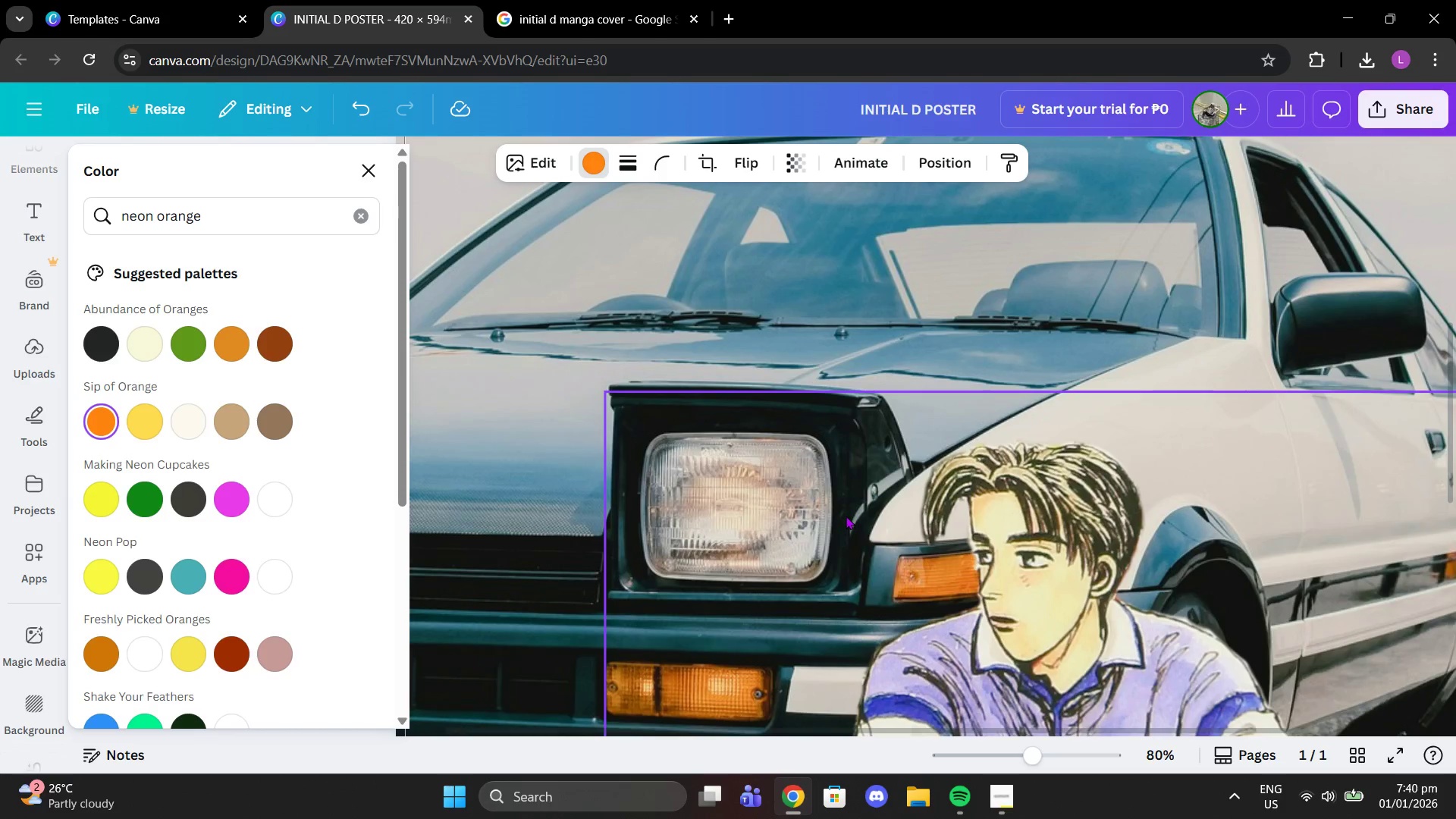 
scroll: coordinate [846, 516], scroll_direction: up, amount: 9.0
 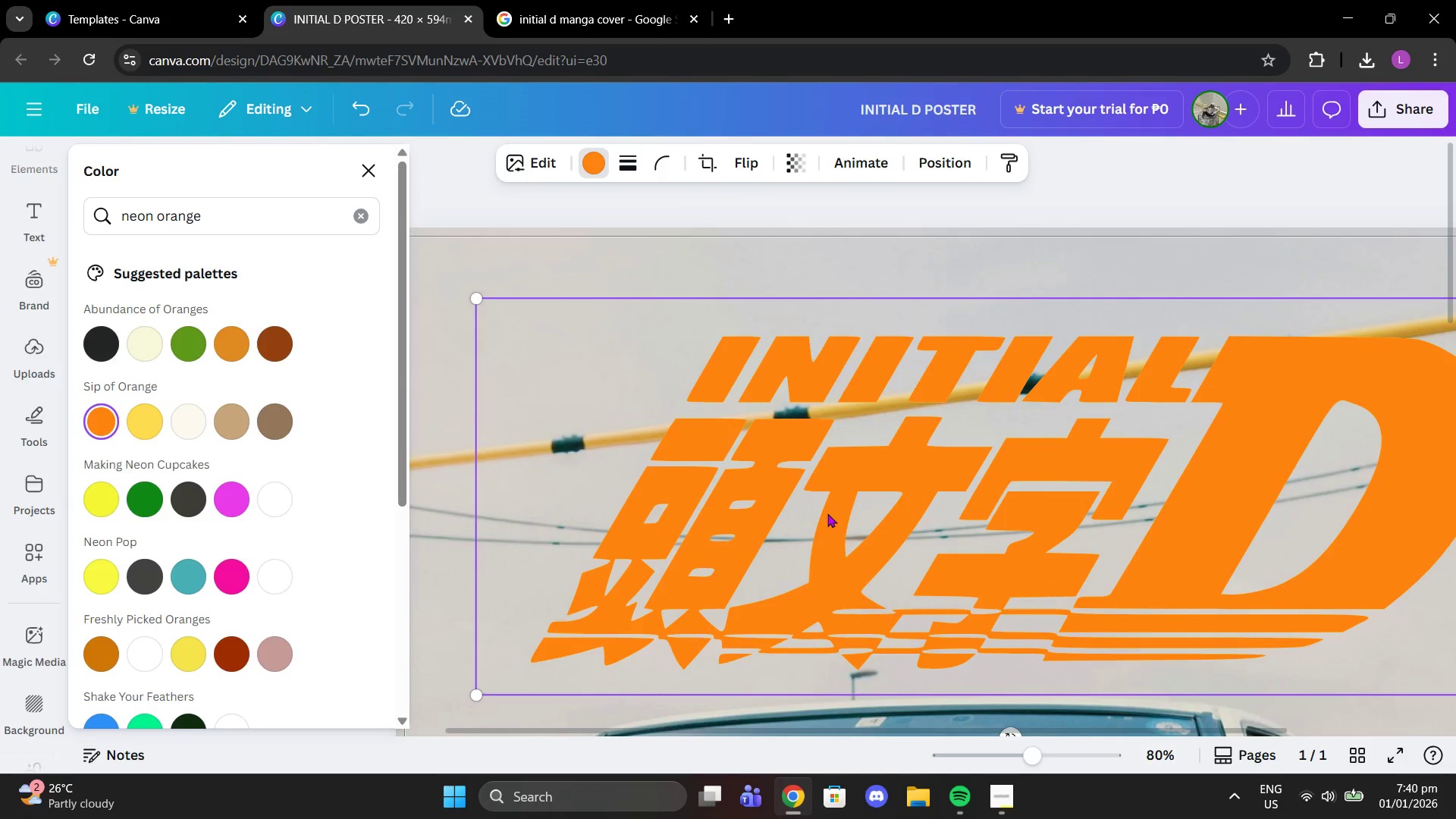 
left_click_drag(start_coordinate=[827, 513], to_coordinate=[833, 513])
 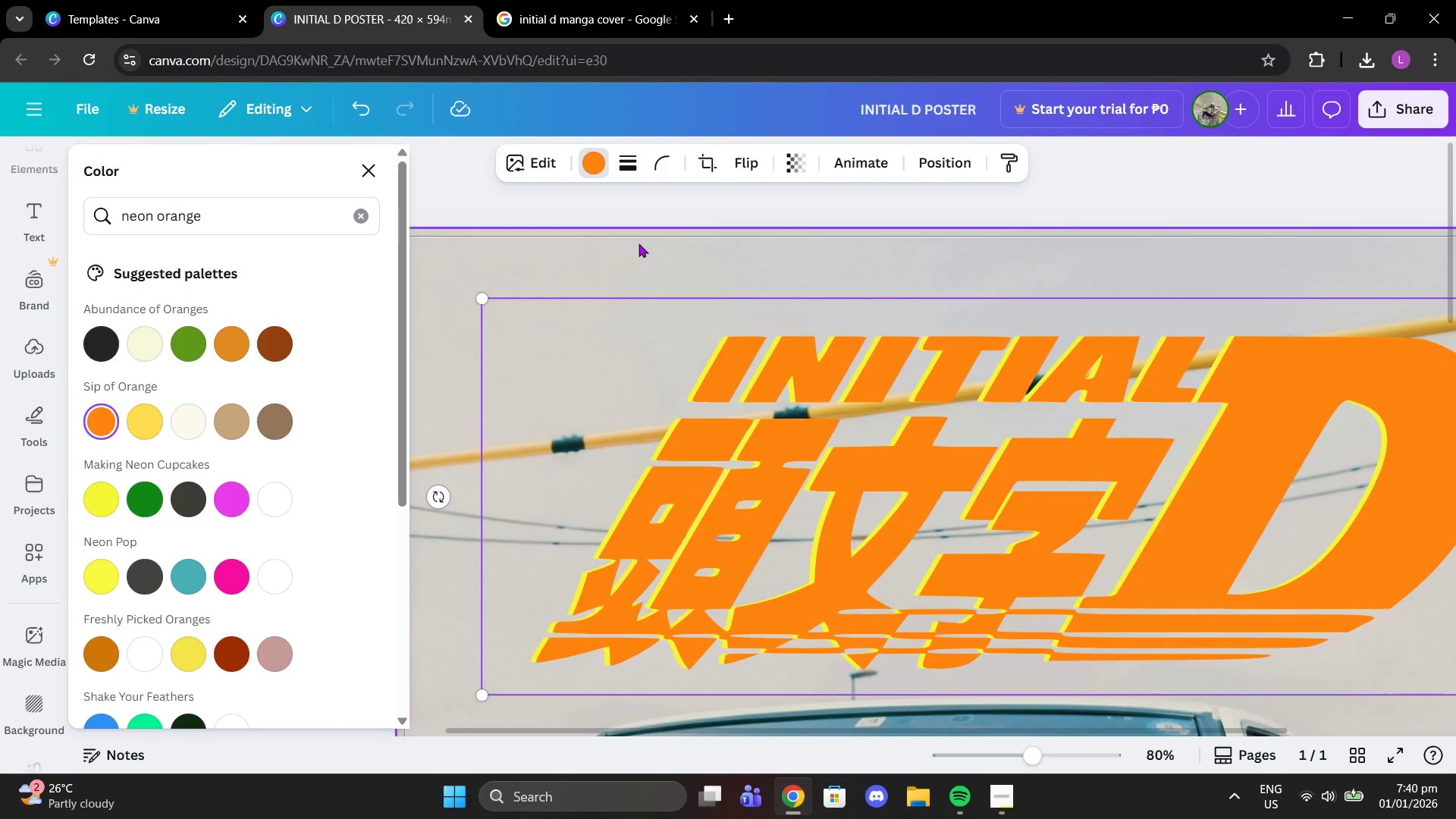 
left_click_drag(start_coordinate=[645, 246], to_coordinate=[565, 312])
 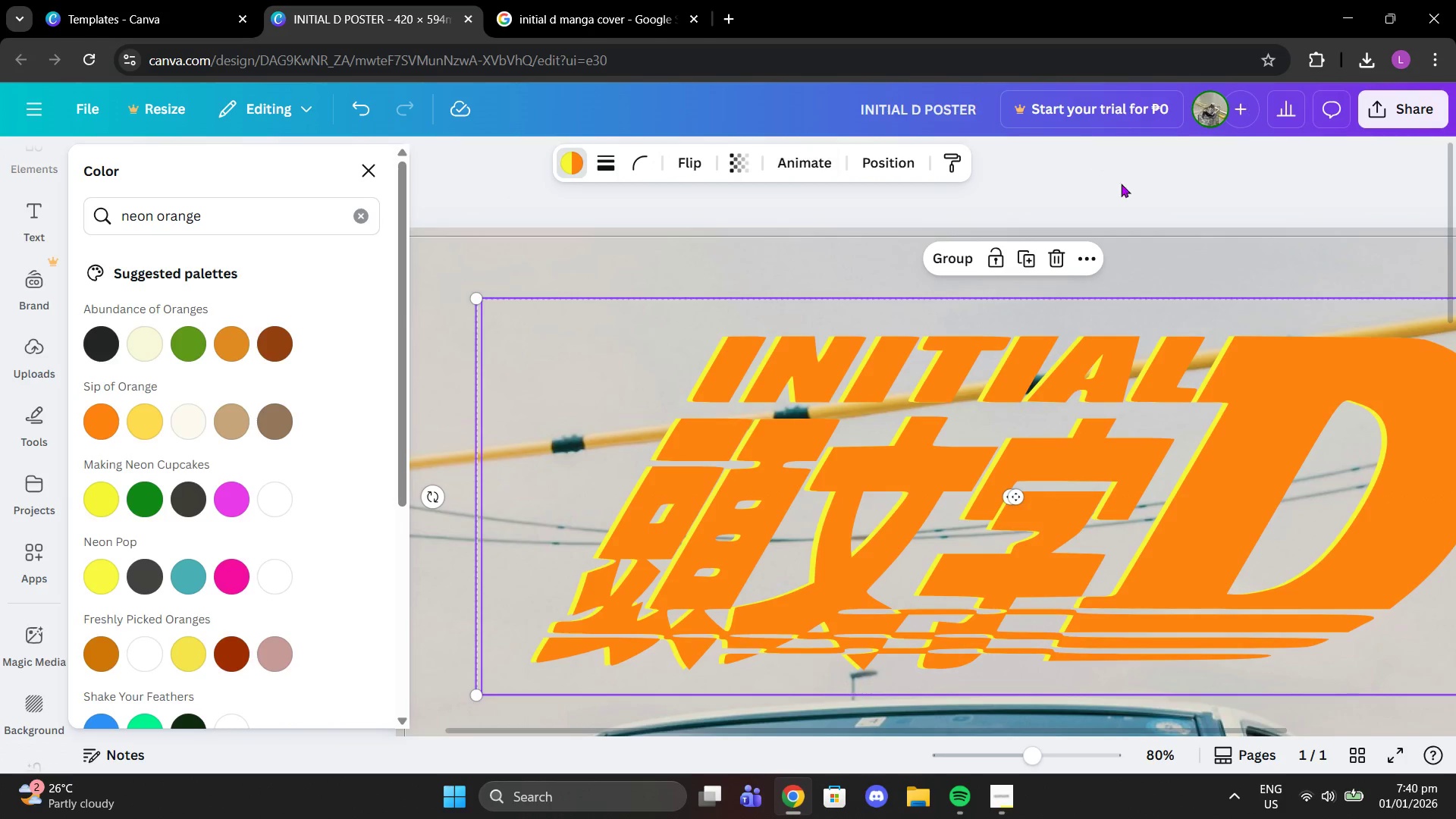 
left_click([1133, 188])
 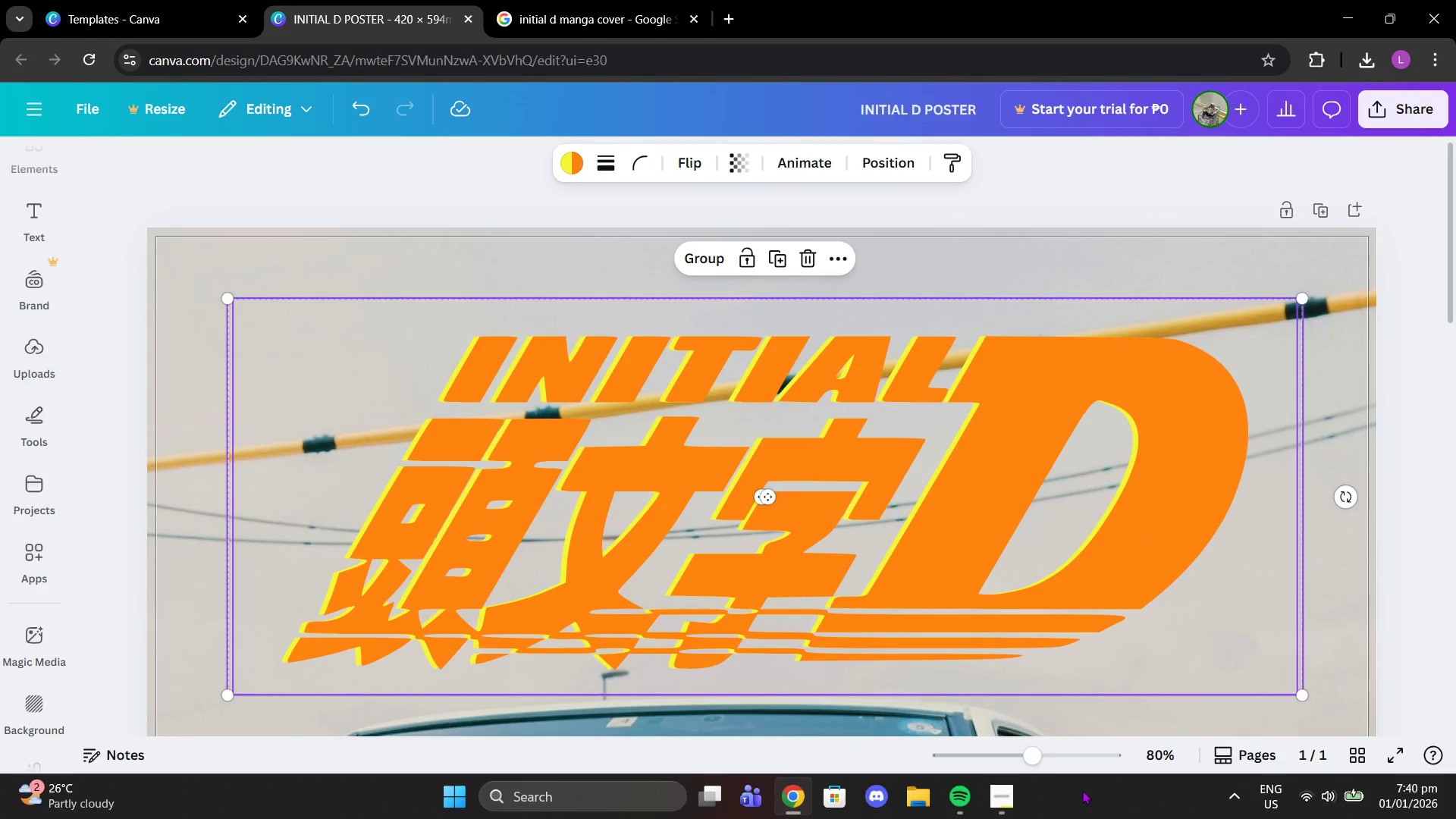 
left_click_drag(start_coordinate=[1040, 759], to_coordinate=[1023, 759])
 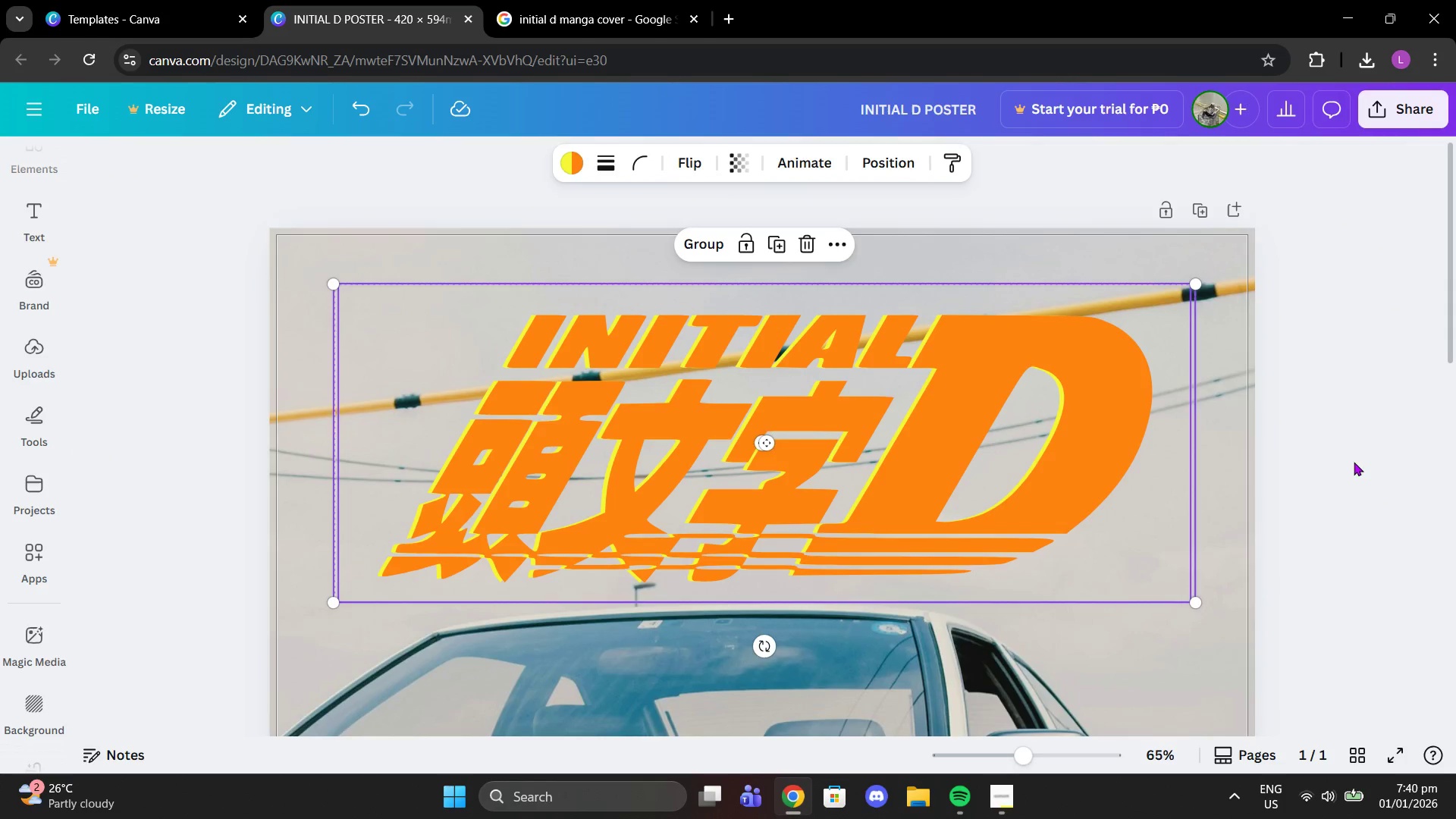 
left_click([1358, 457])
 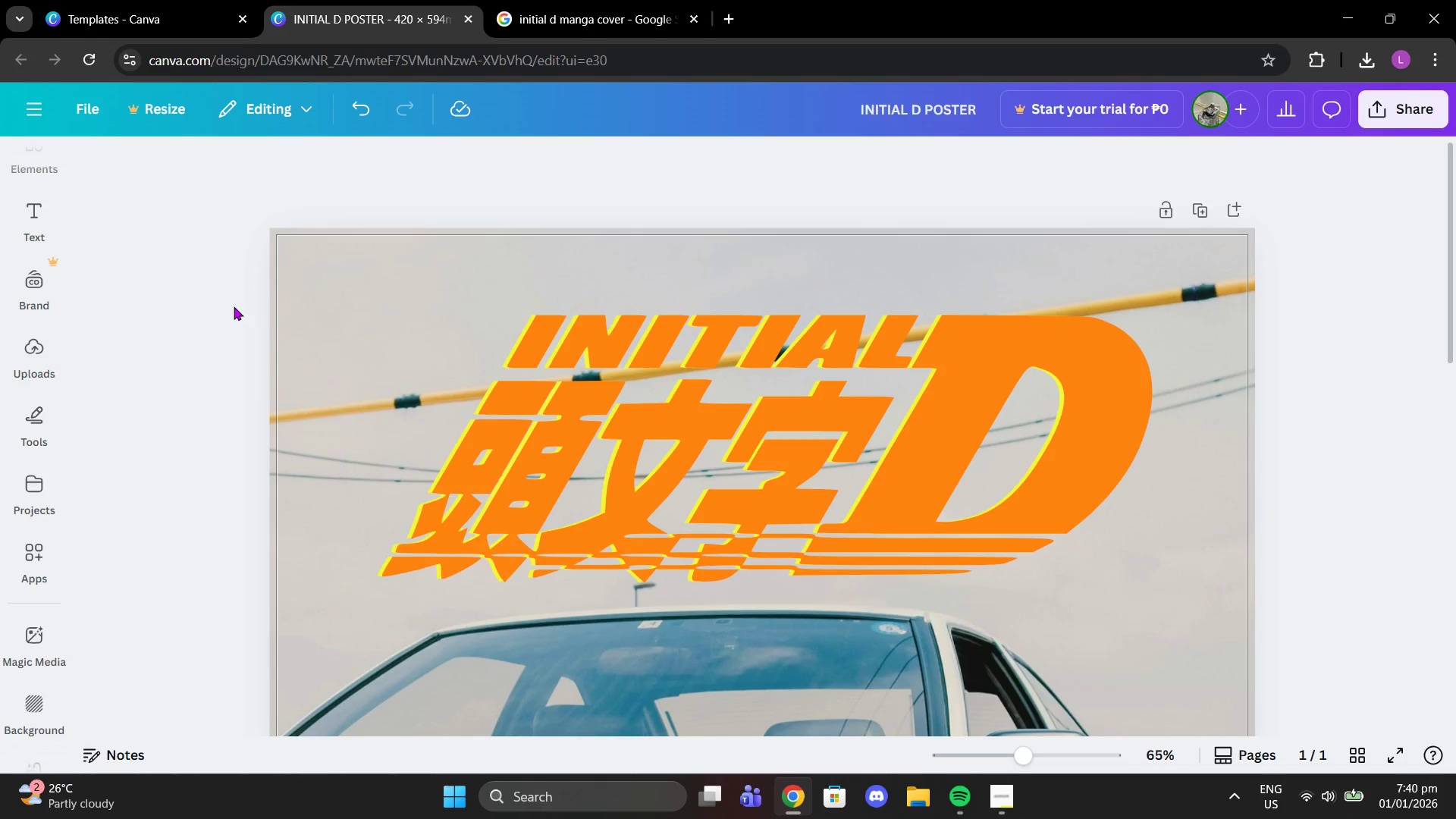 
left_click([592, 416])
 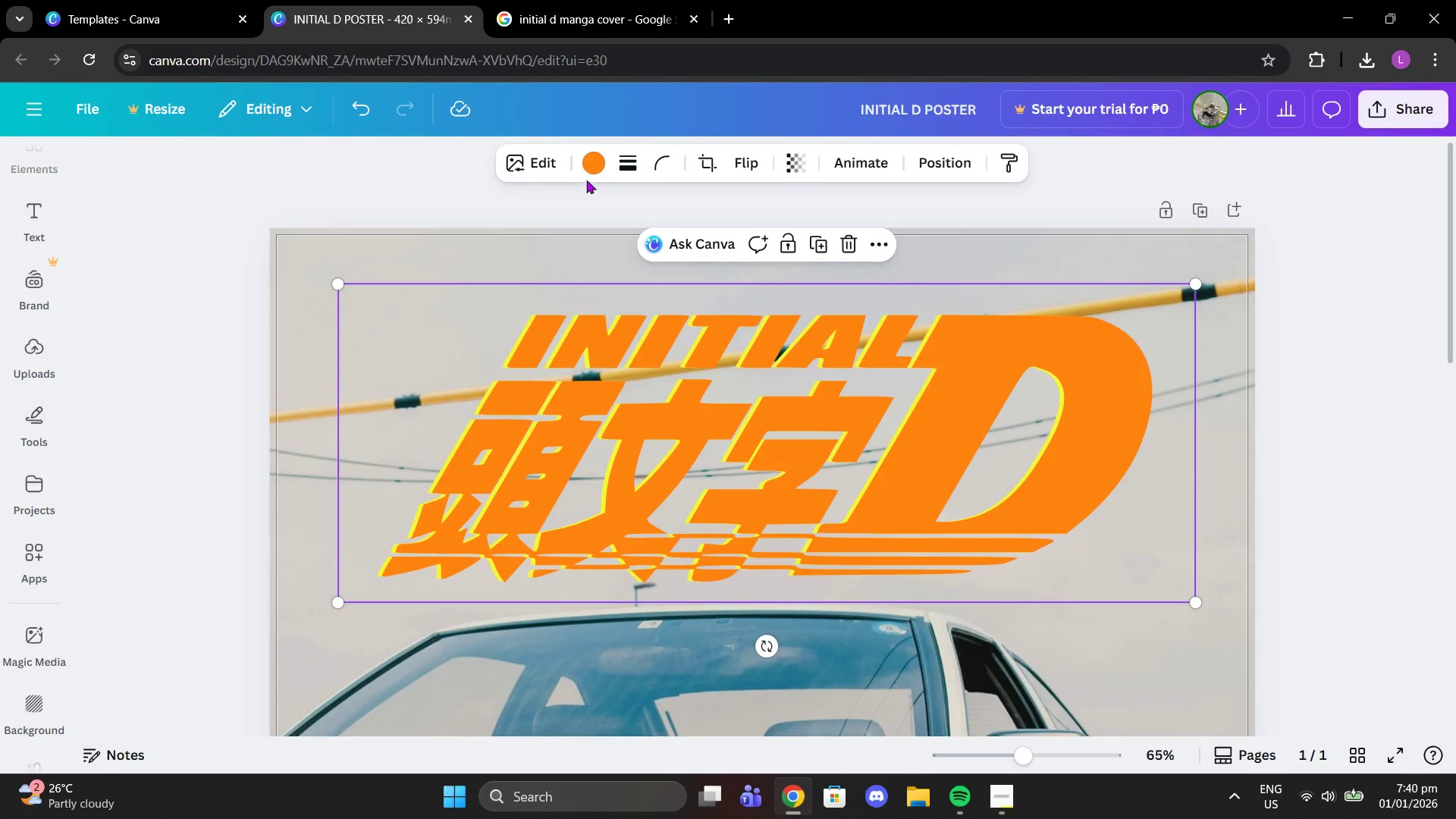 
left_click([600, 155])
 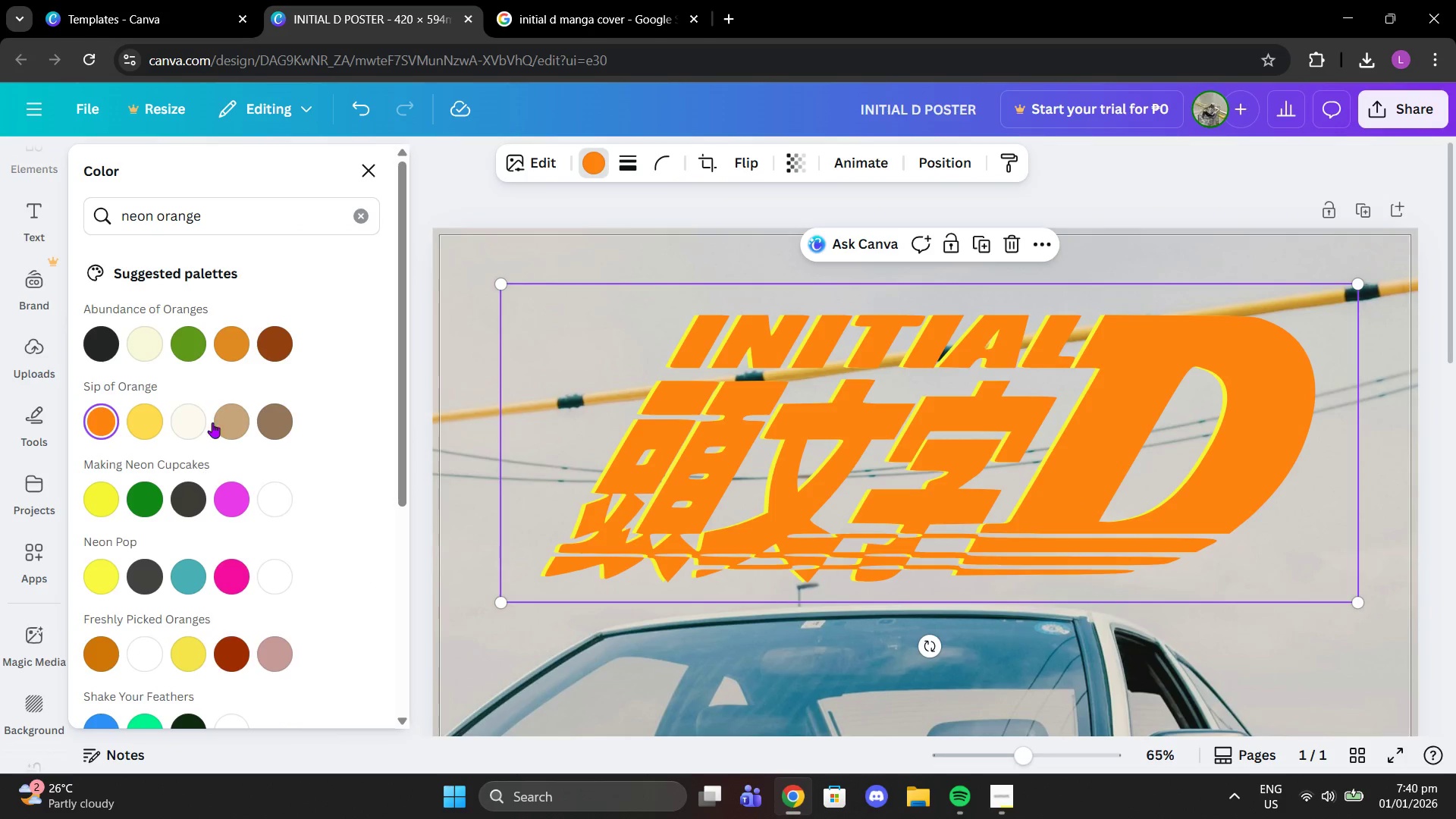 
scroll: coordinate [180, 416], scroll_direction: down, amount: 1.0
 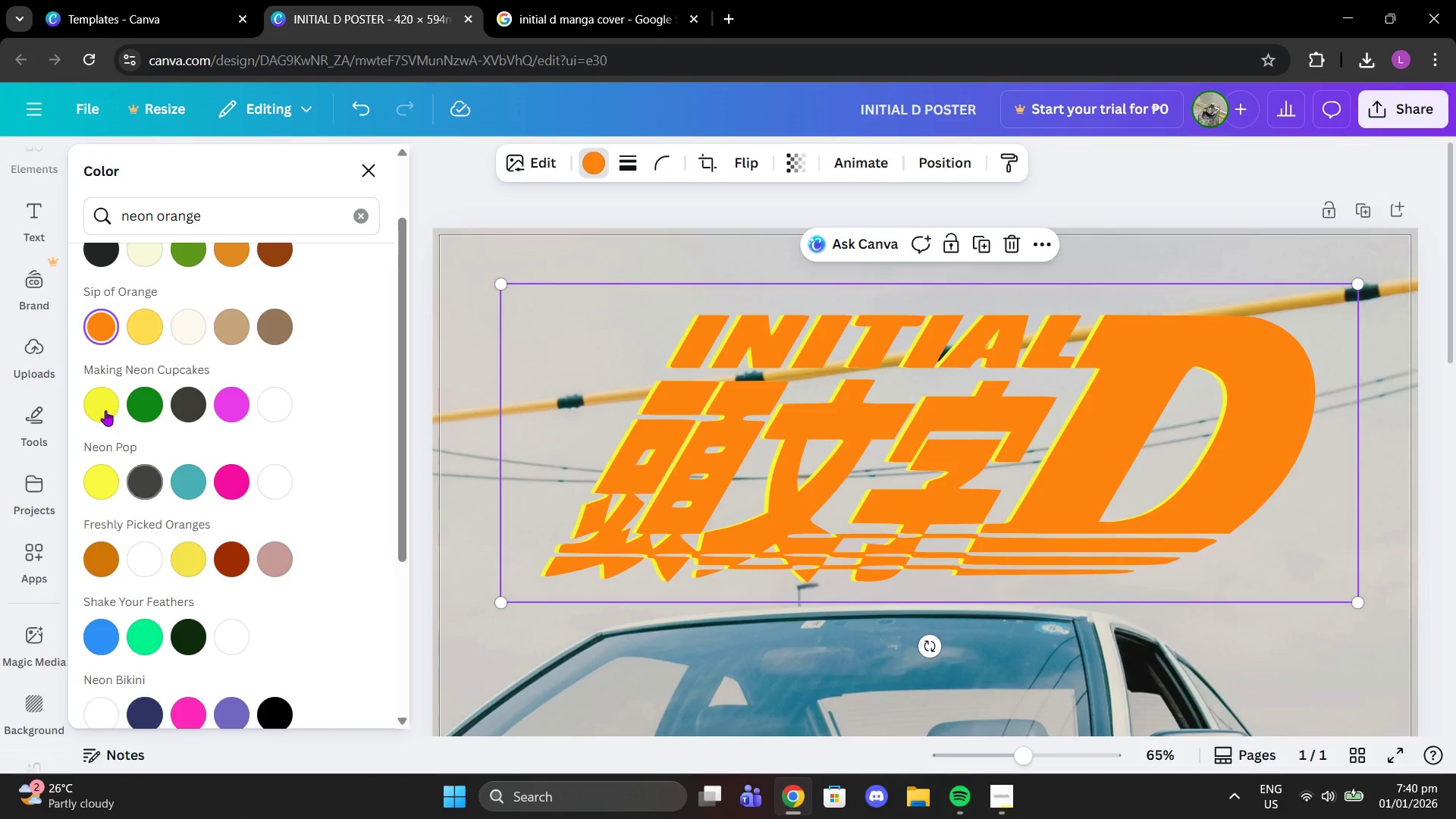 
left_click([105, 409])
 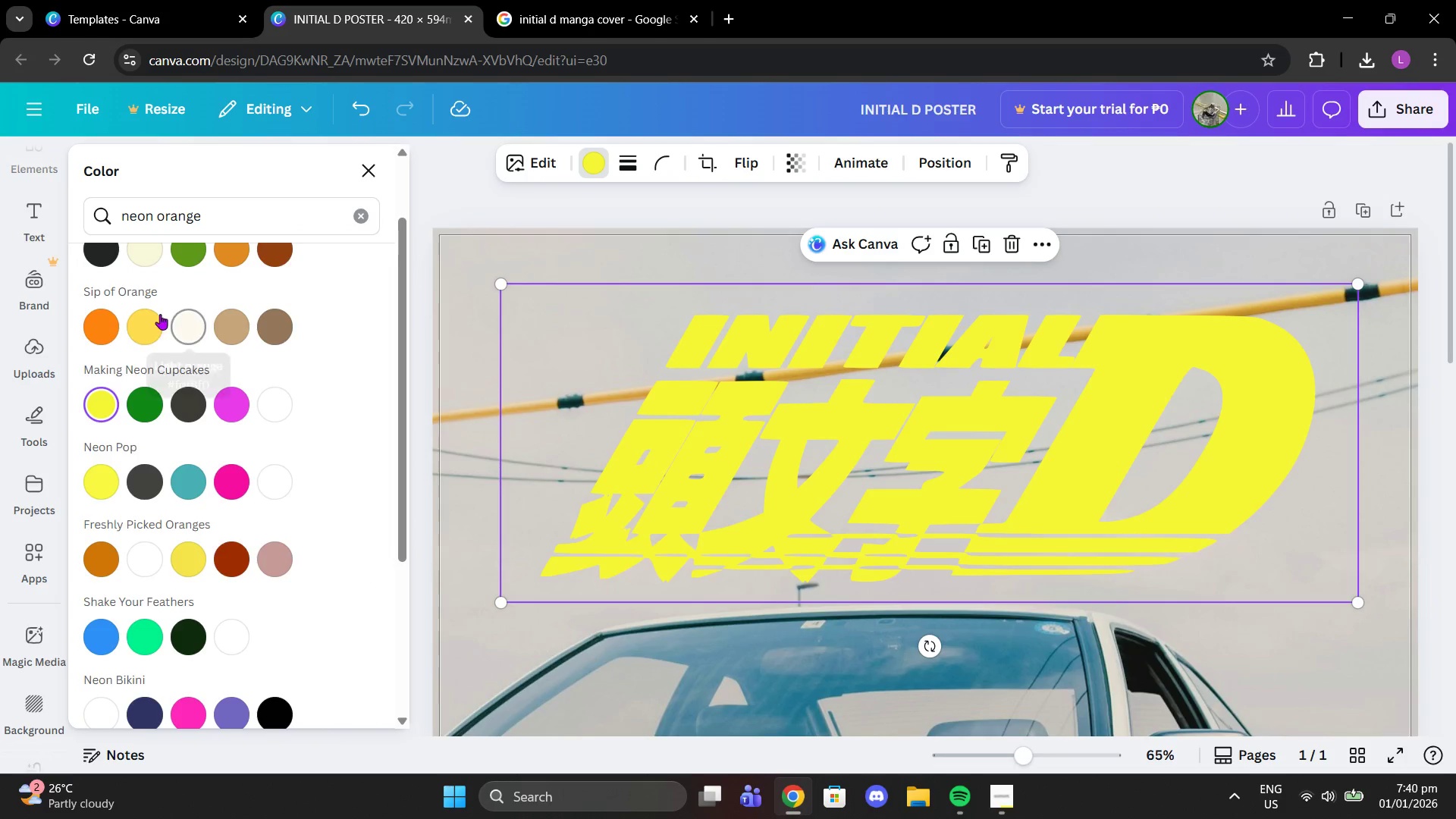 
left_click([104, 328])
 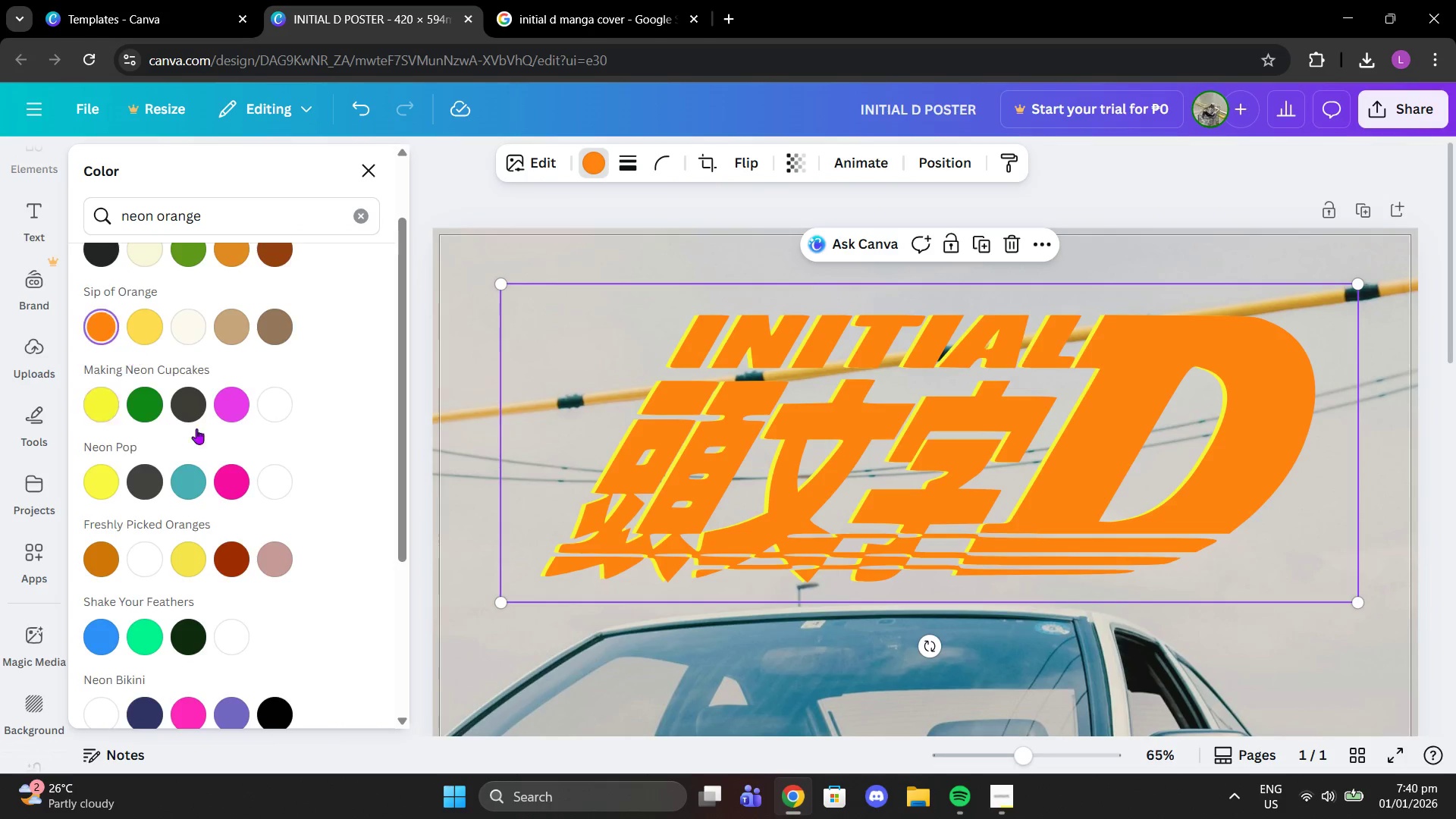 
scroll: coordinate [136, 361], scroll_direction: down, amount: 4.0
 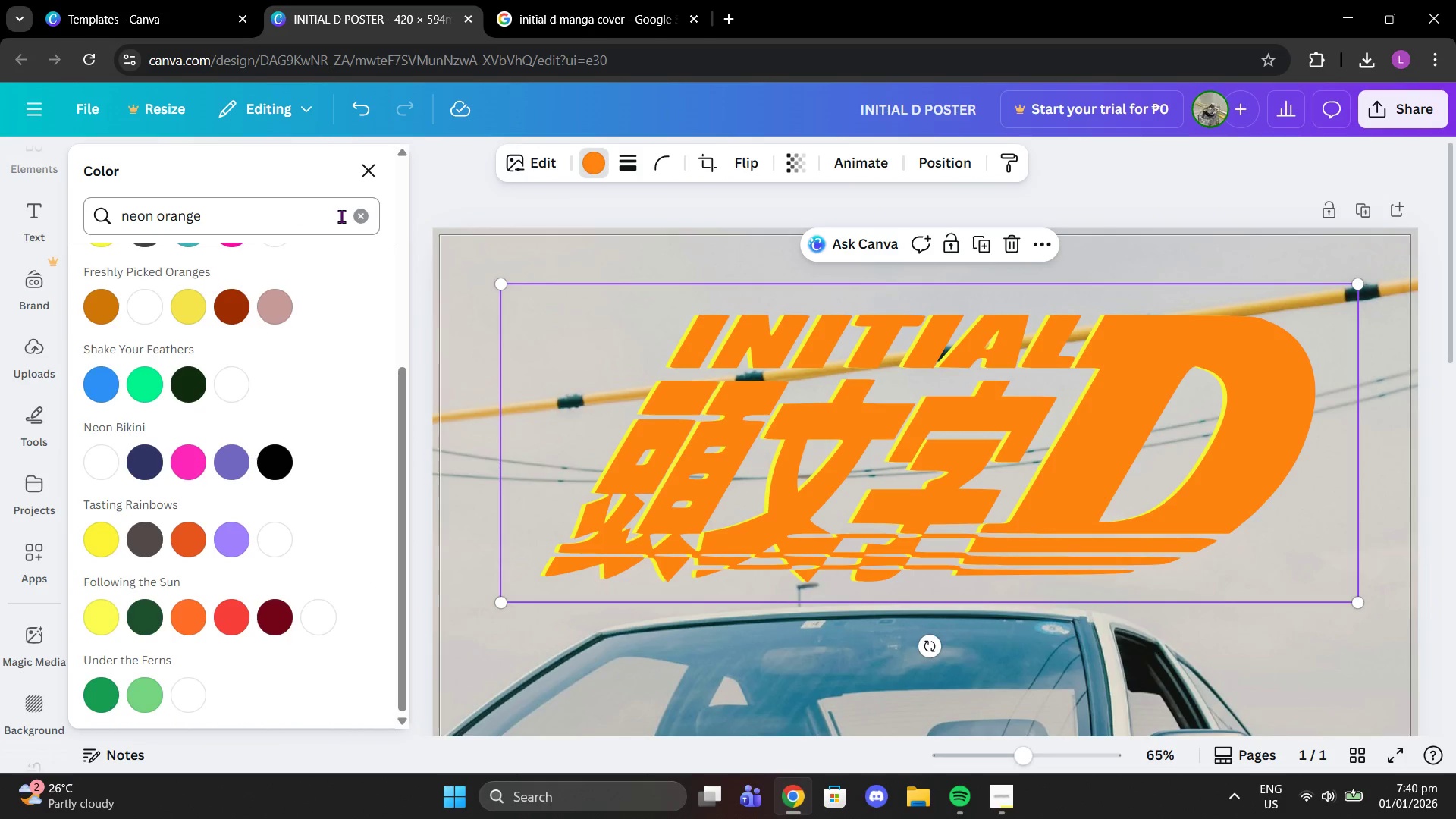 
left_click([362, 221])
 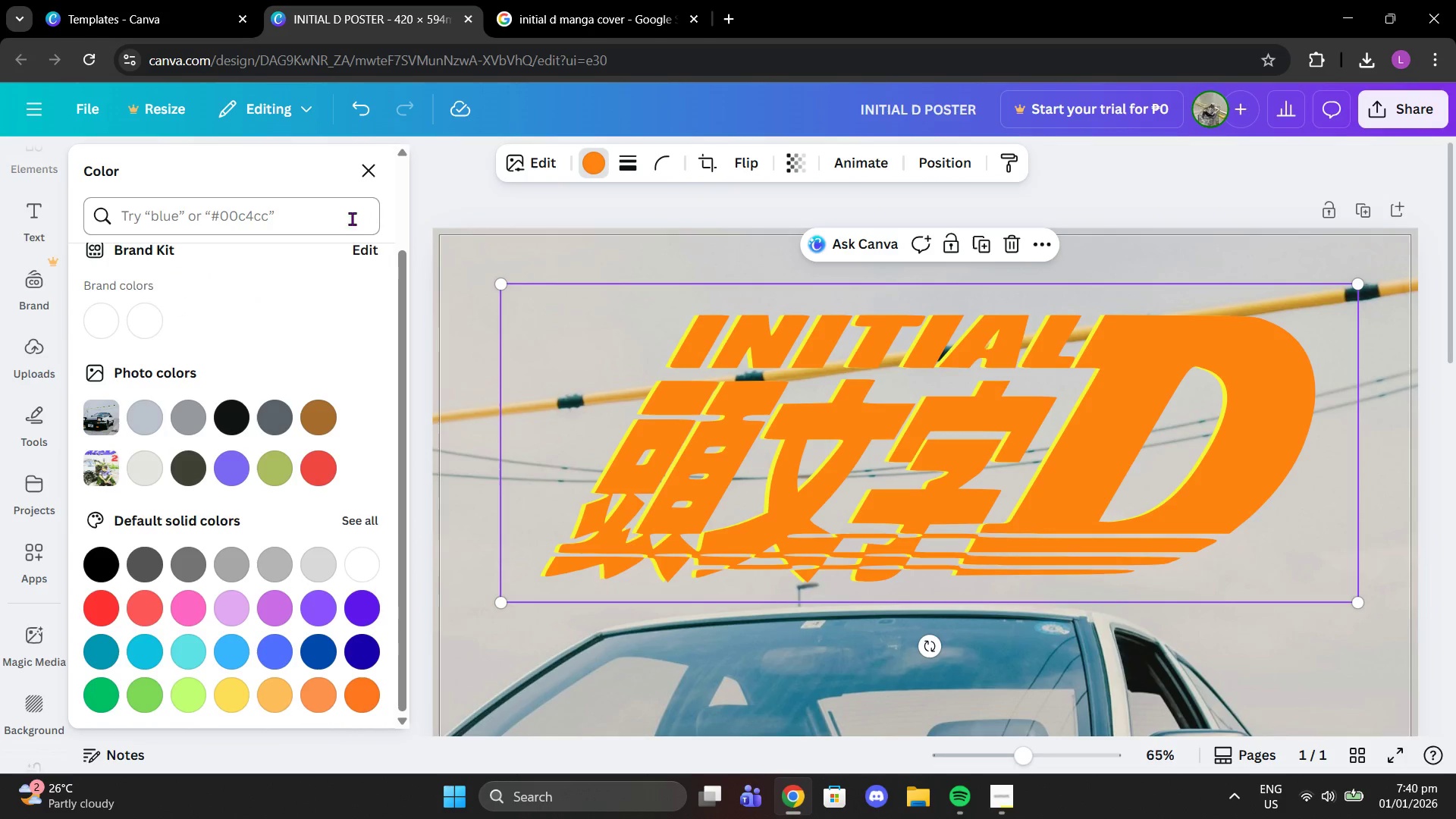 
left_click([343, 216])
 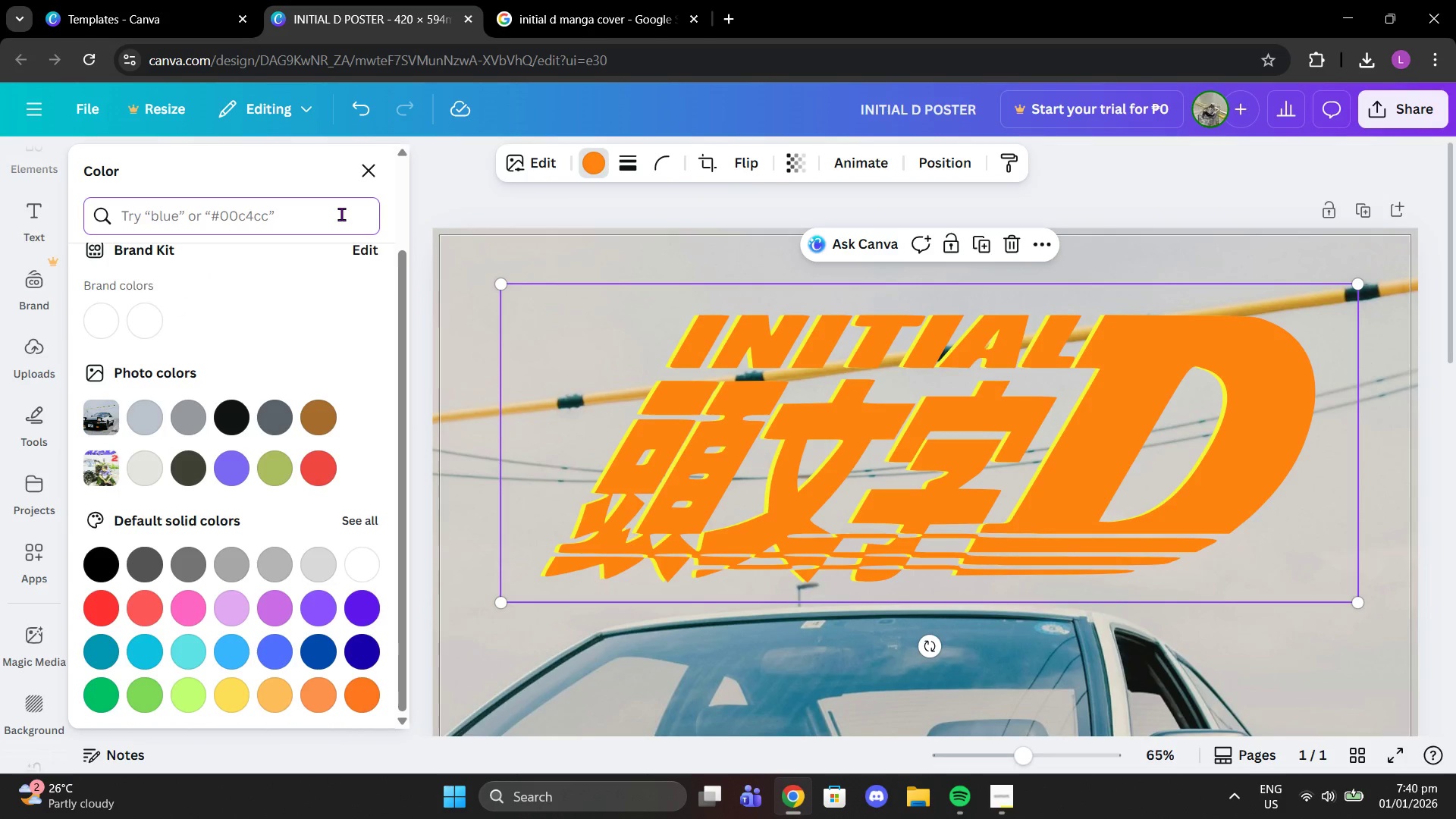 
type(orange)
 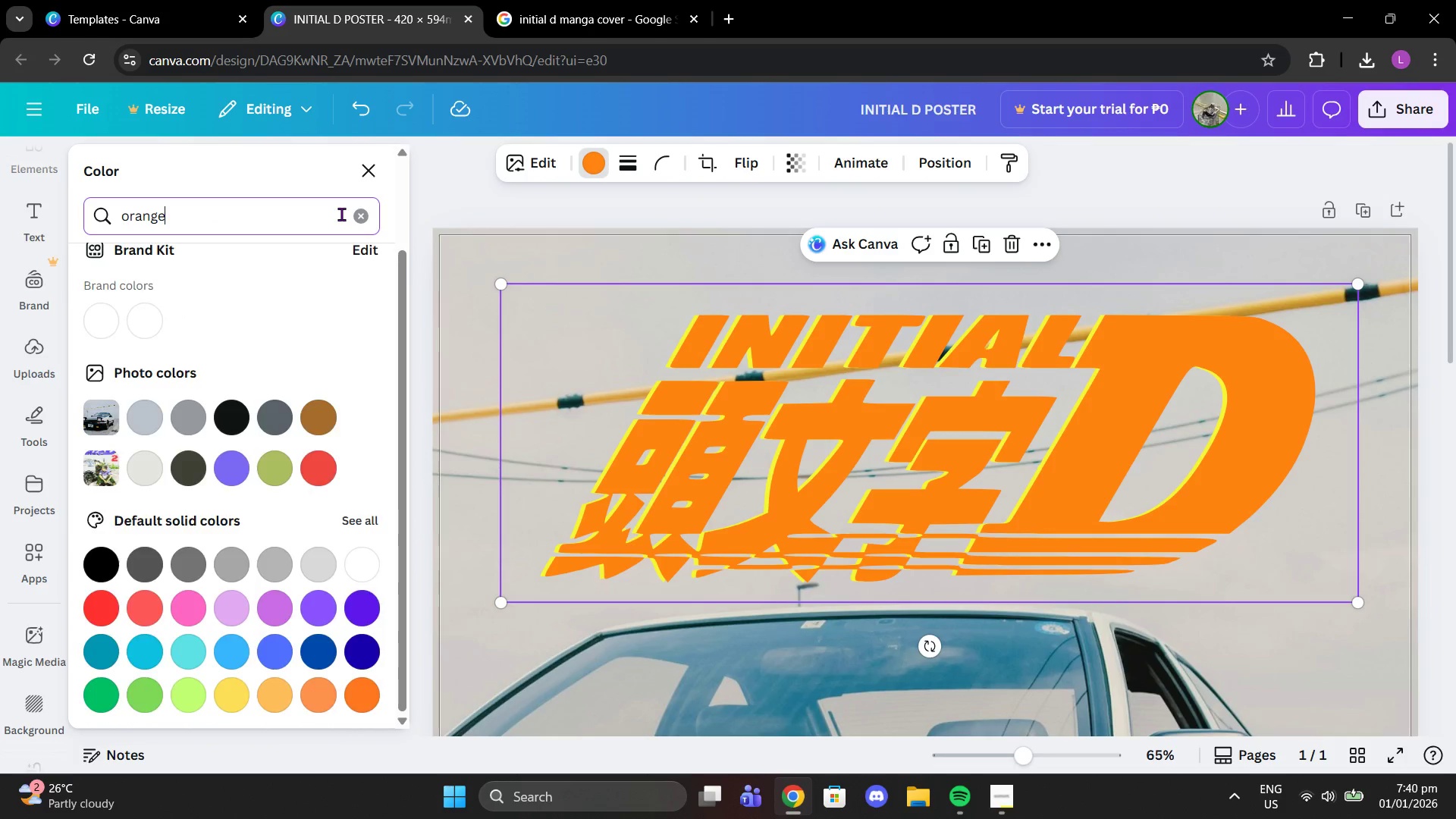 
key(Enter)
 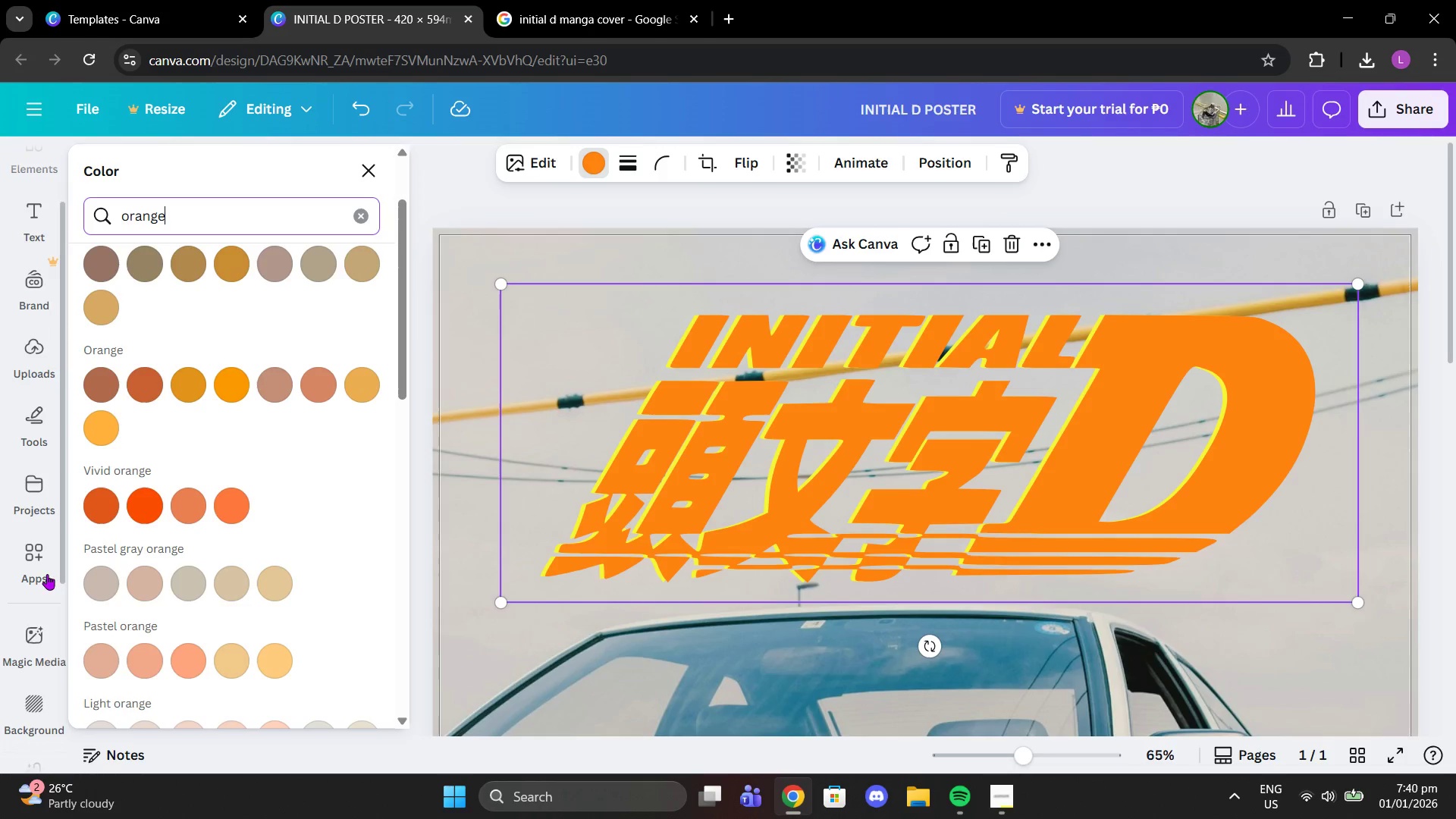 
left_click([159, 501])
 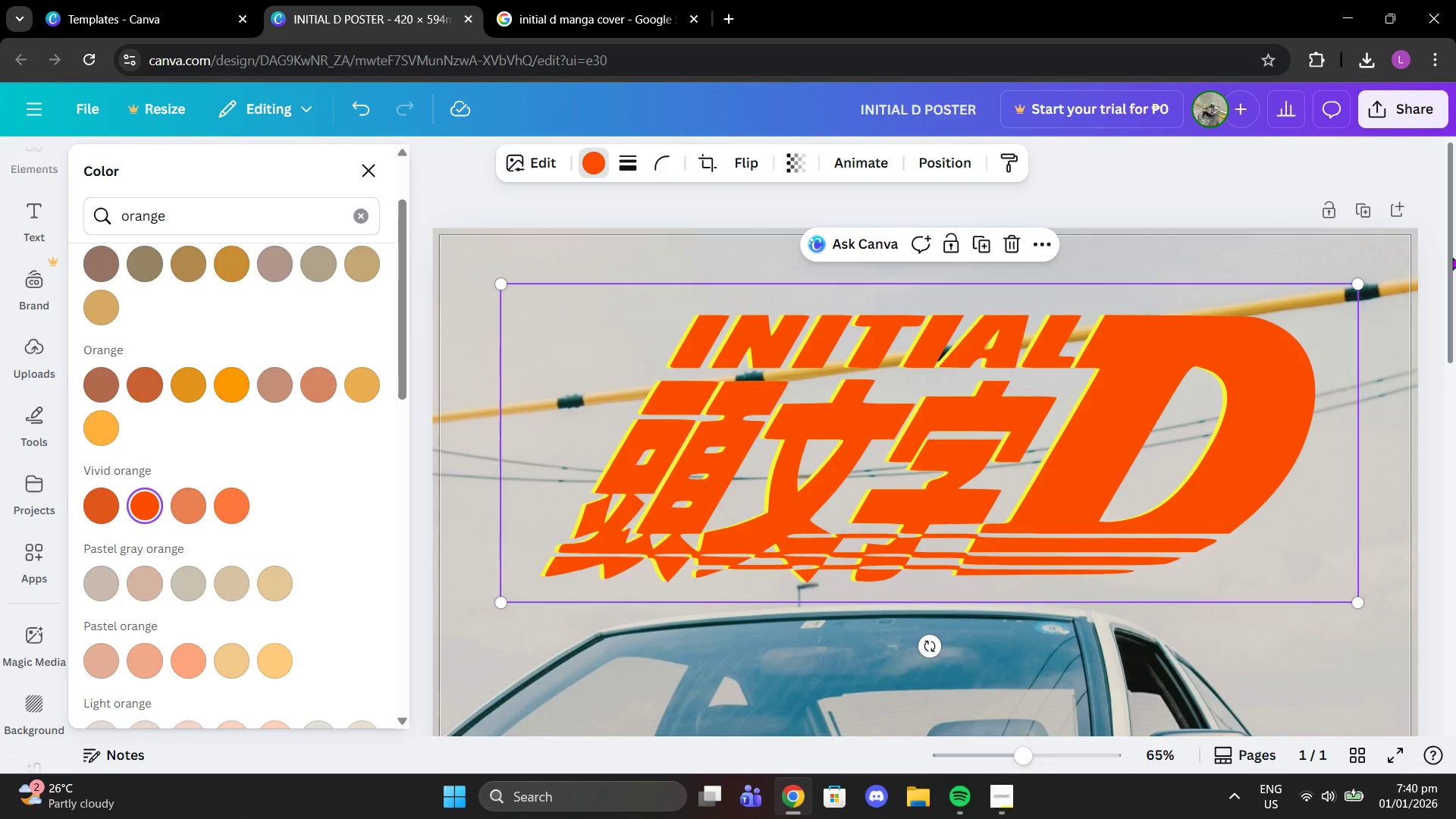 
left_click([1439, 256])
 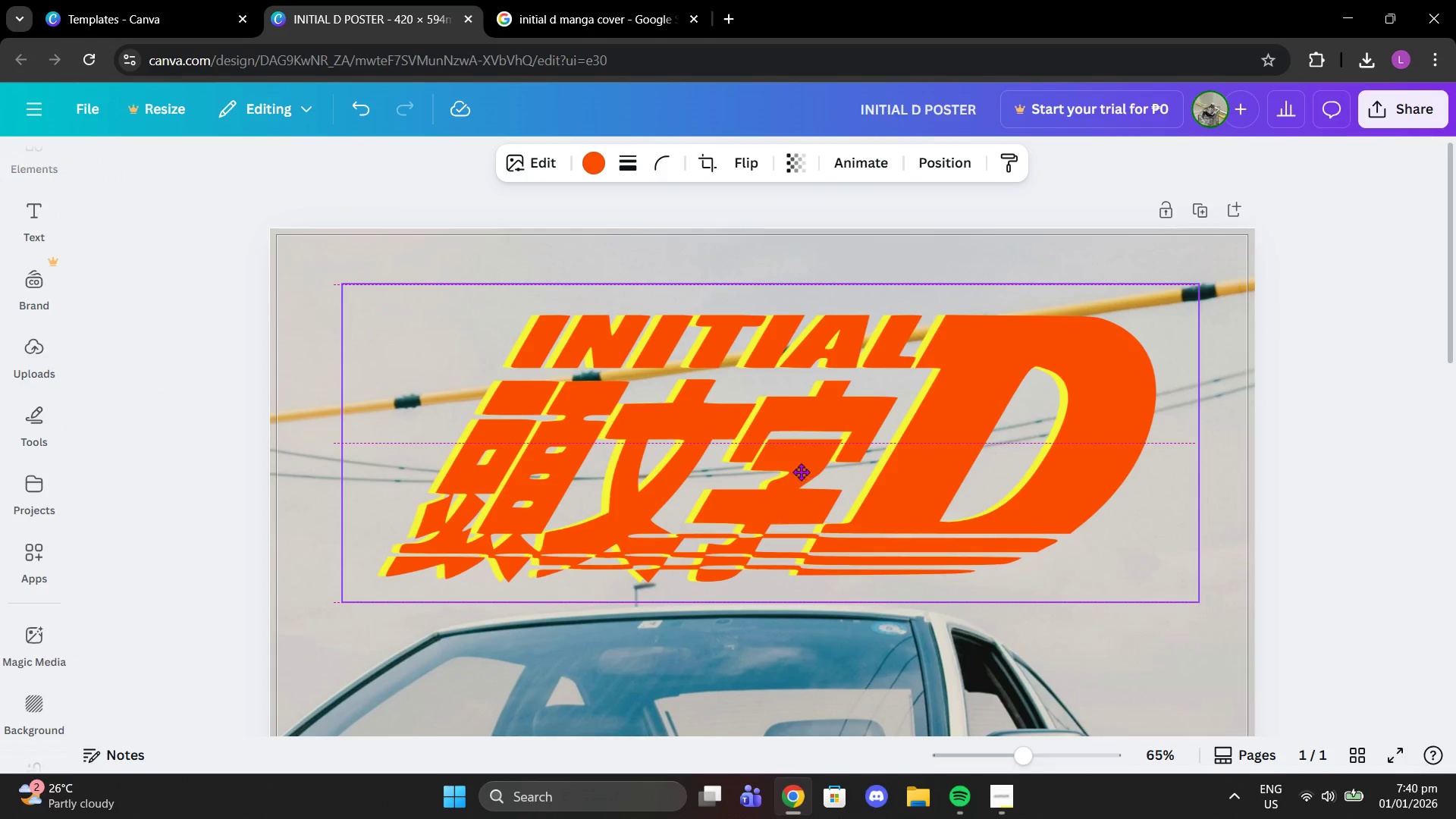 
wait(7.73)
 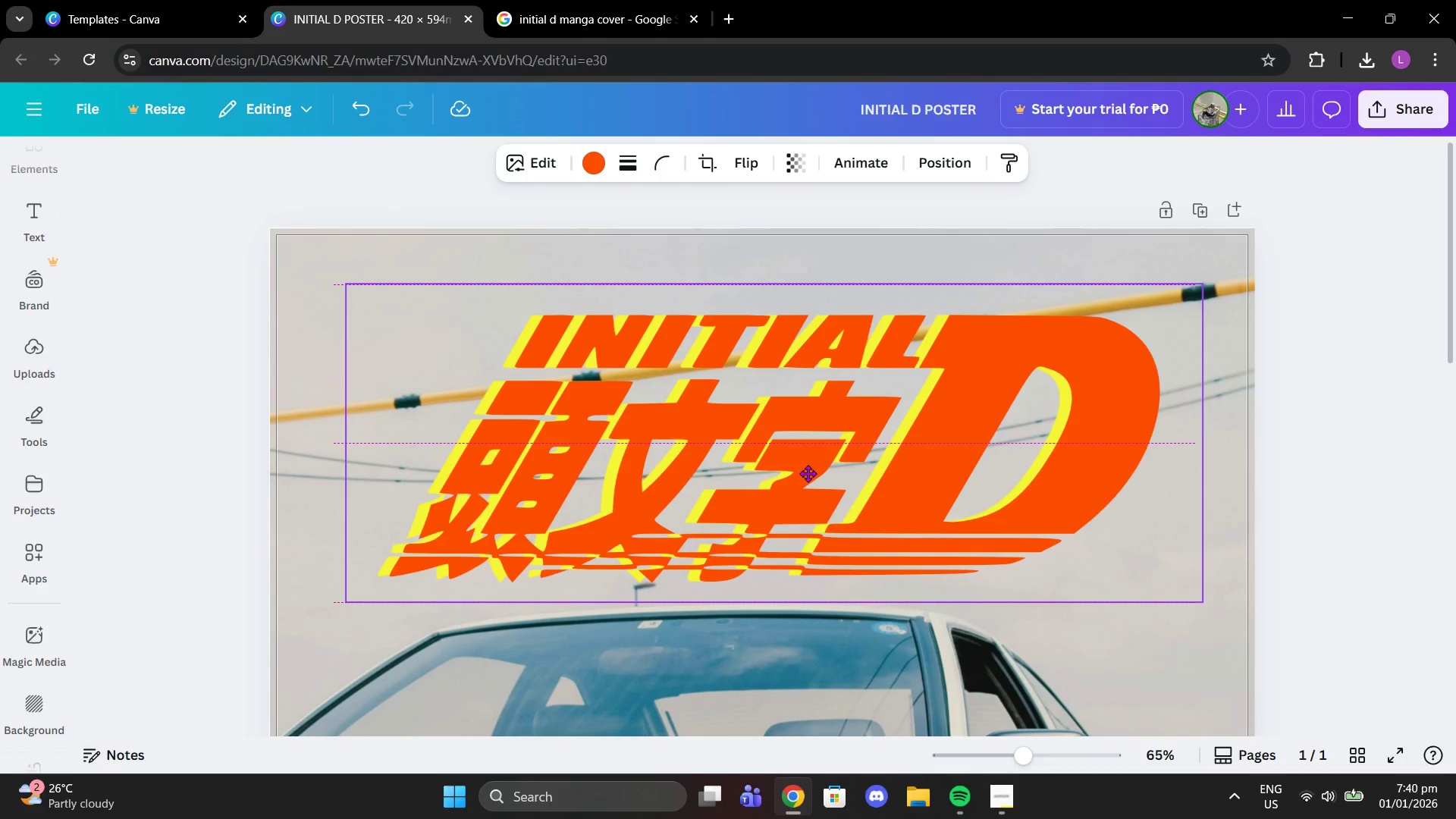 
left_click([1338, 402])
 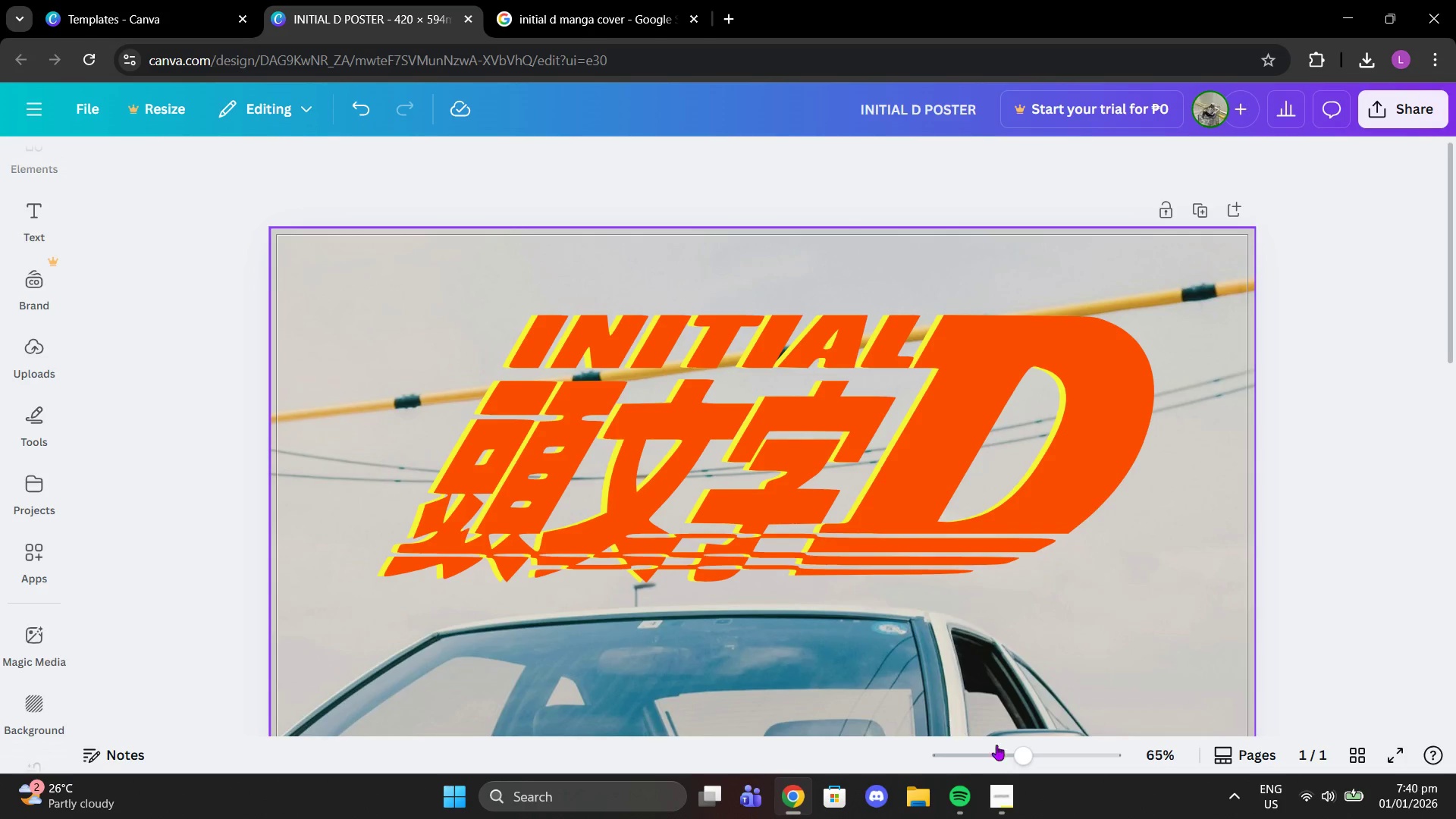 
left_click_drag(start_coordinate=[1018, 757], to_coordinate=[991, 757])
 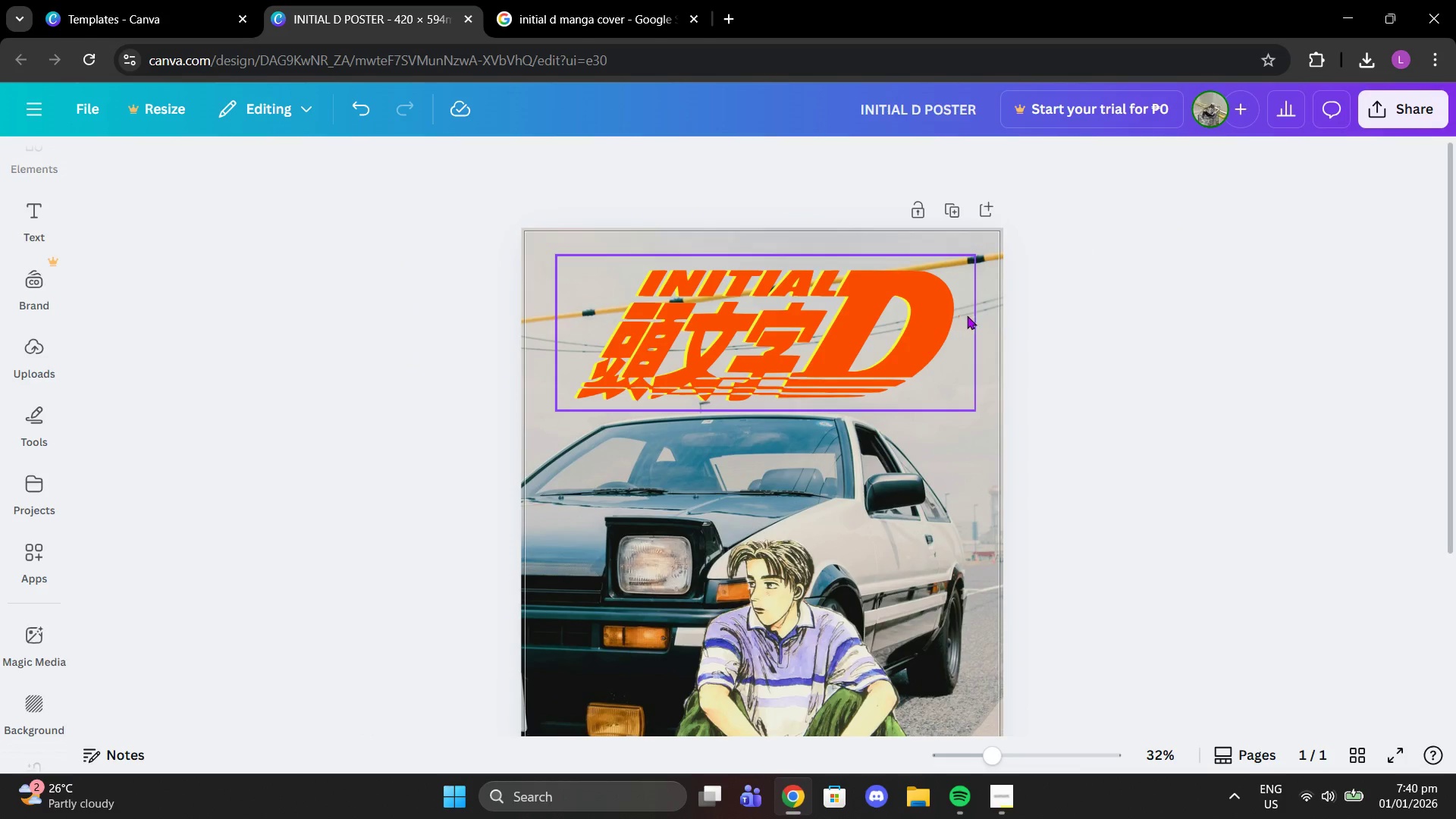 
left_click_drag(start_coordinate=[984, 315], to_coordinate=[924, 306])
 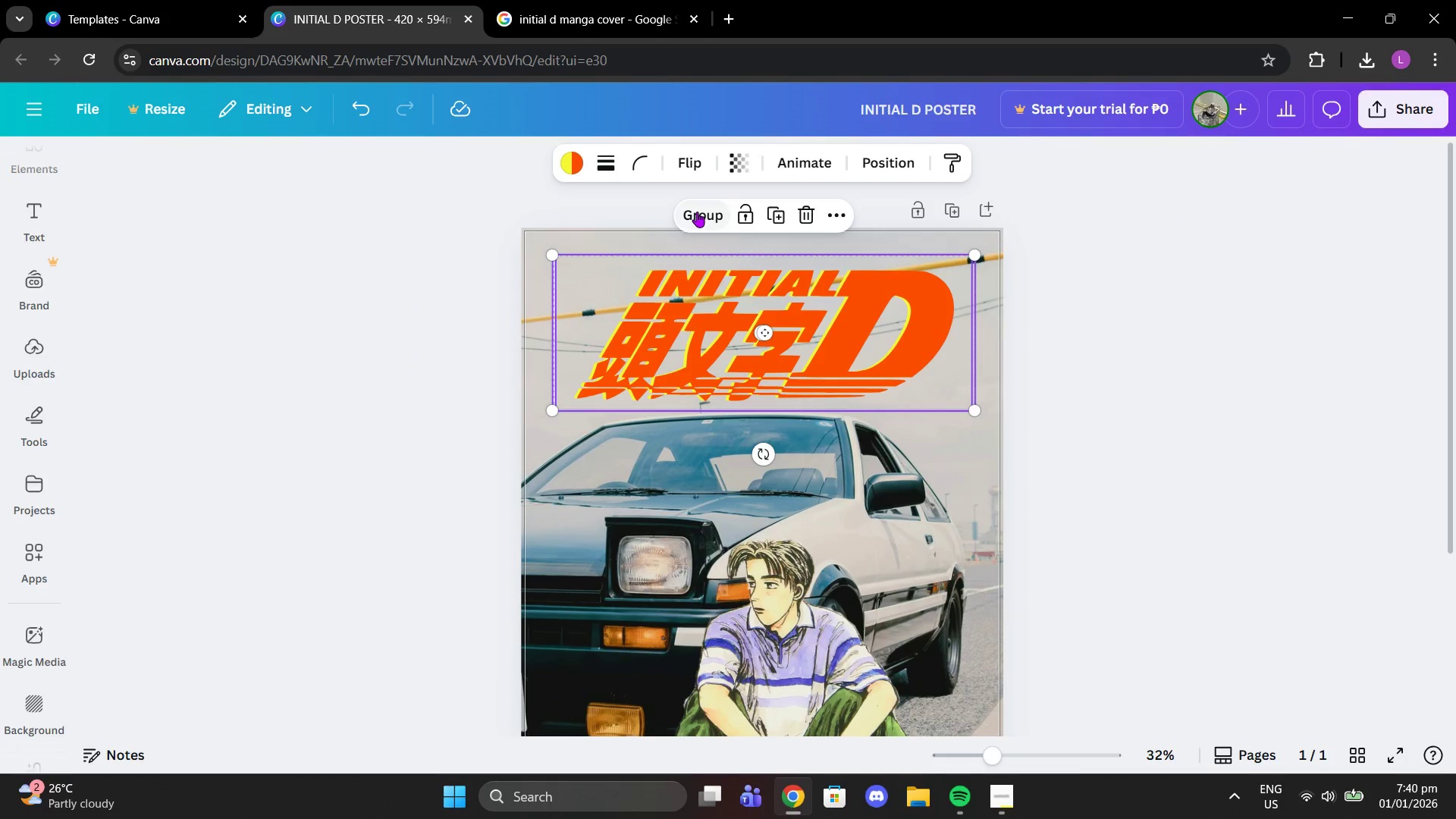 
double_click([1236, 394])
 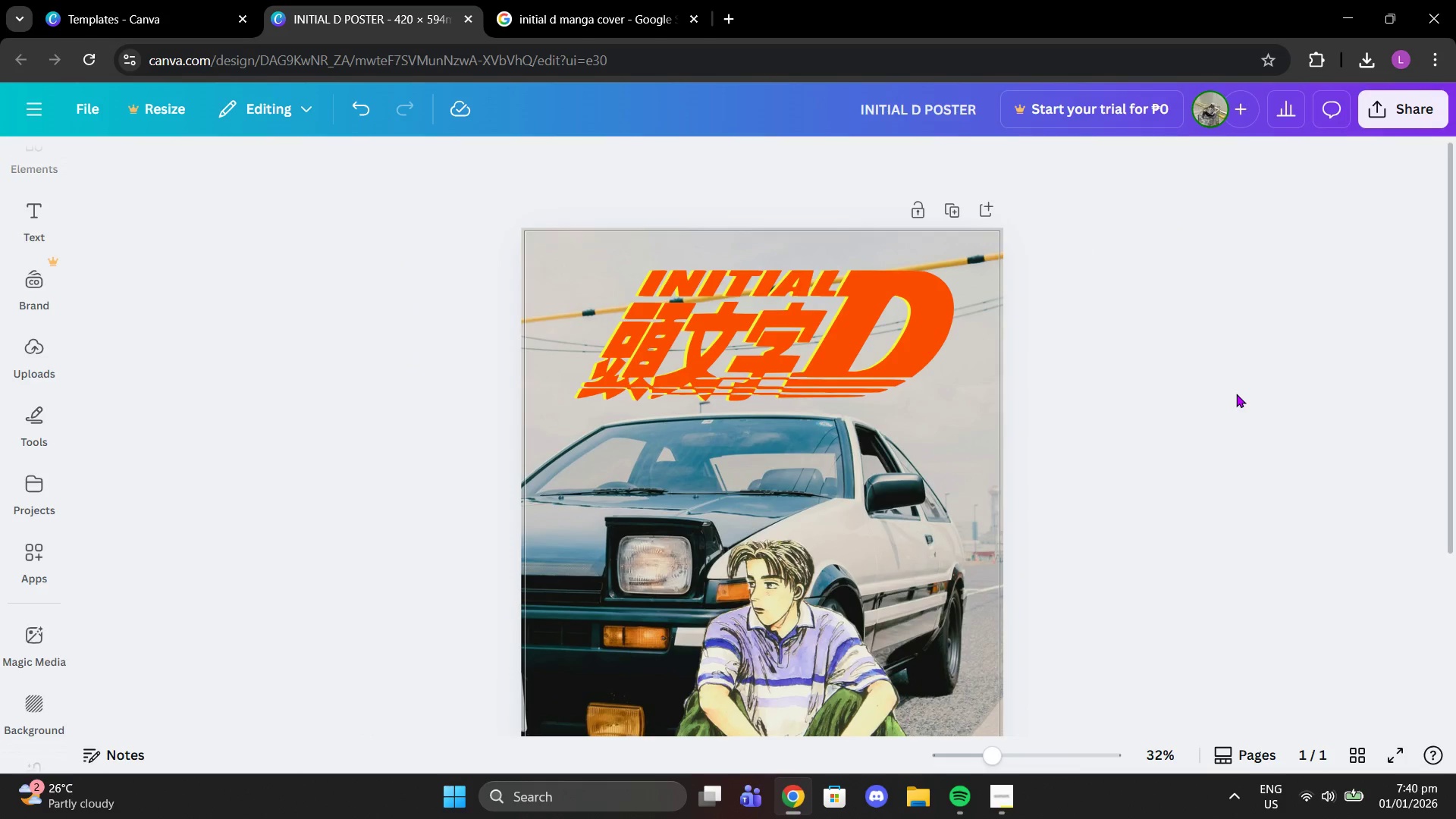 
triple_click([1236, 394])
 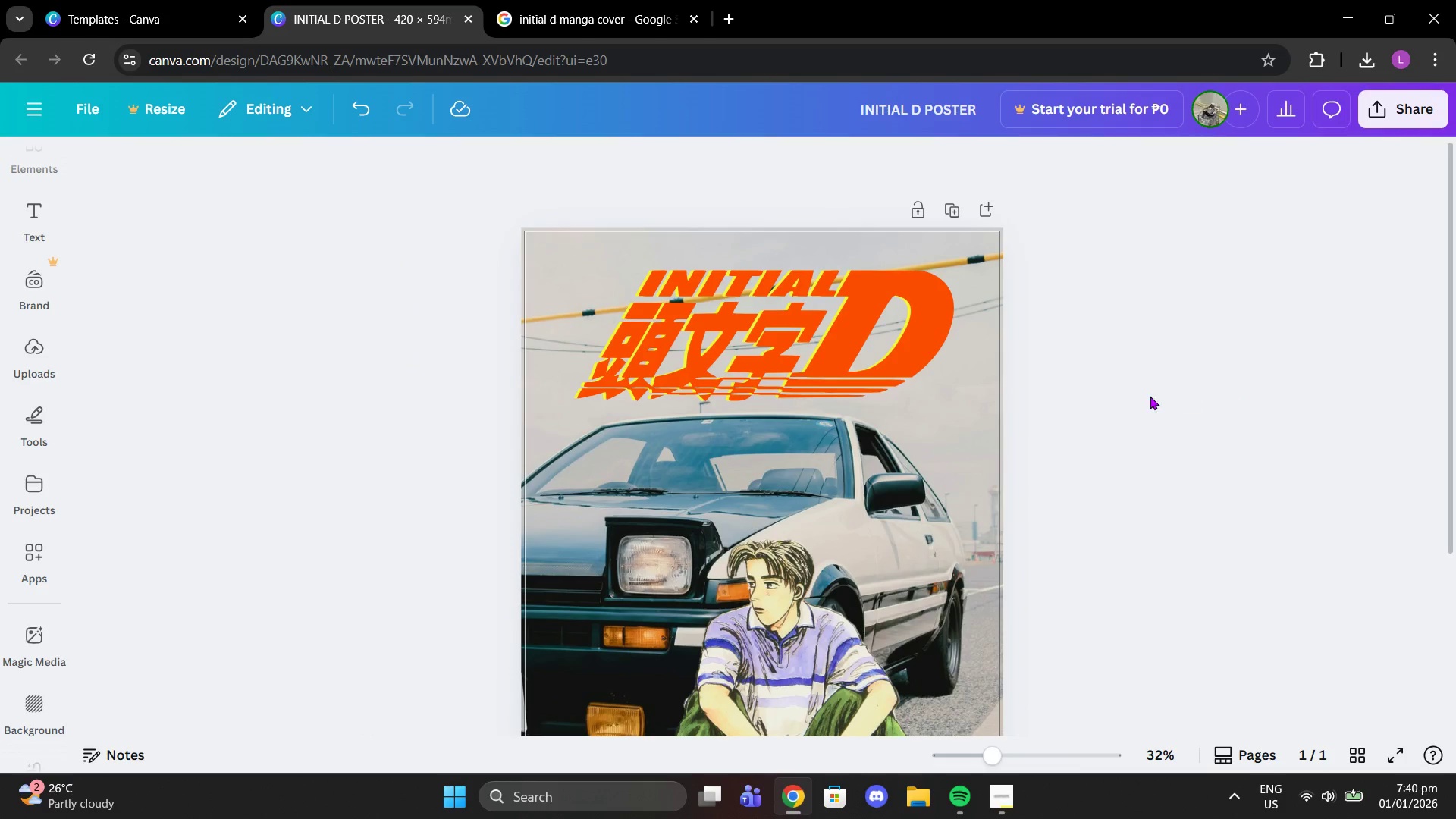 
scroll: coordinate [1111, 391], scroll_direction: down, amount: 2.0
 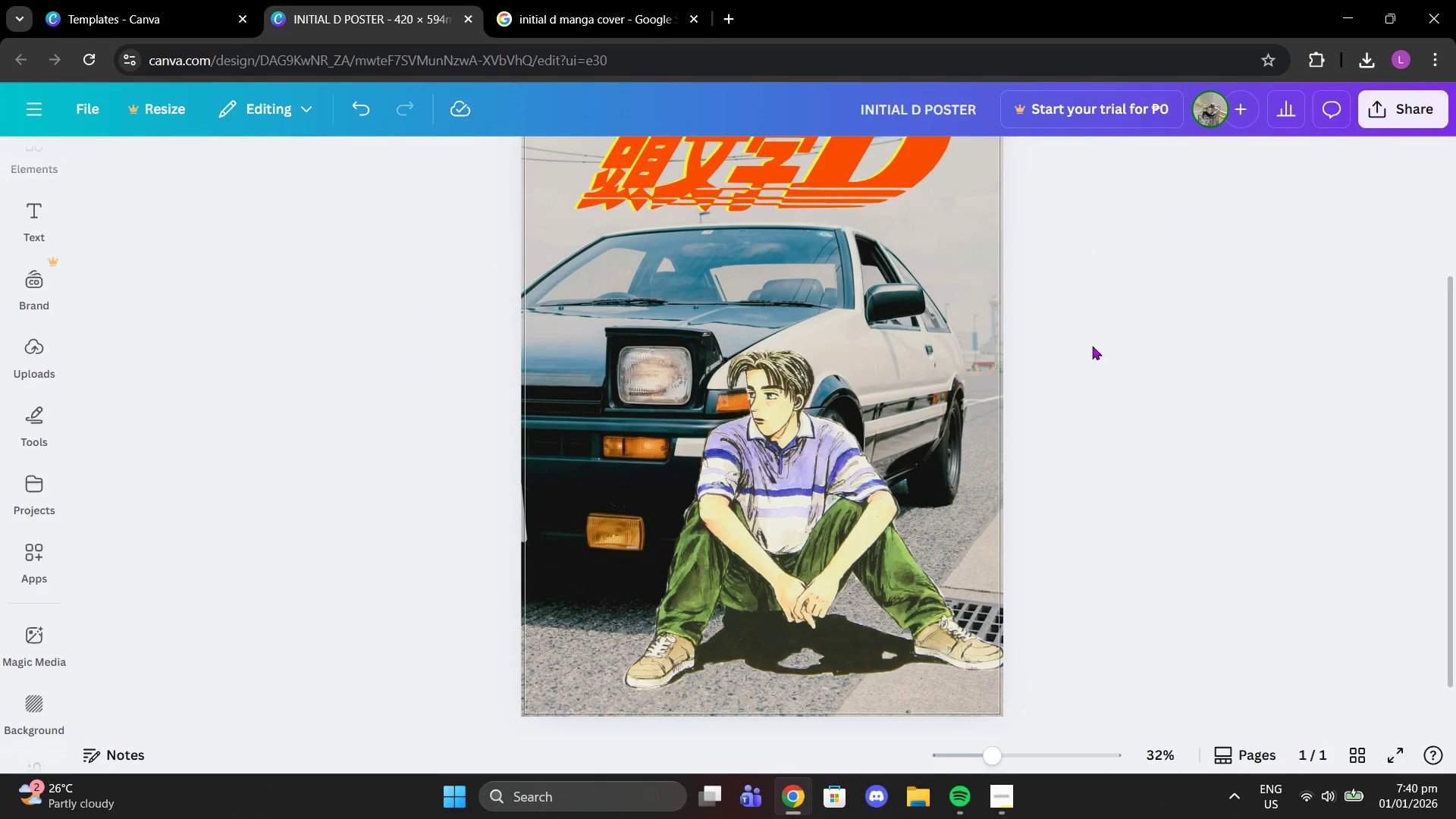 
scroll: coordinate [1074, 345], scroll_direction: up, amount: 2.0
 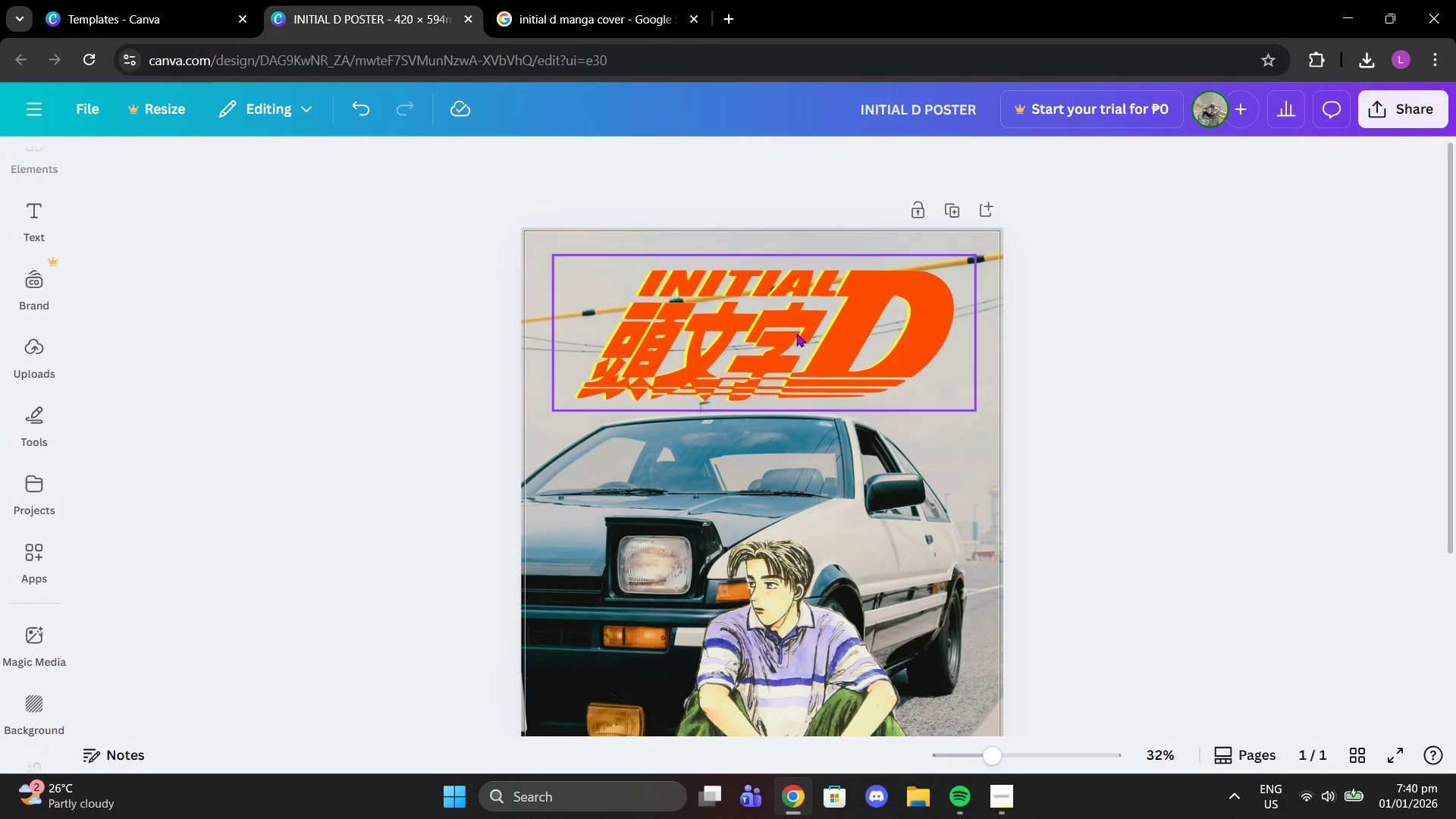 
left_click_drag(start_coordinate=[796, 333], to_coordinate=[792, 318])
 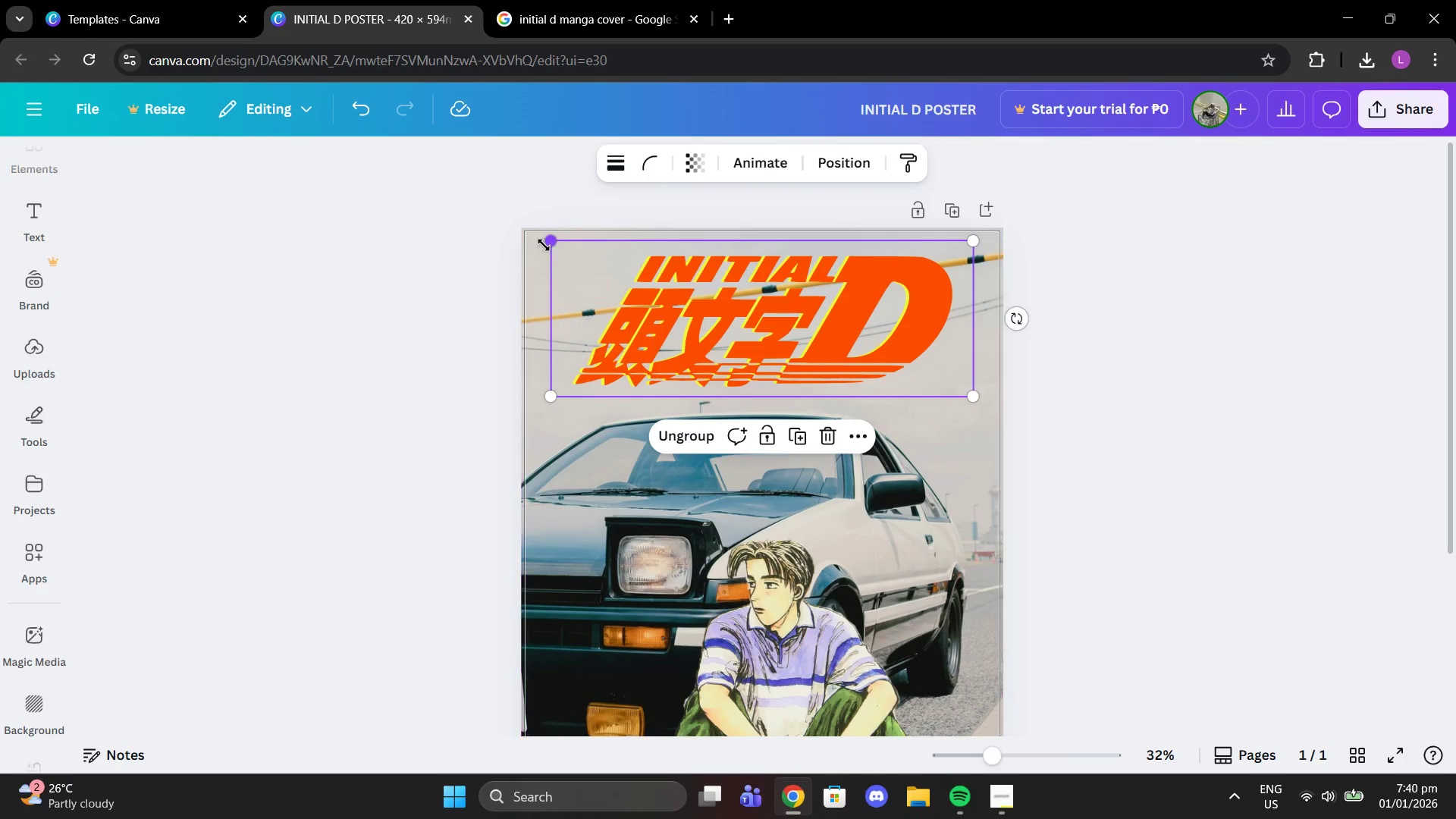 
left_click_drag(start_coordinate=[548, 243], to_coordinate=[570, 255])
 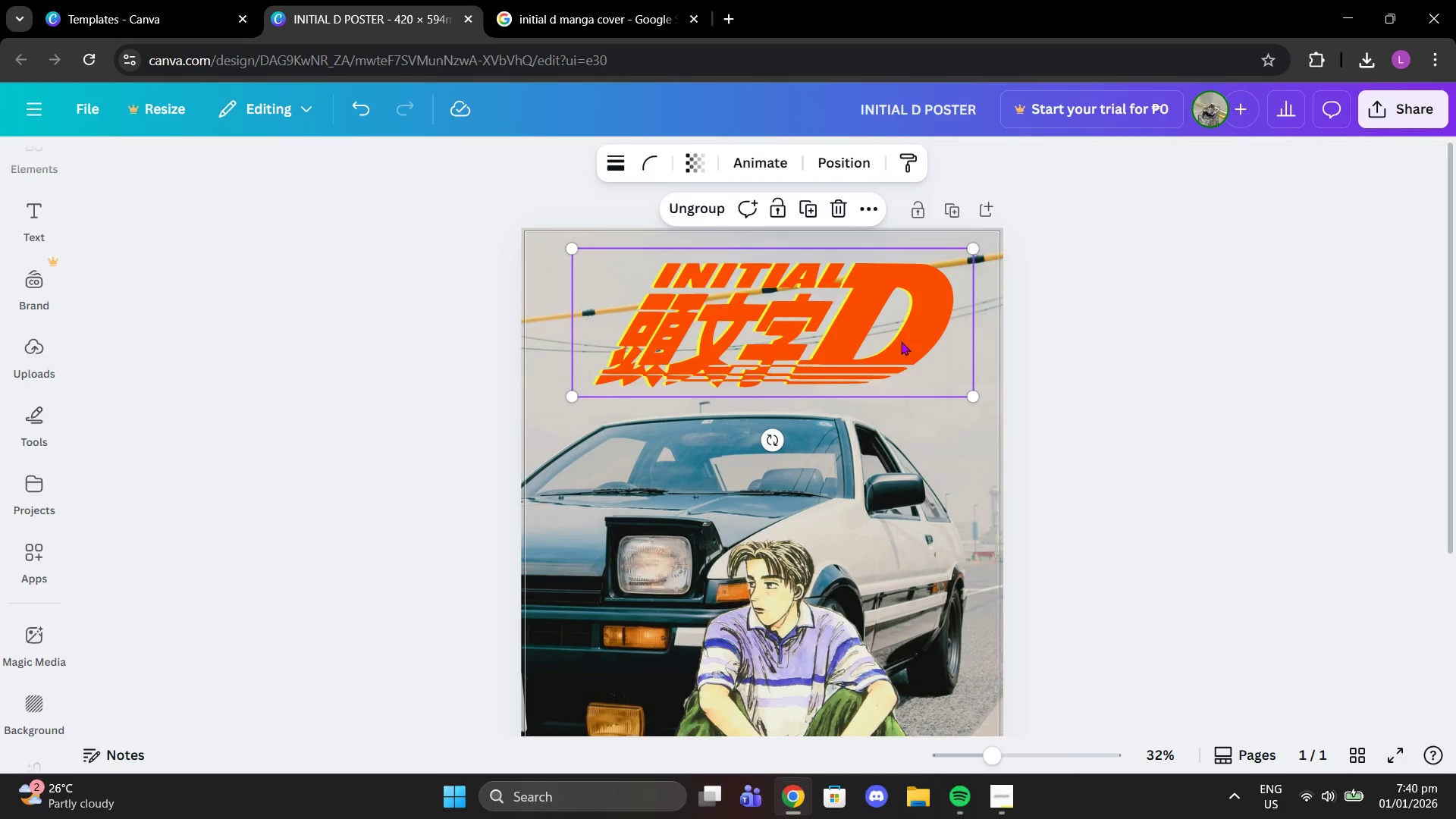 
left_click_drag(start_coordinate=[965, 249], to_coordinate=[974, 247])
 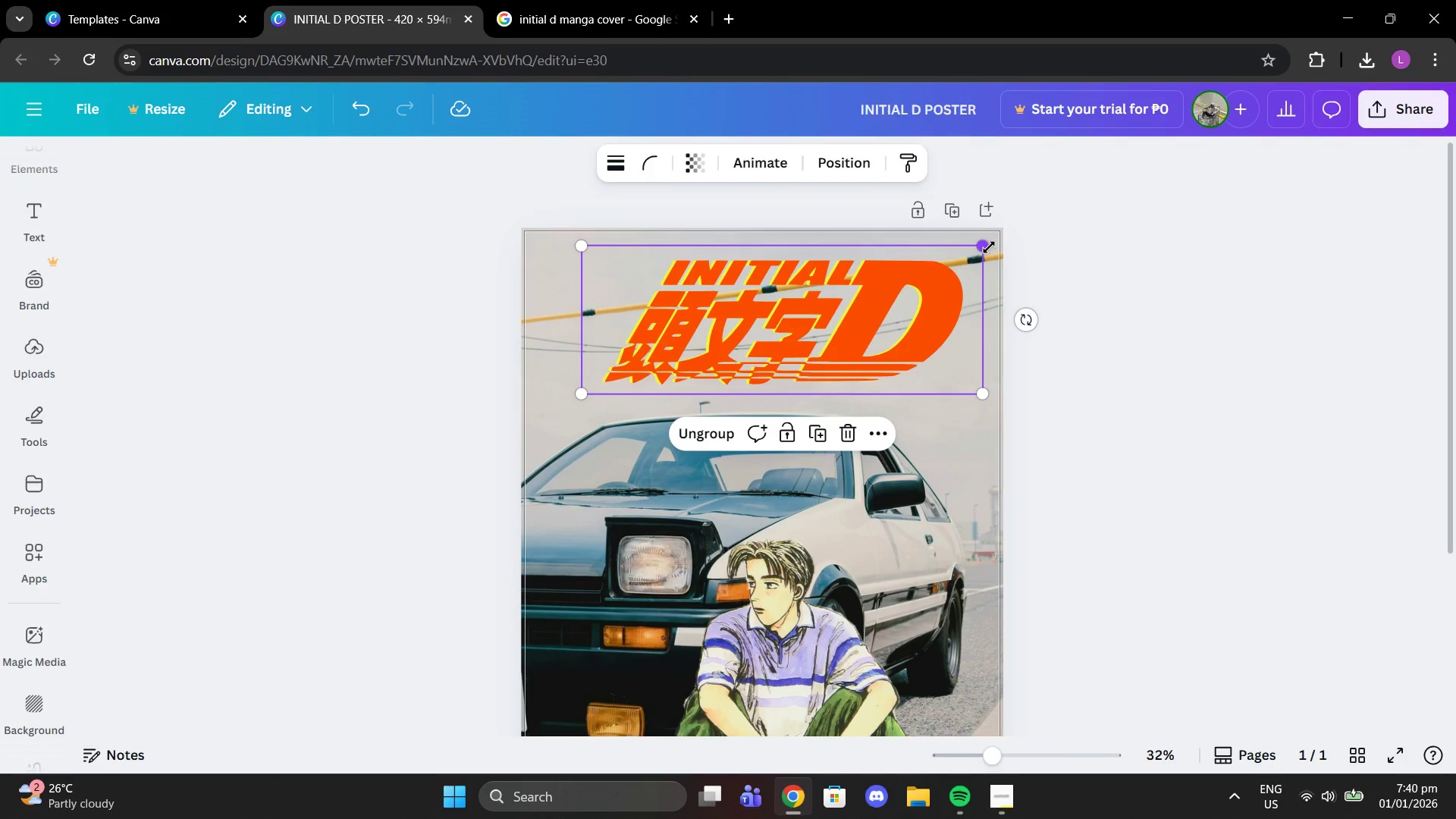 
left_click_drag(start_coordinate=[989, 247], to_coordinate=[1028, 234])
 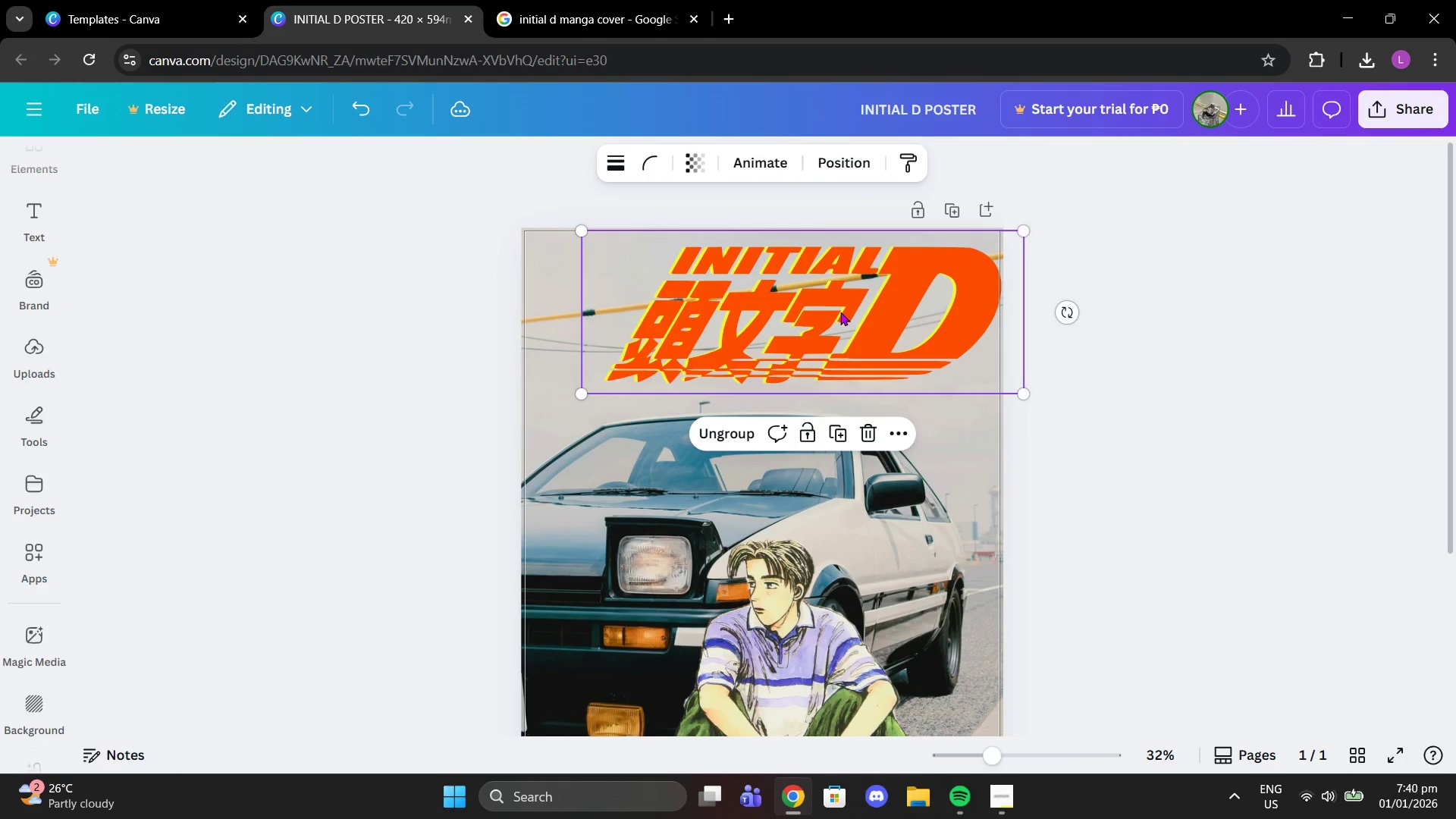 
left_click_drag(start_coordinate=[840, 312], to_coordinate=[795, 317])
 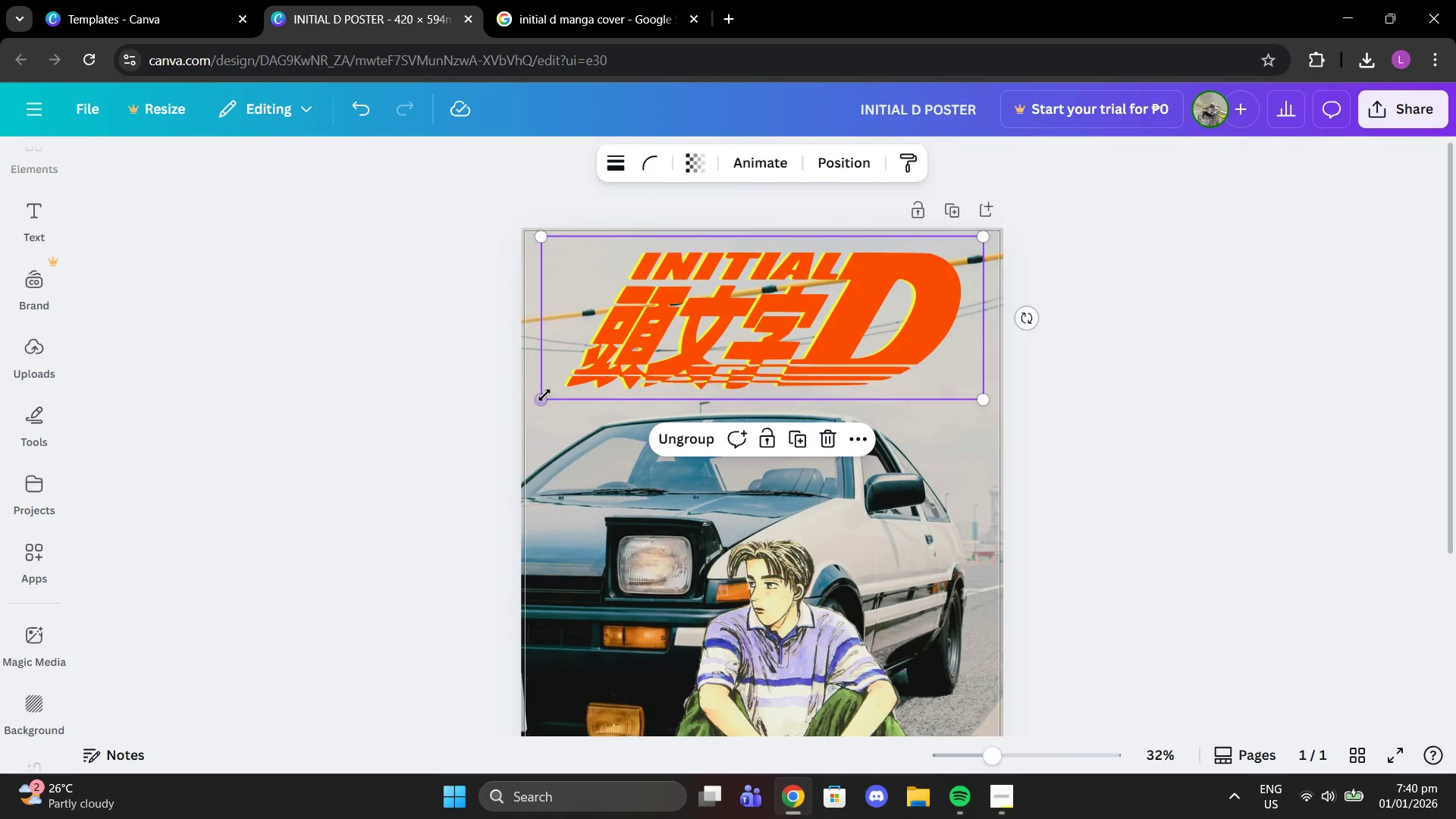 
left_click_drag(start_coordinate=[544, 396], to_coordinate=[495, 420])
 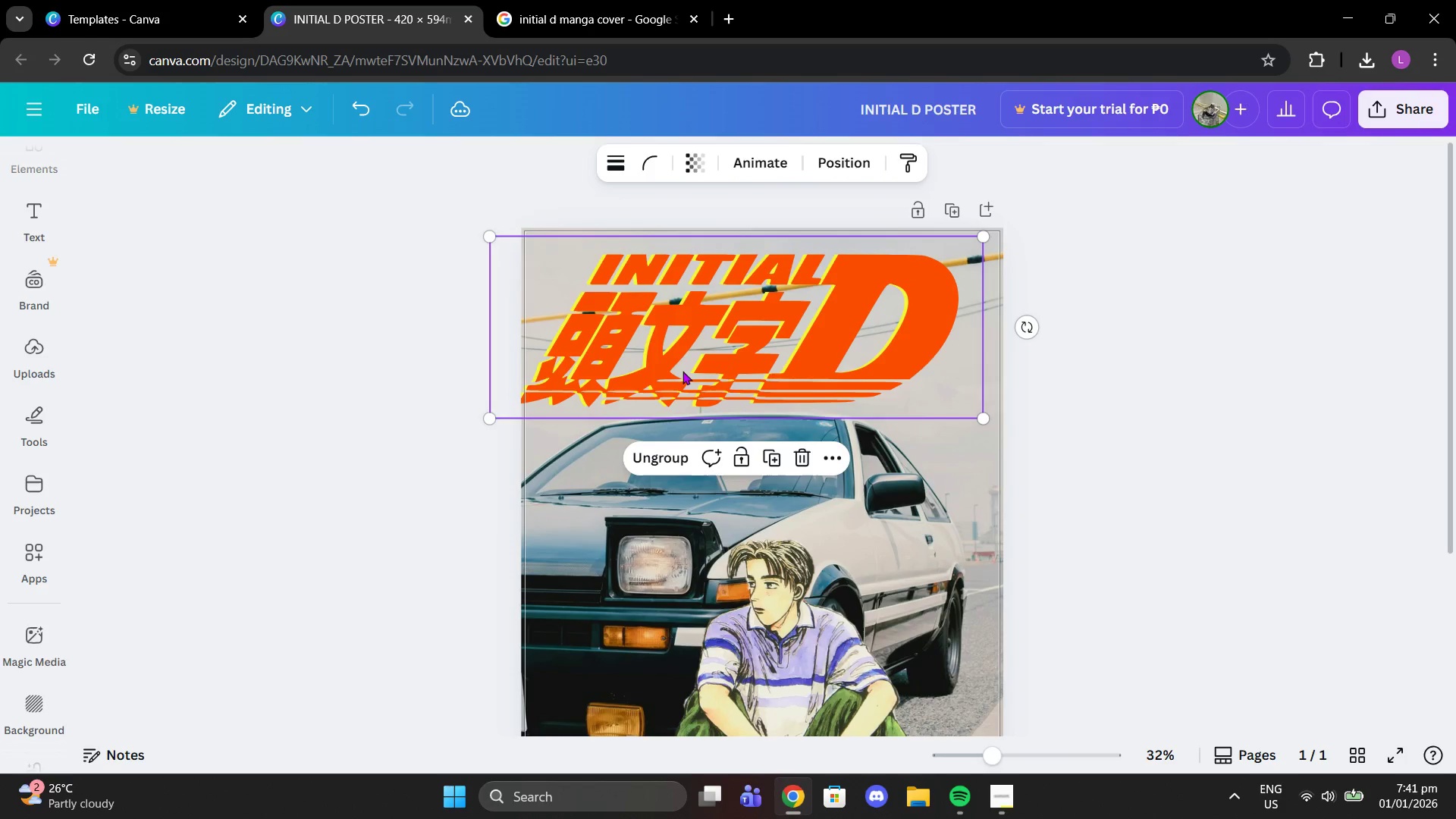 
left_click_drag(start_coordinate=[682, 370], to_coordinate=[702, 356])
 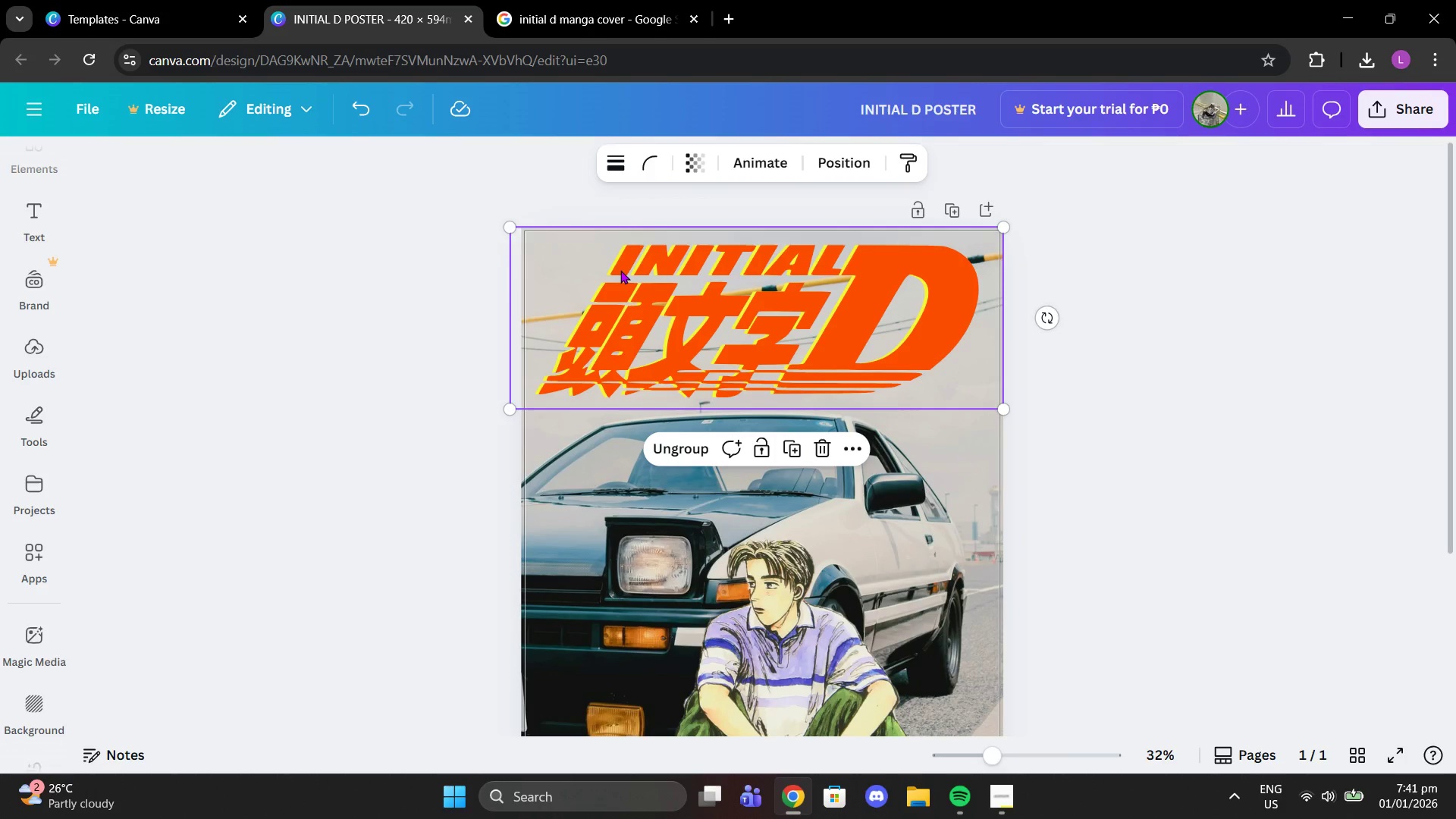 
left_click_drag(start_coordinate=[717, 262], to_coordinate=[721, 269])
 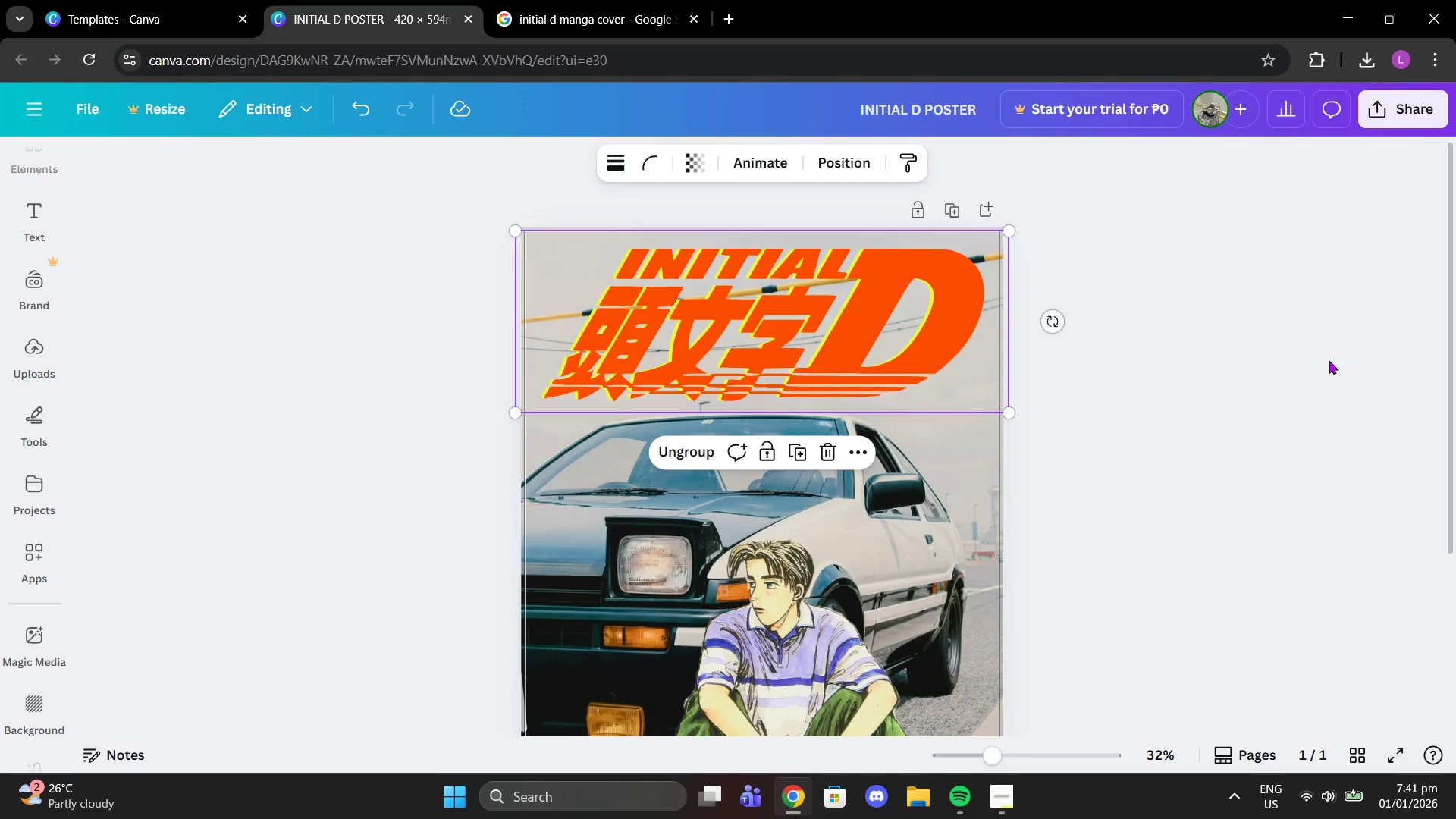 
left_click([1332, 362])
 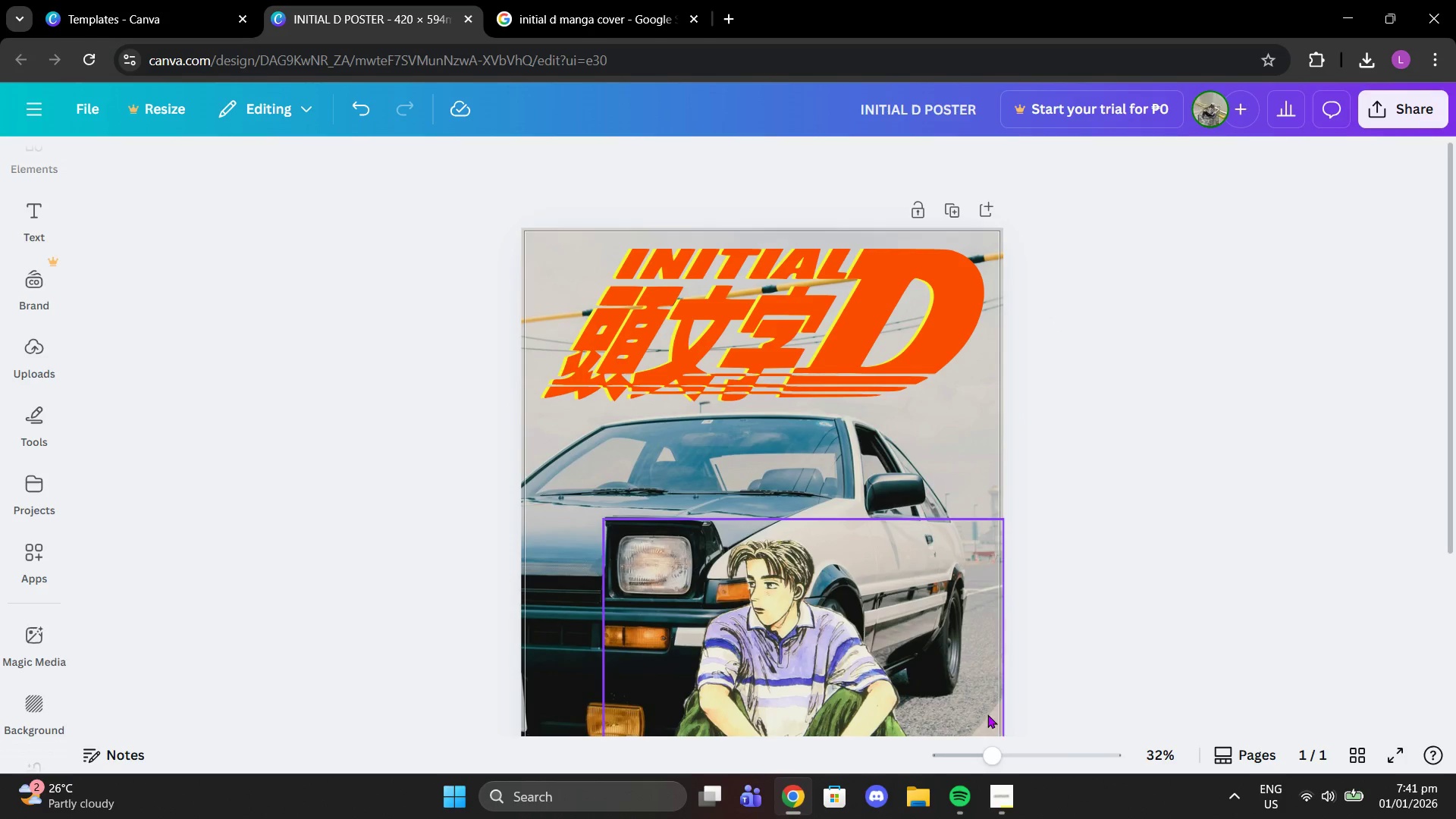 
left_click_drag(start_coordinate=[993, 749], to_coordinate=[986, 745])
 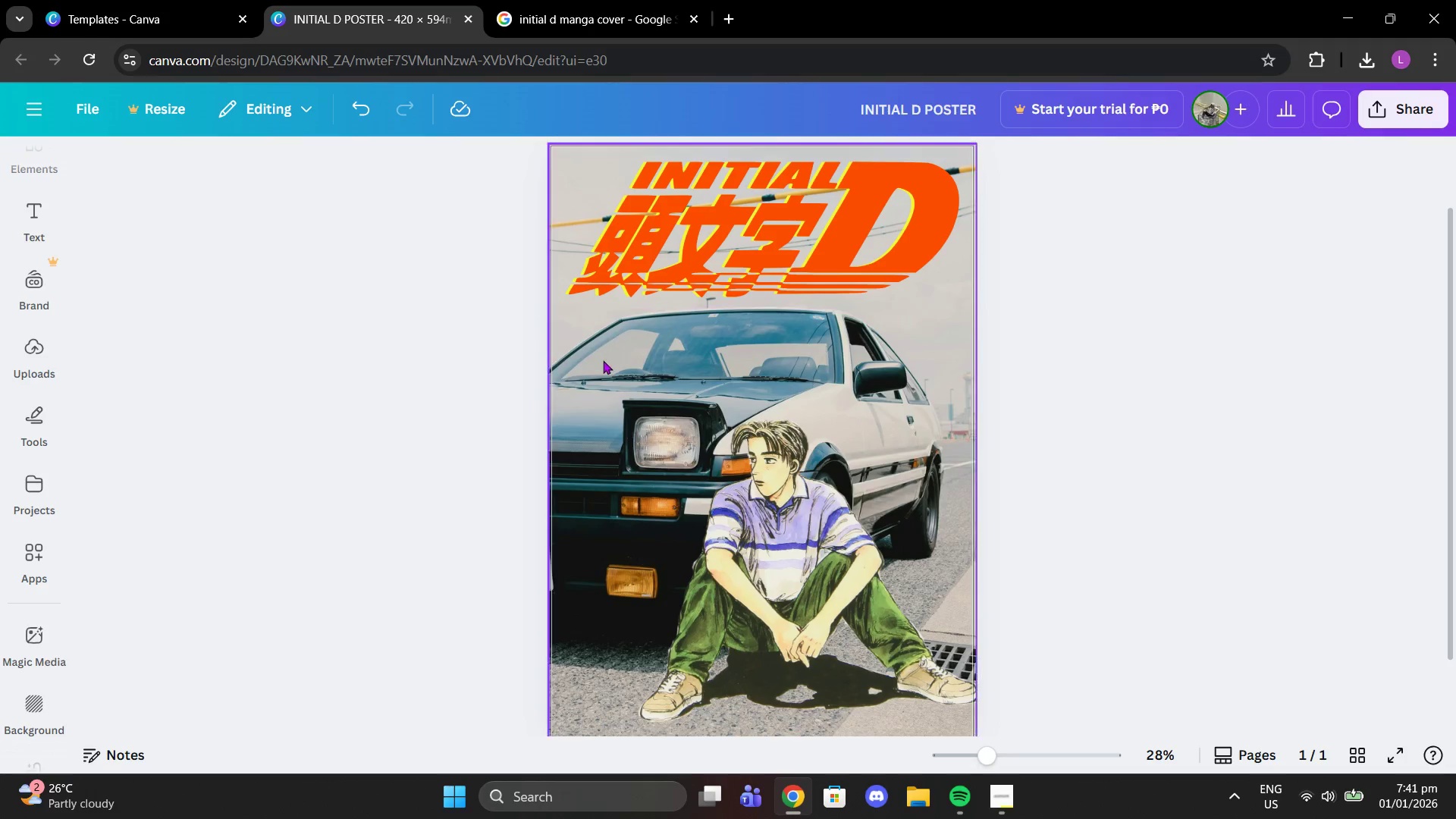 
wait(7.25)
 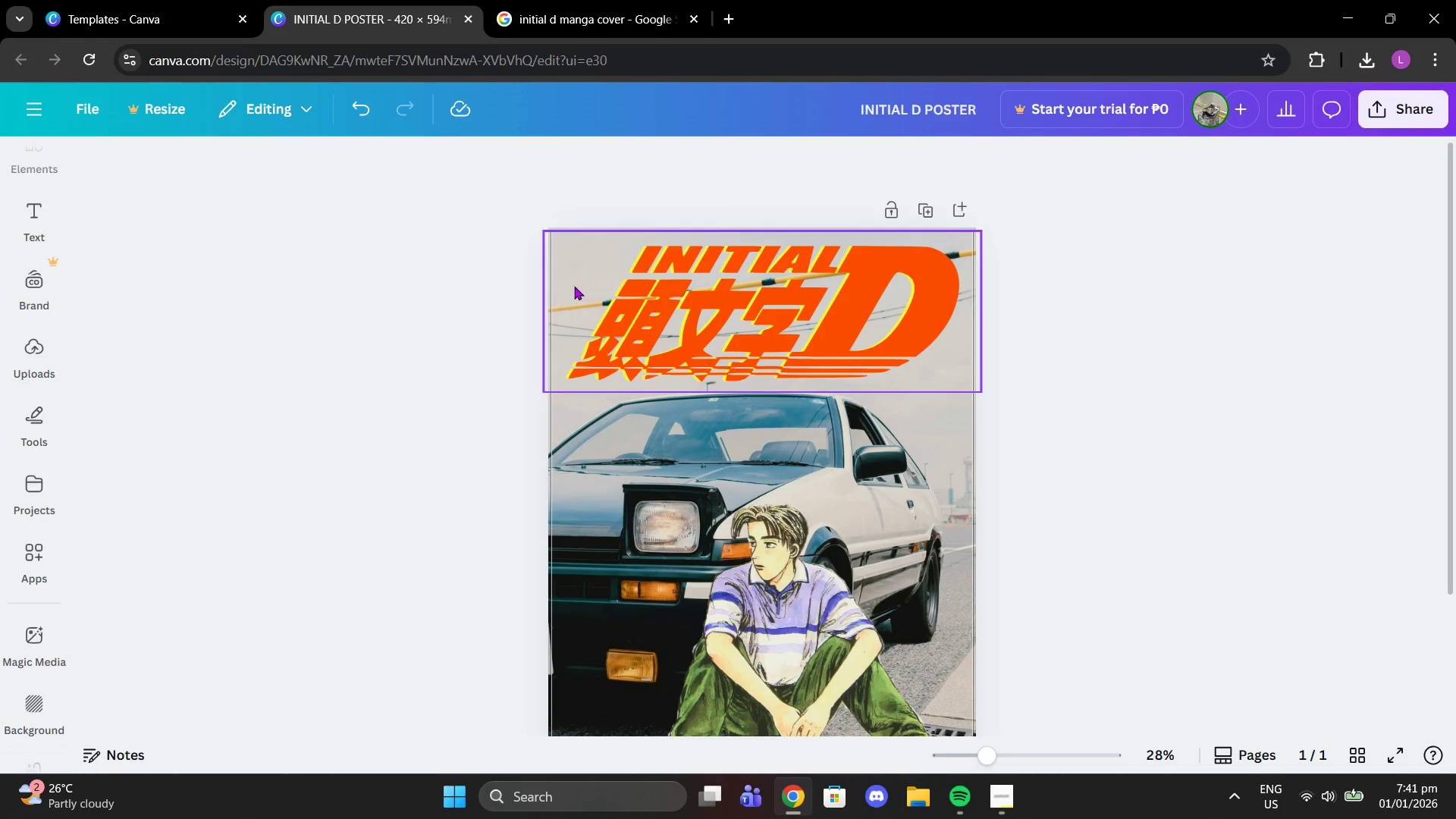 
left_click([568, 286])
 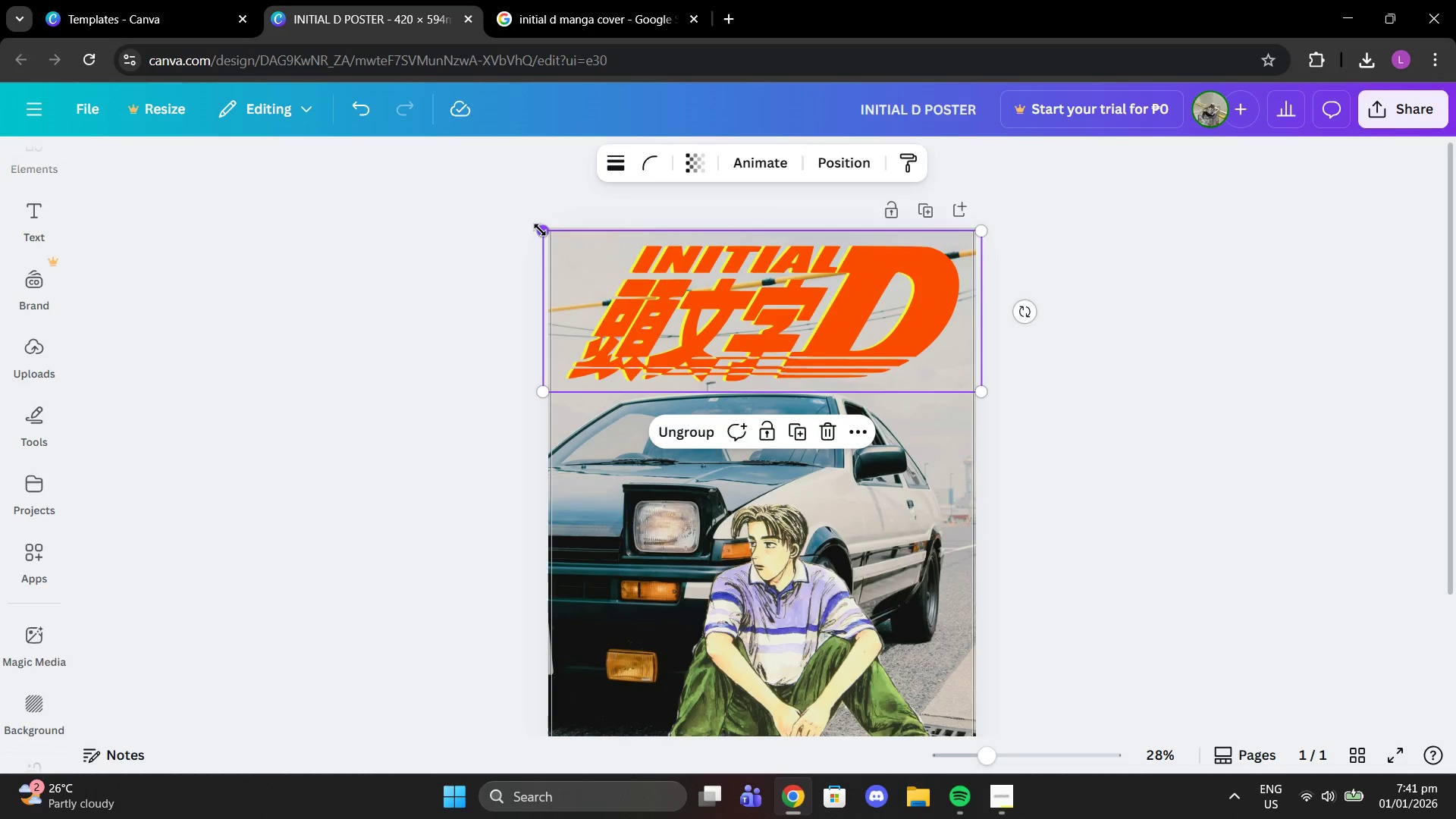 
scroll: coordinate [747, 284], scroll_direction: up, amount: 1.0
 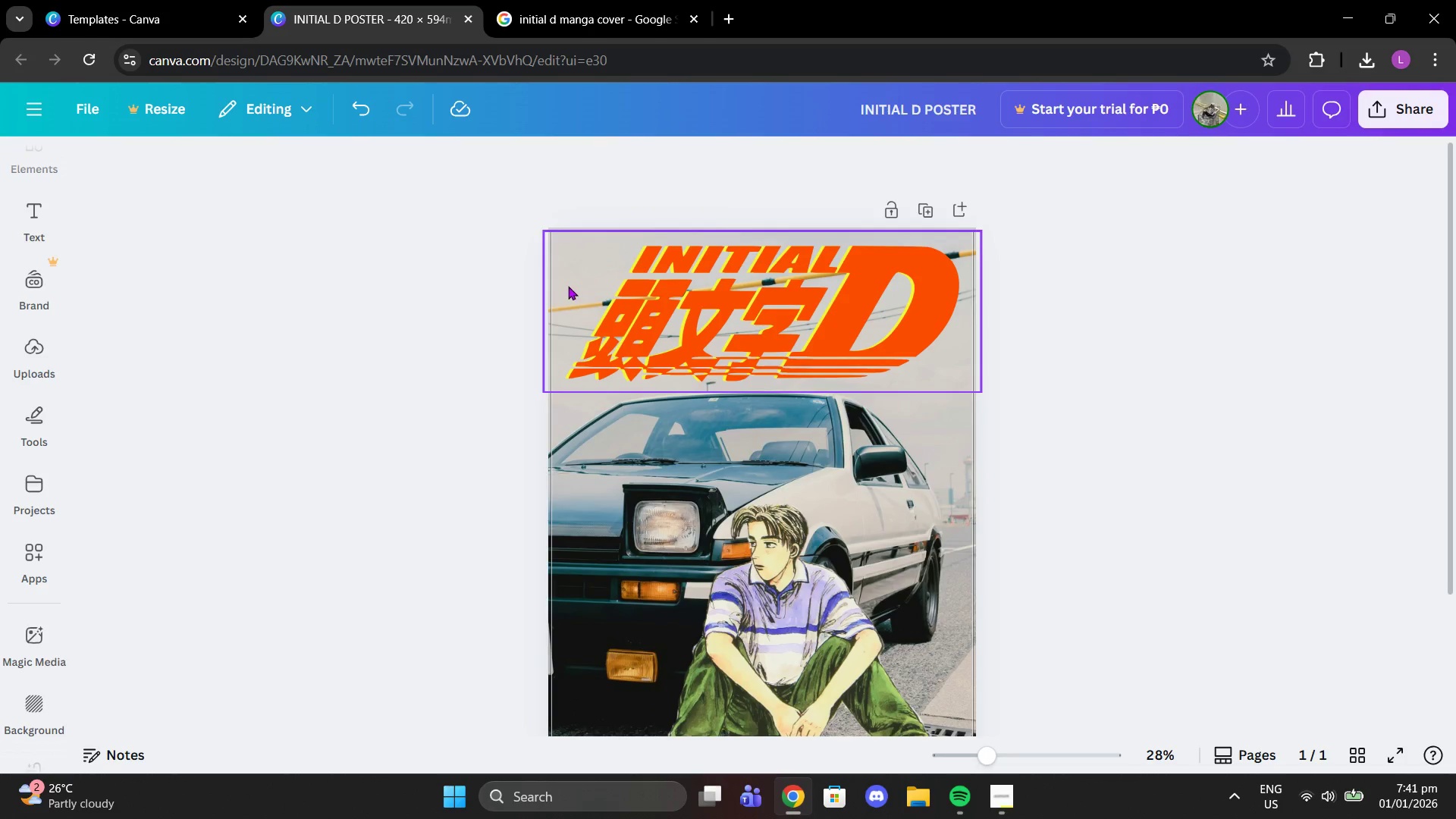 
left_click_drag(start_coordinate=[540, 230], to_coordinate=[601, 255])
 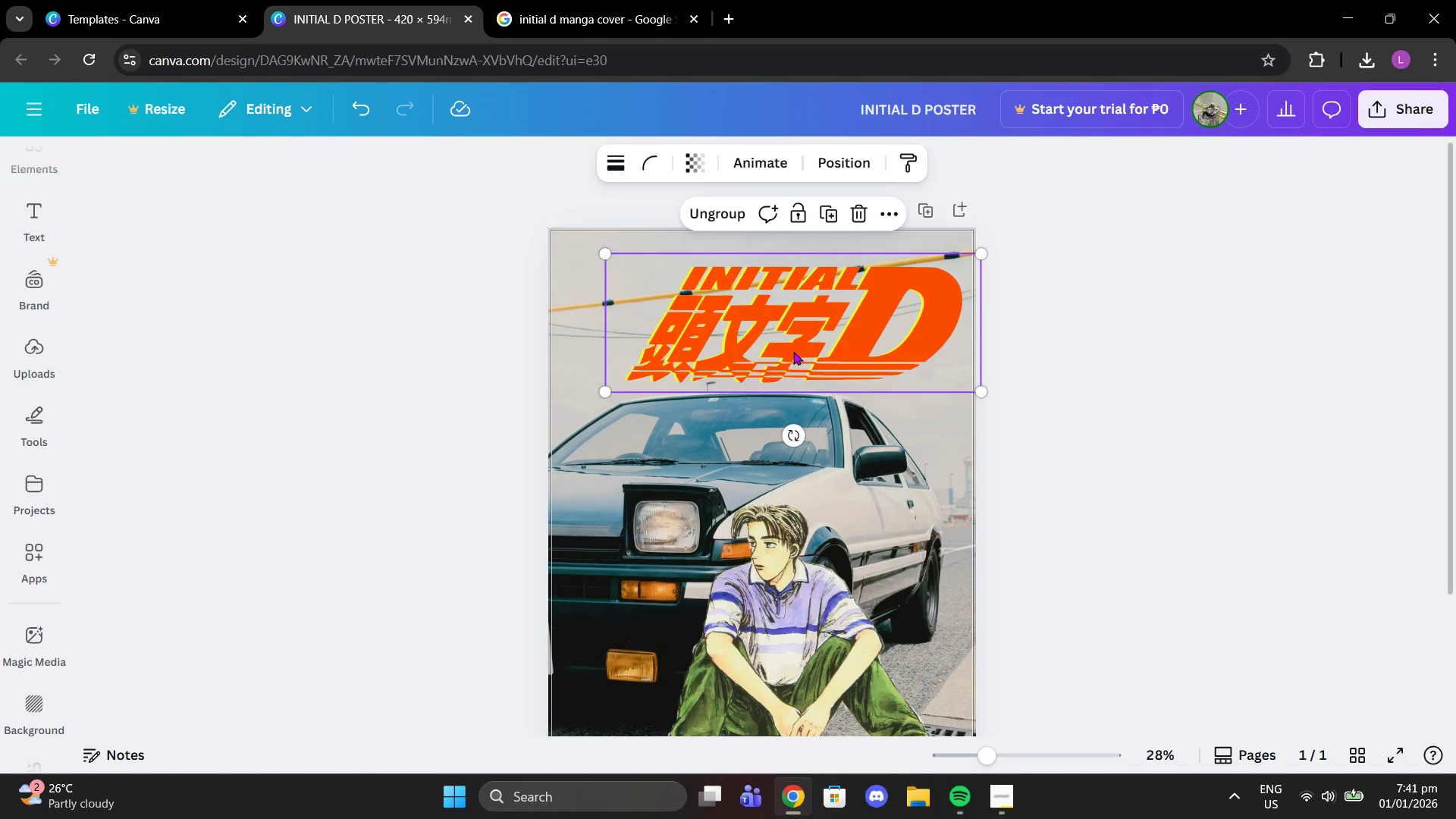 
left_click_drag(start_coordinate=[793, 351], to_coordinate=[757, 334])
 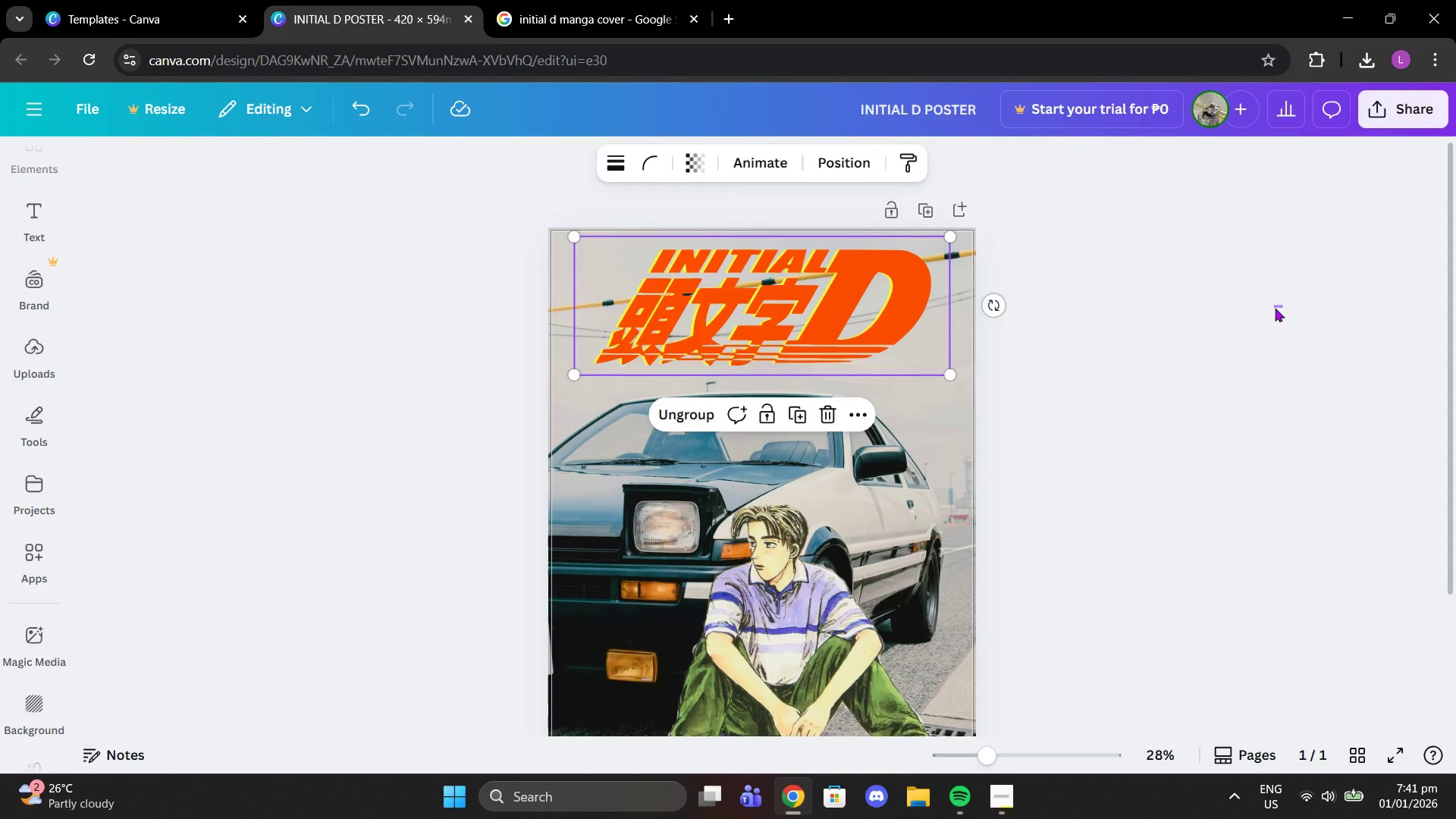 
left_click_drag(start_coordinate=[1283, 306], to_coordinate=[1275, 308])
 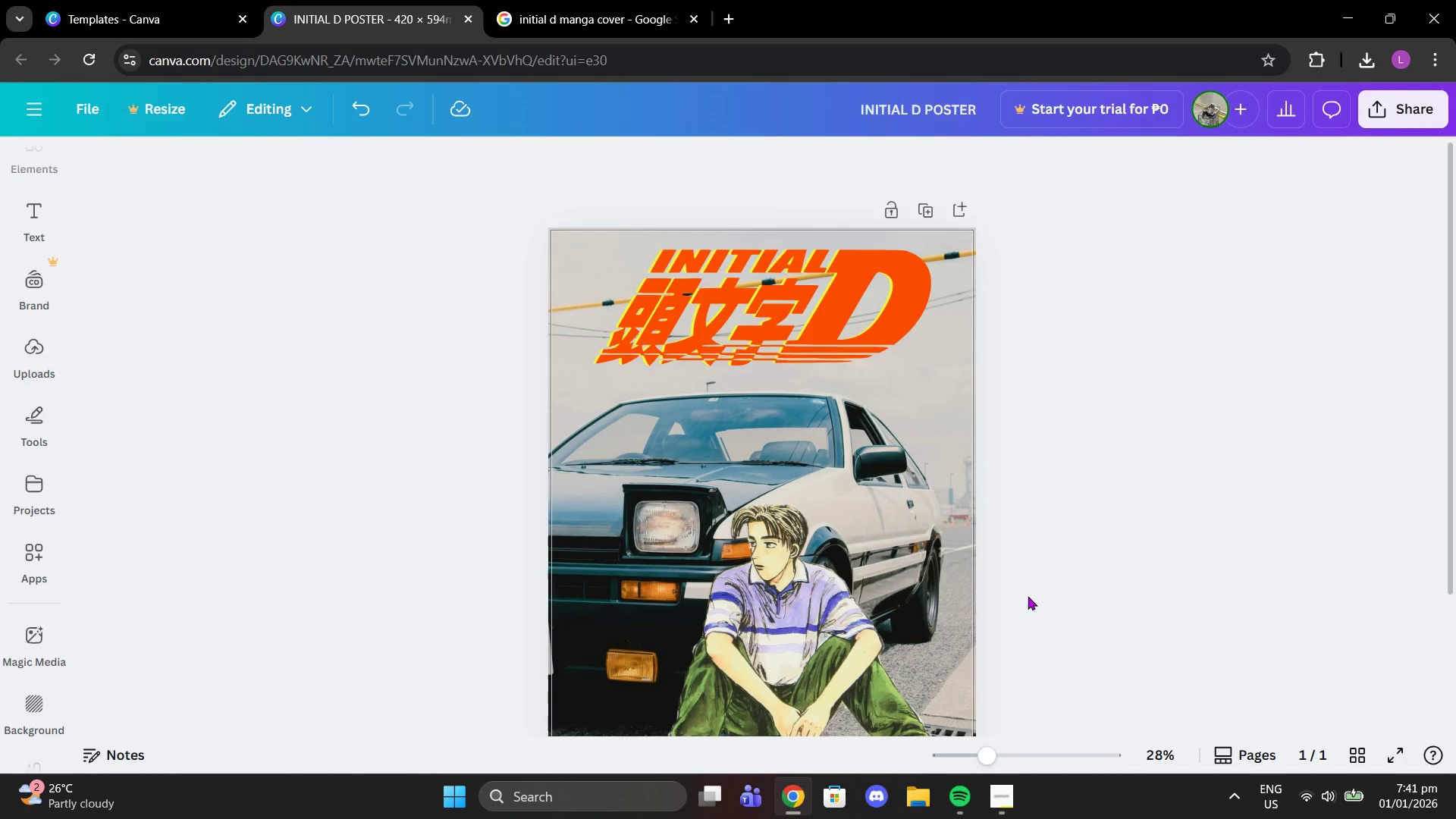 
left_click([1002, 796])
 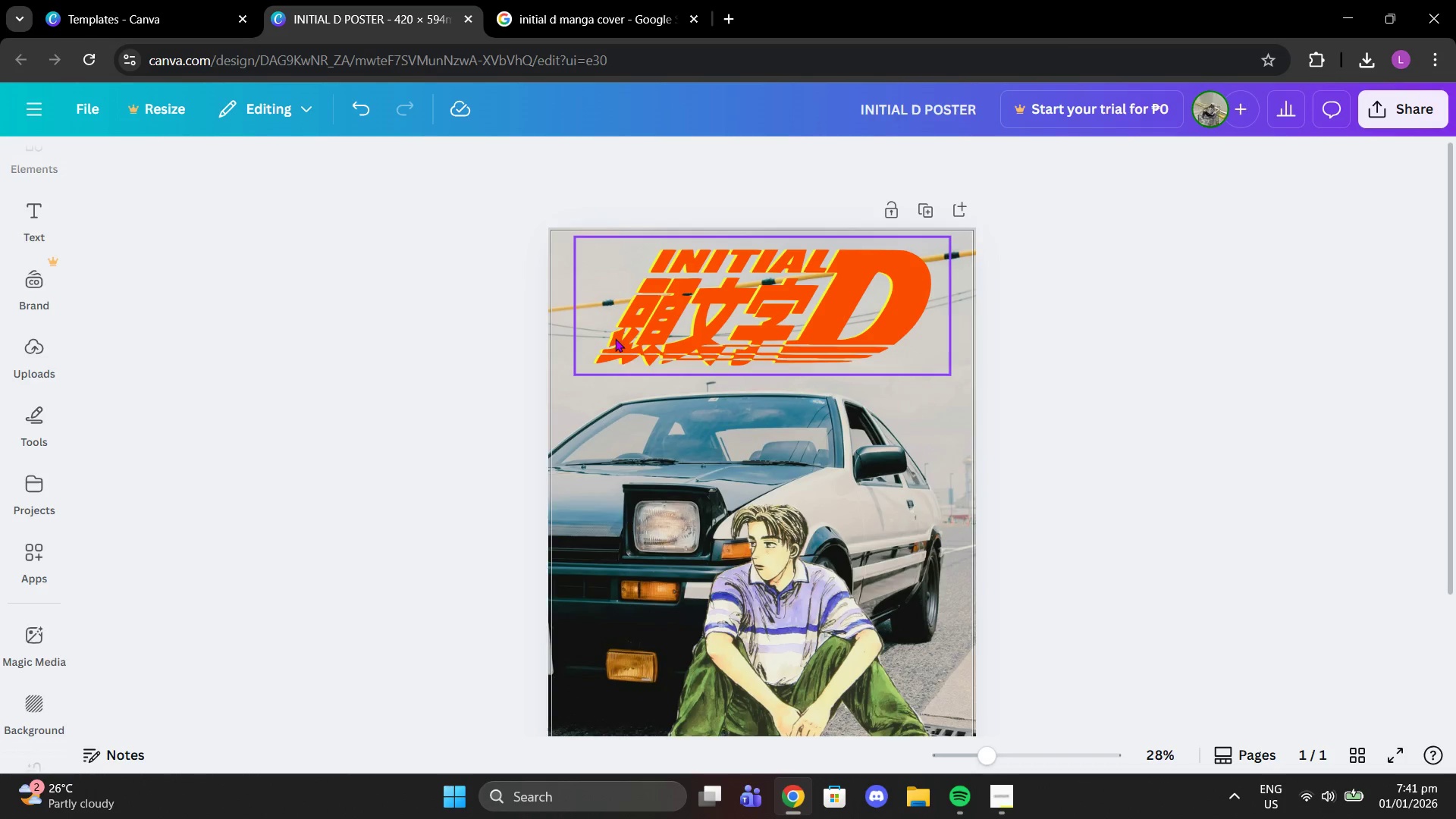 
wait(23.28)
 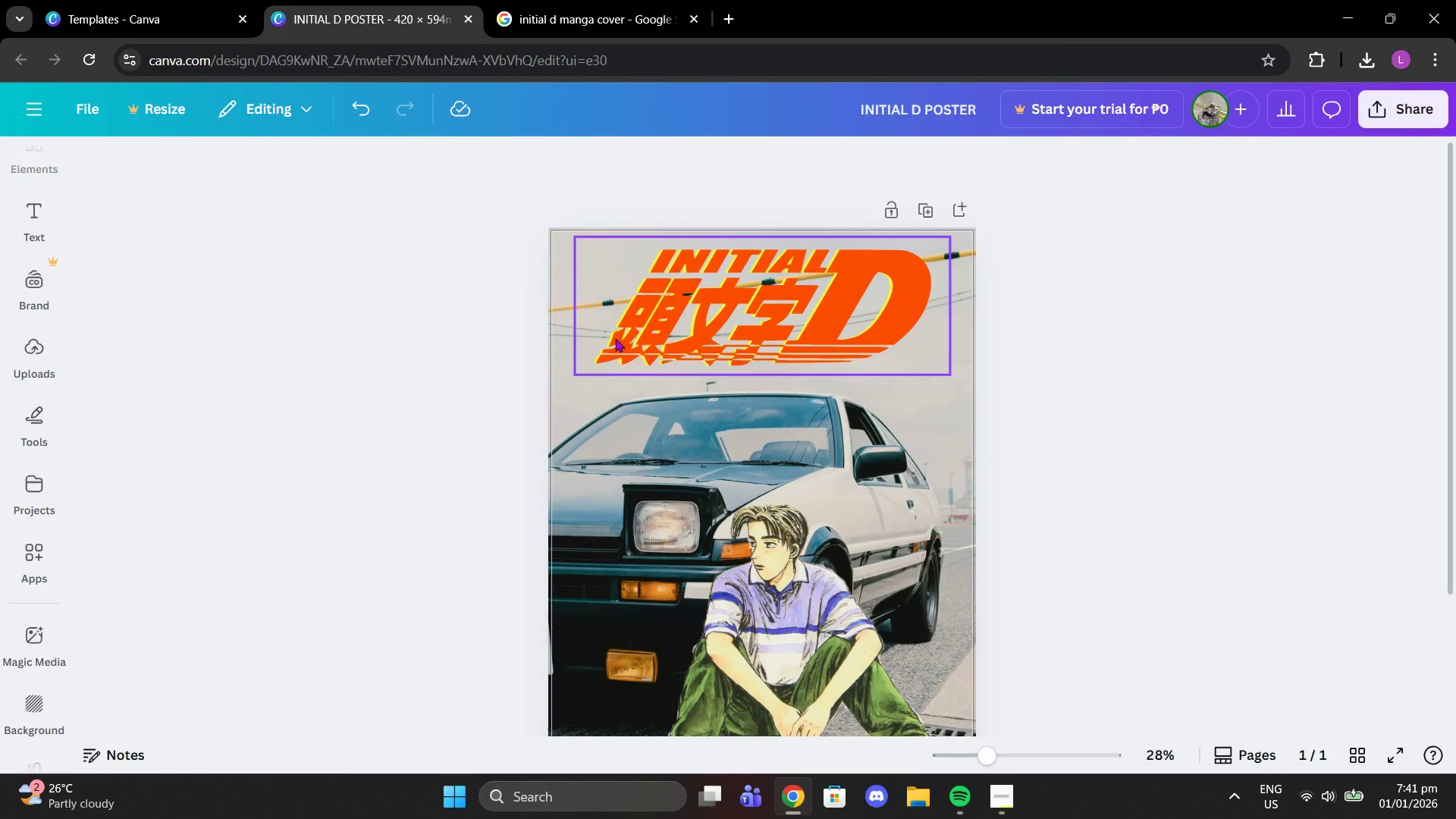 
left_click([24, 231])
 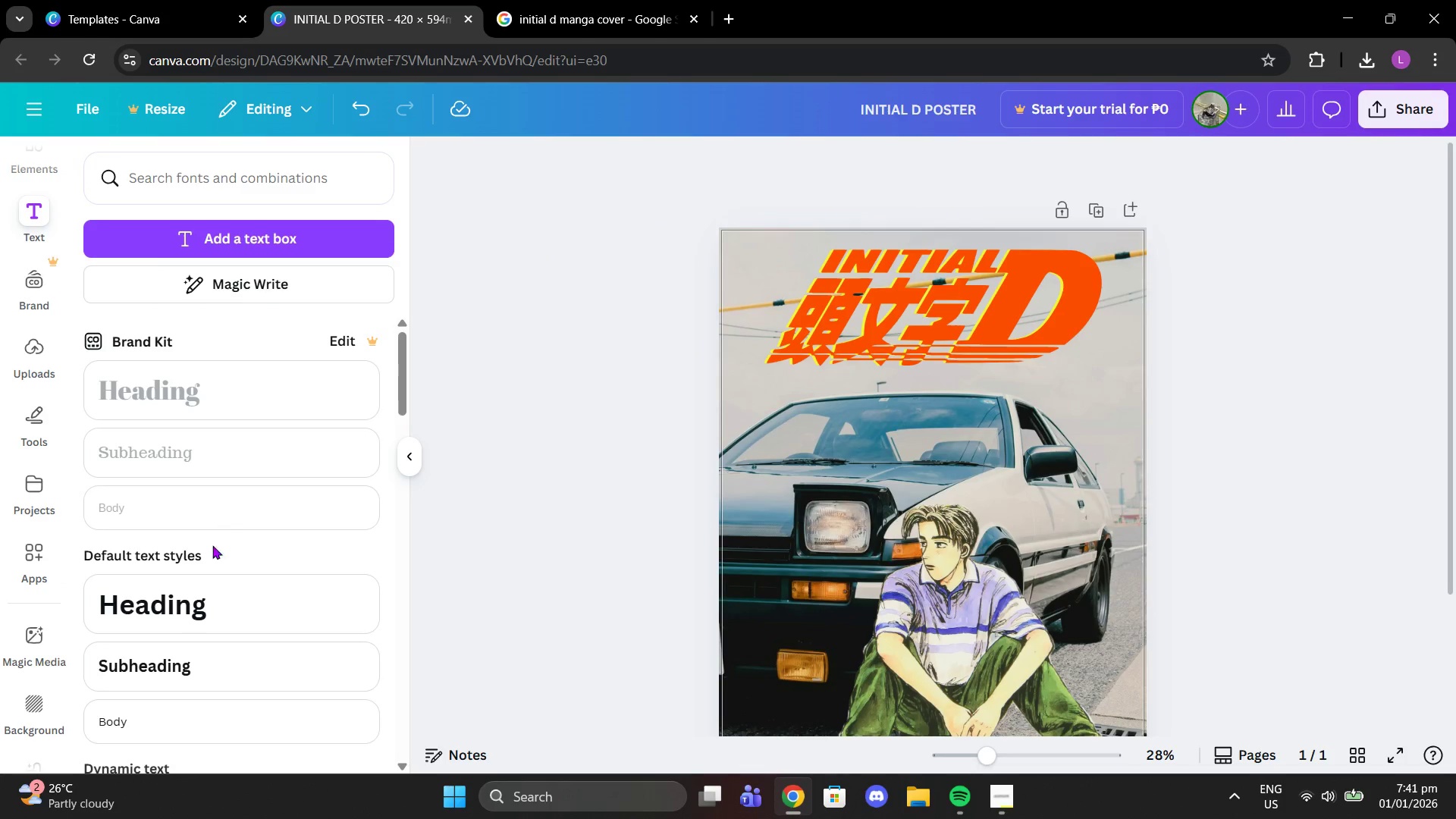 
left_click([228, 602])
 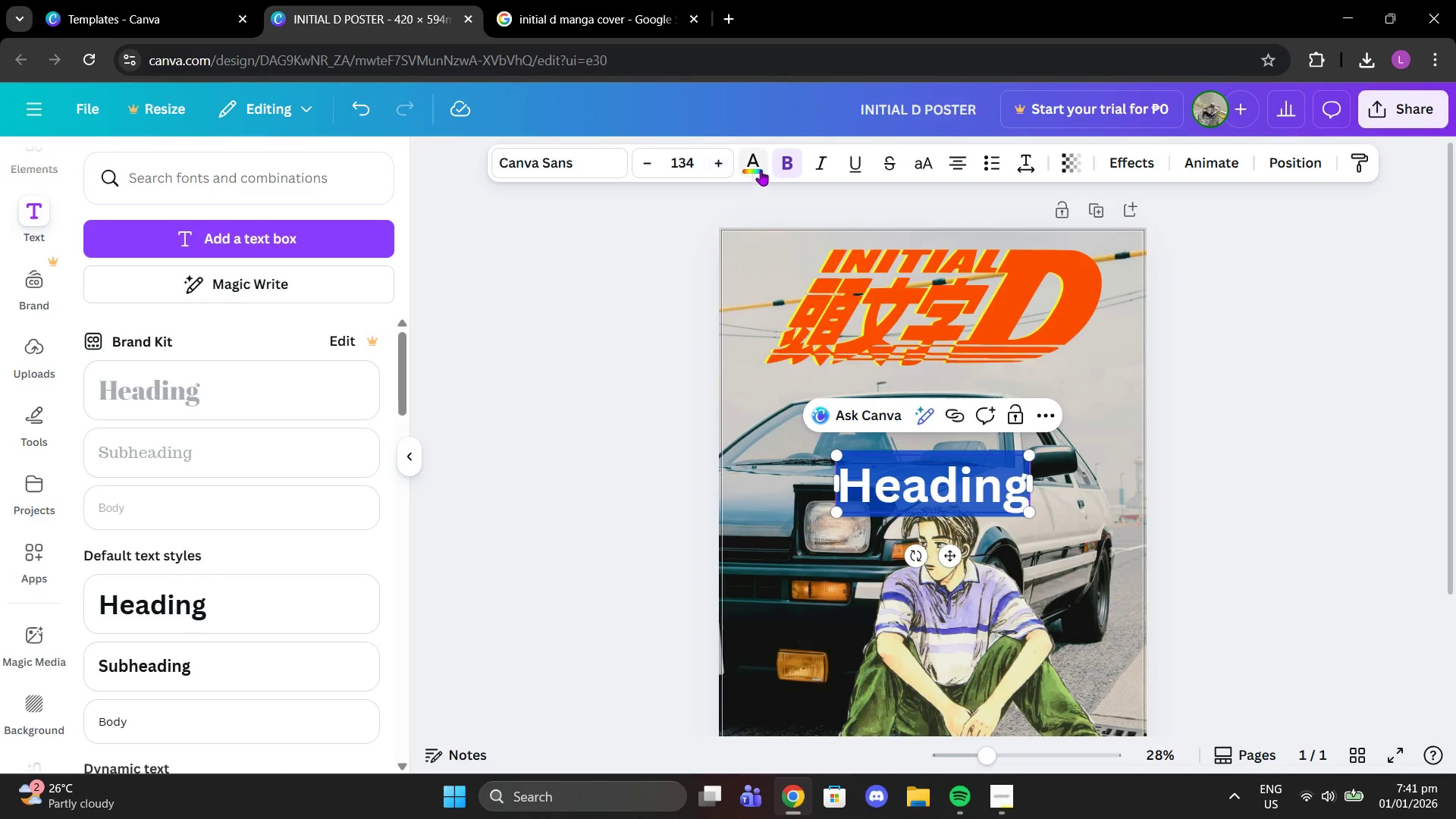 
left_click([607, 167])
 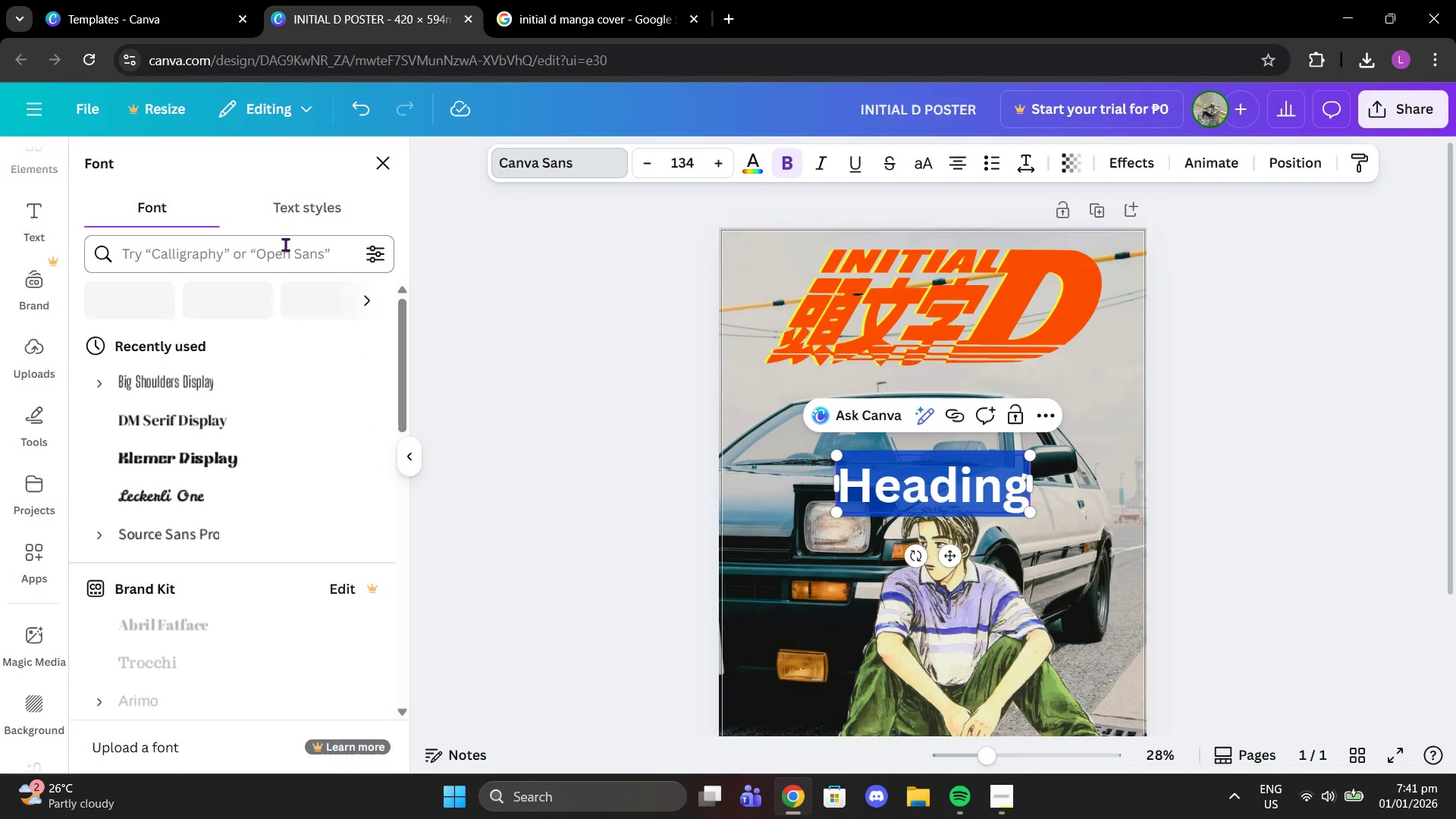 
left_click([285, 244])
 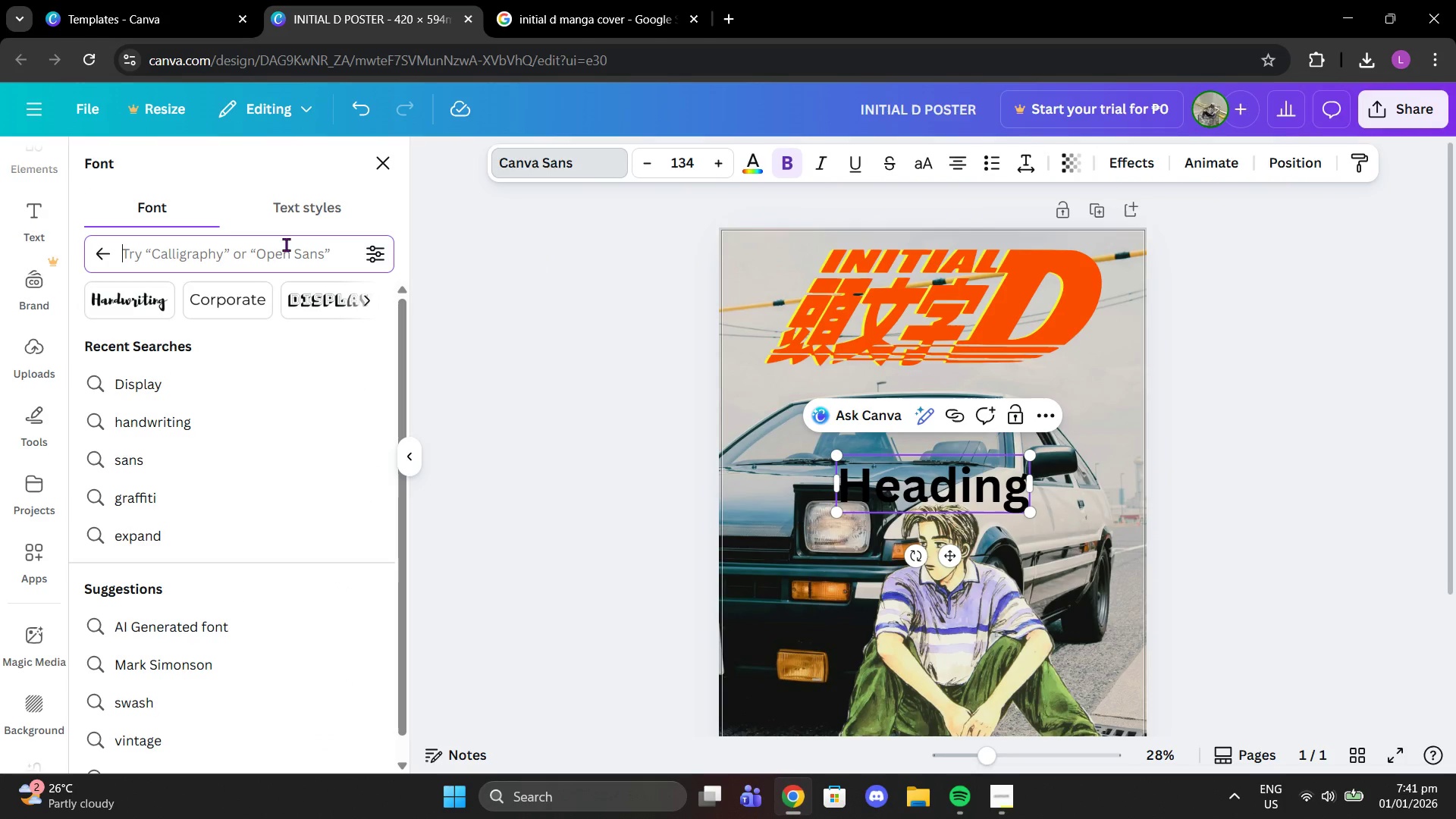 
type(racing sans)
 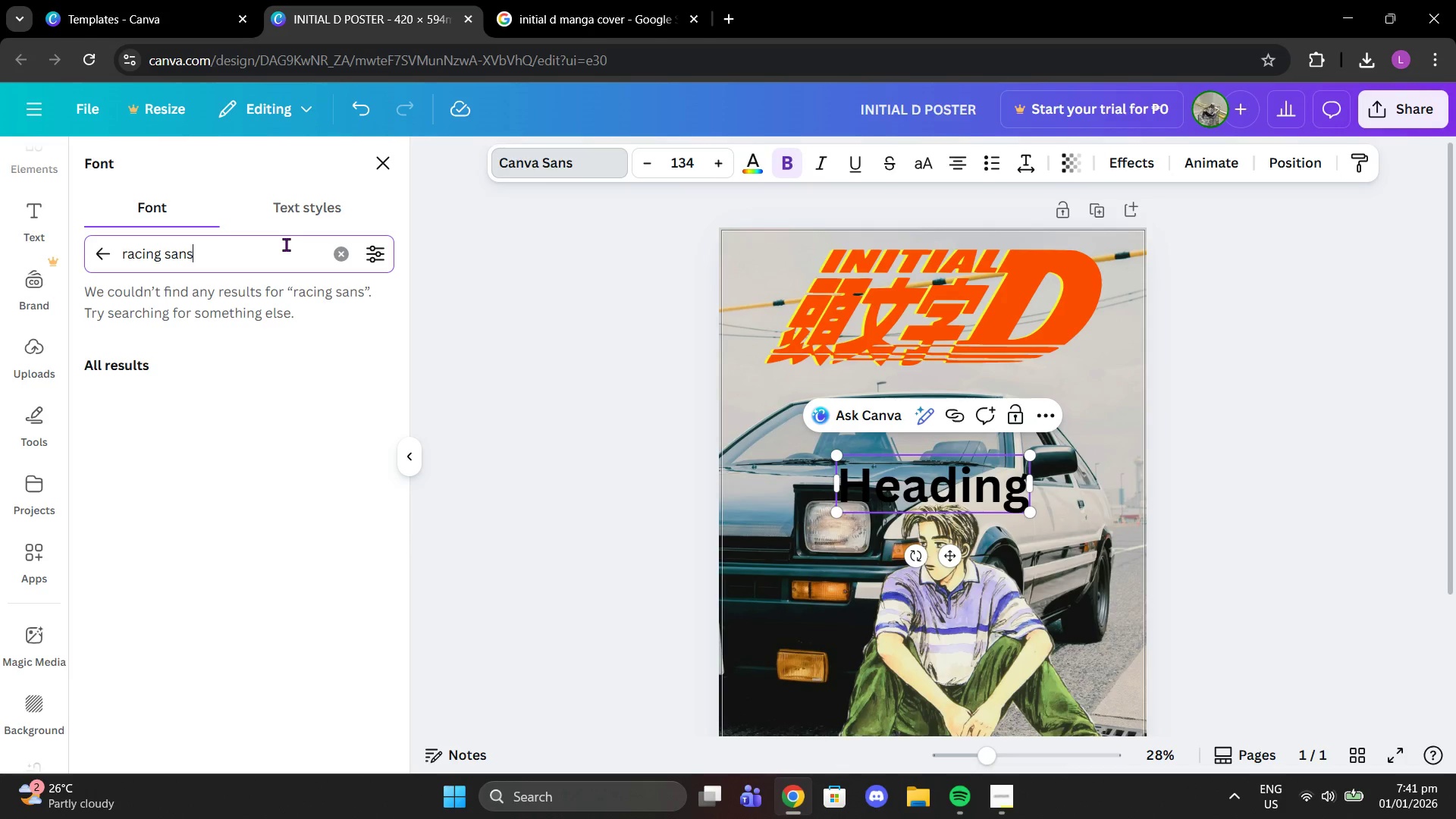 
key(Enter)
 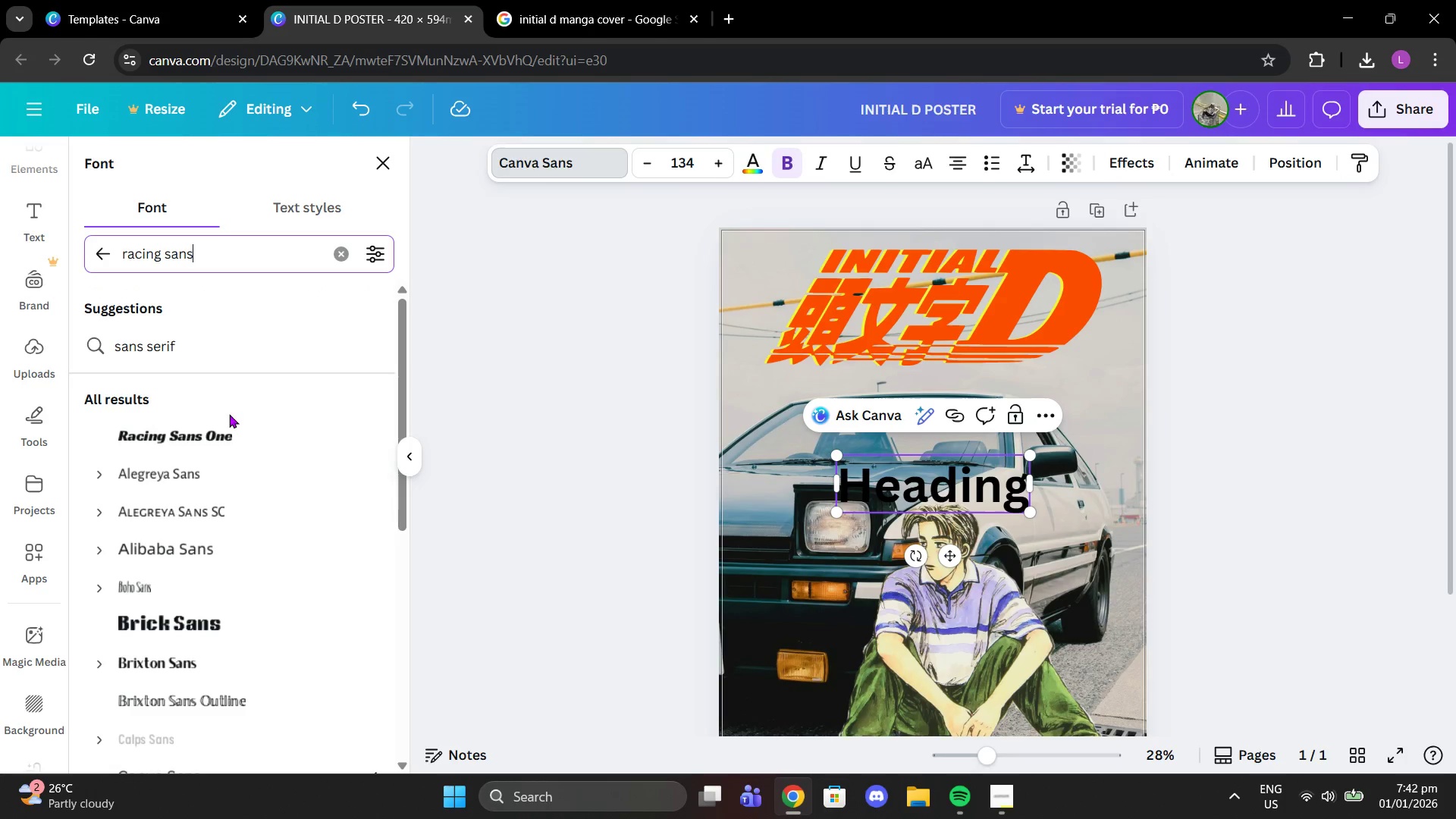 
left_click([232, 434])
 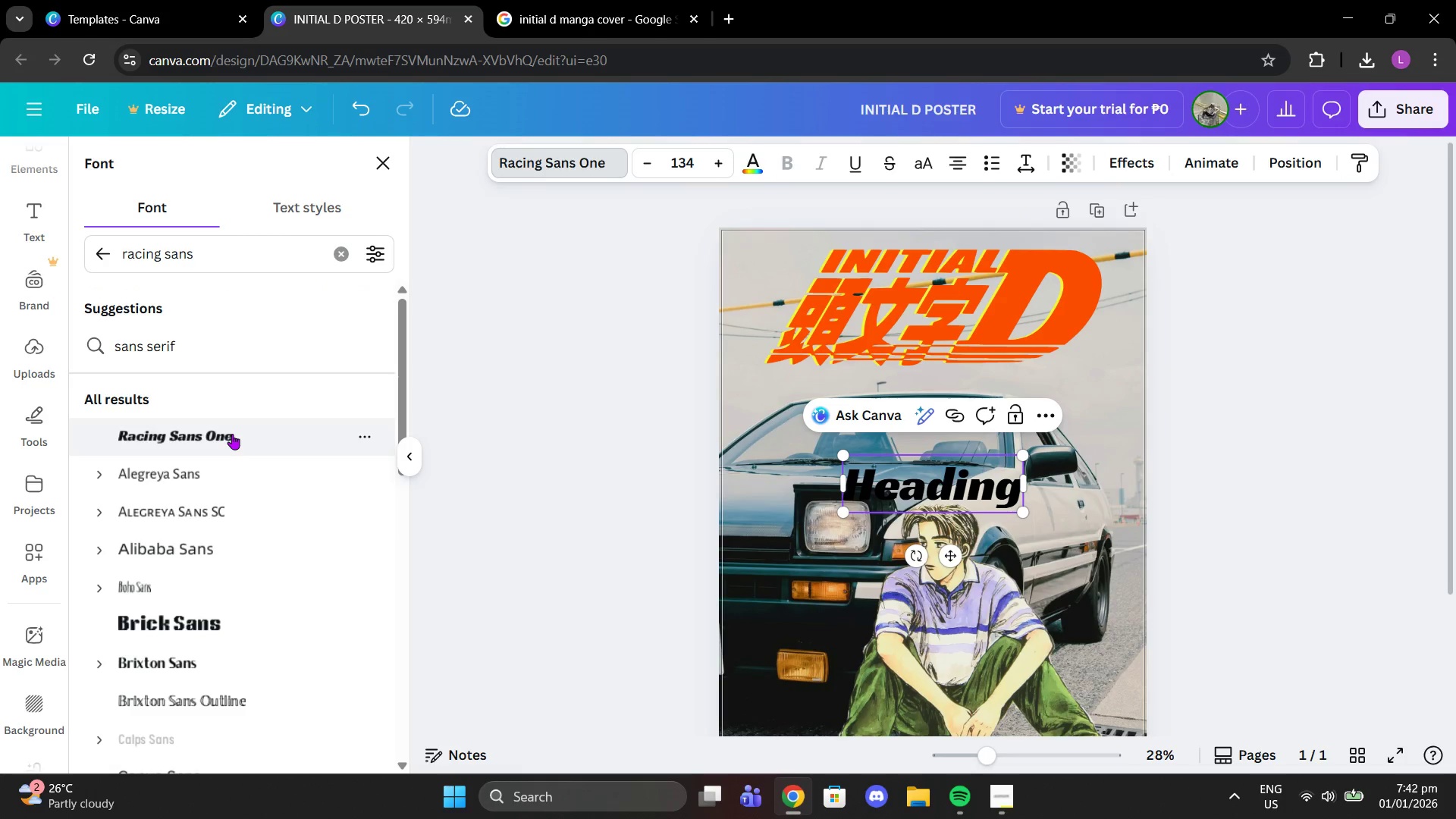 
type(VOL)
 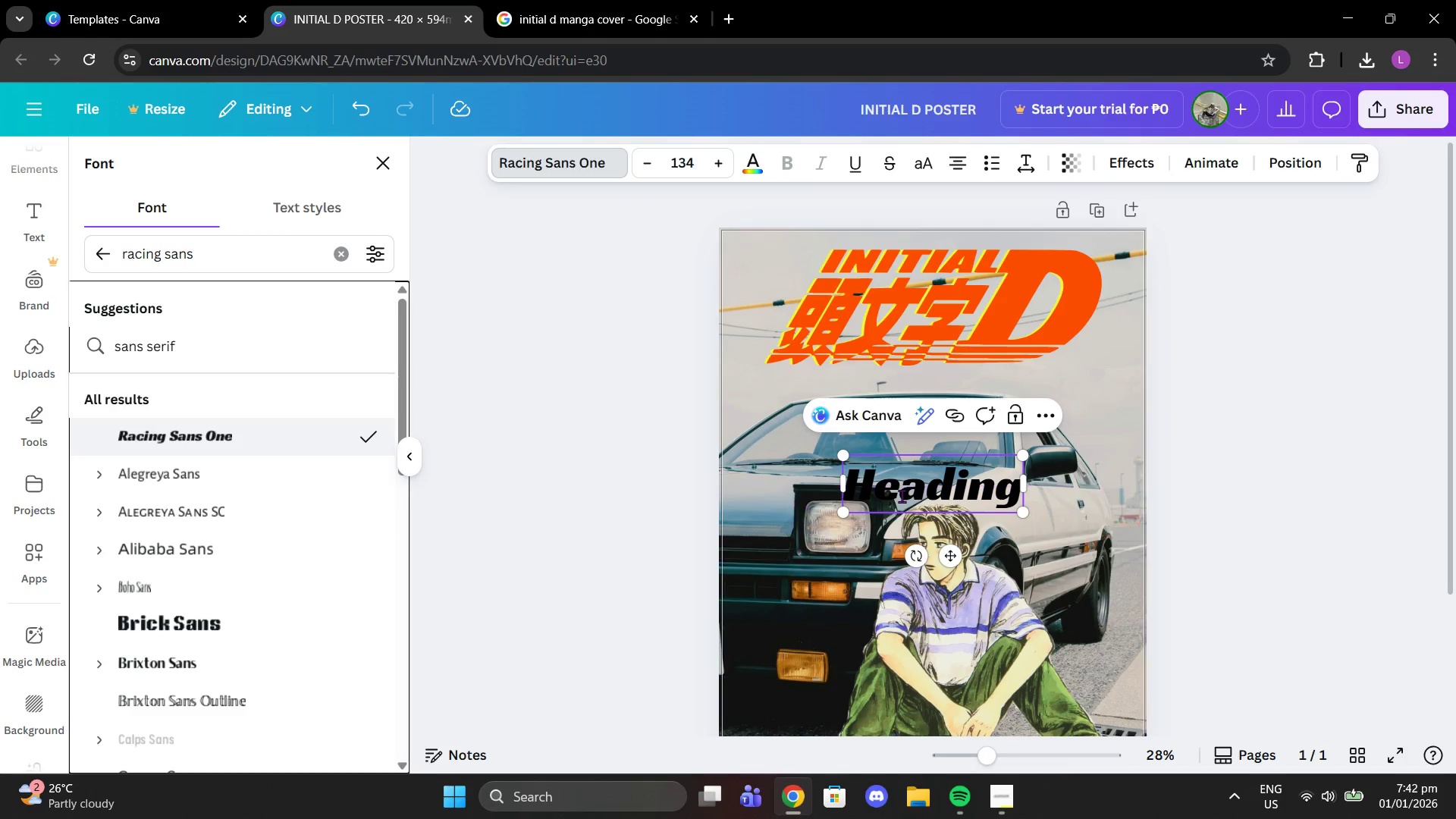 
double_click([902, 496])
 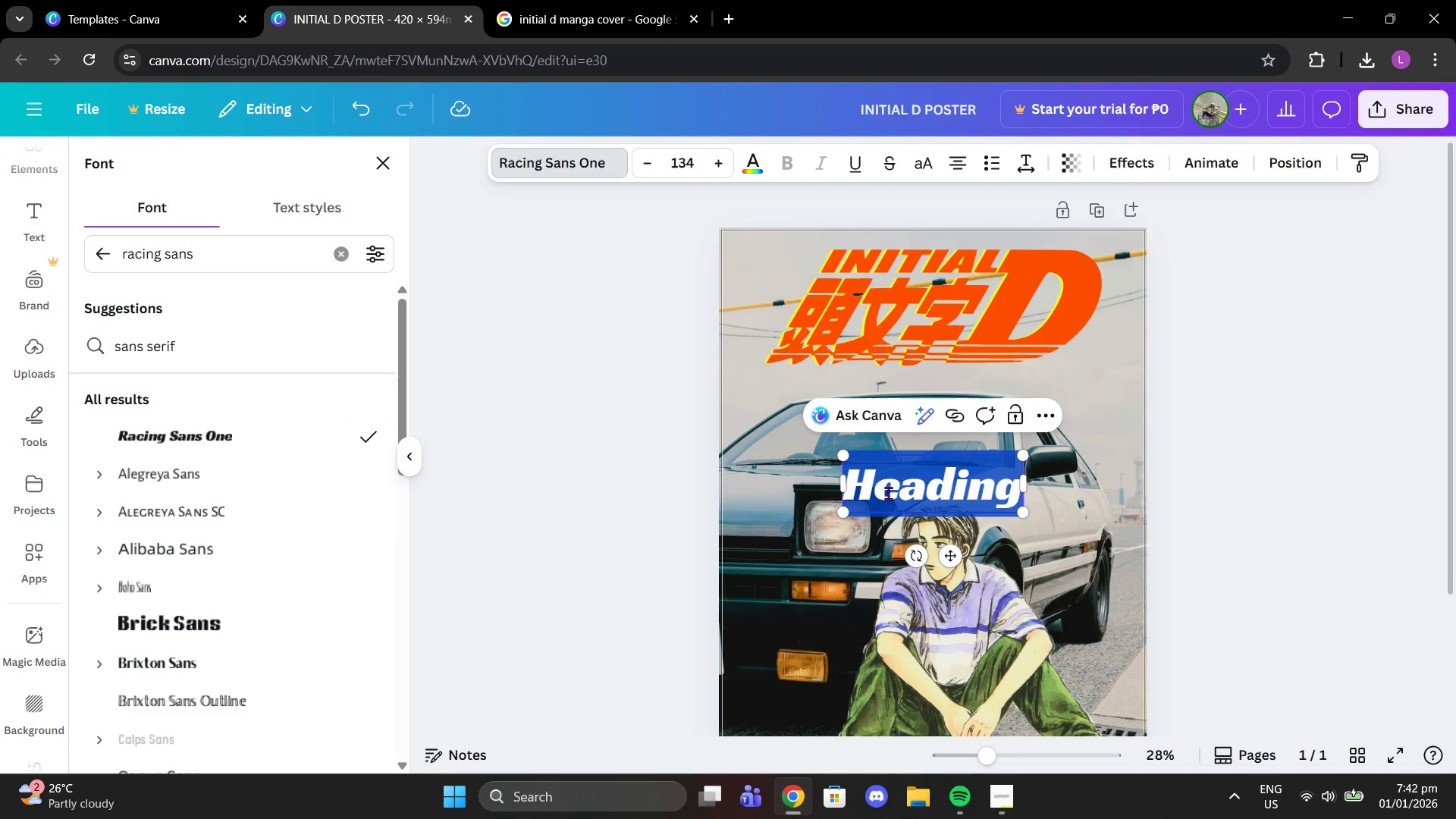 
type(VOL. 86)
 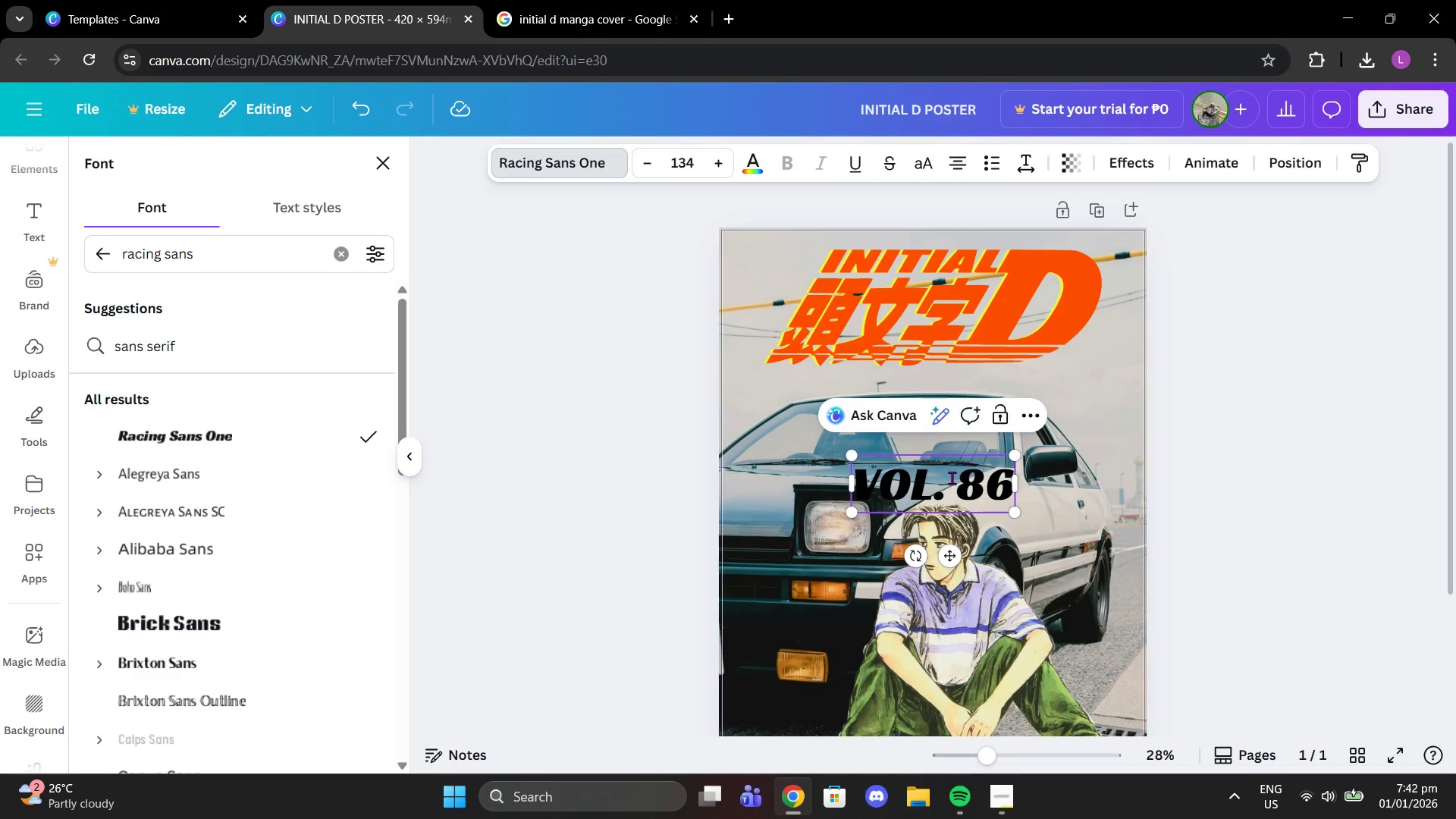 
double_click([952, 478])
 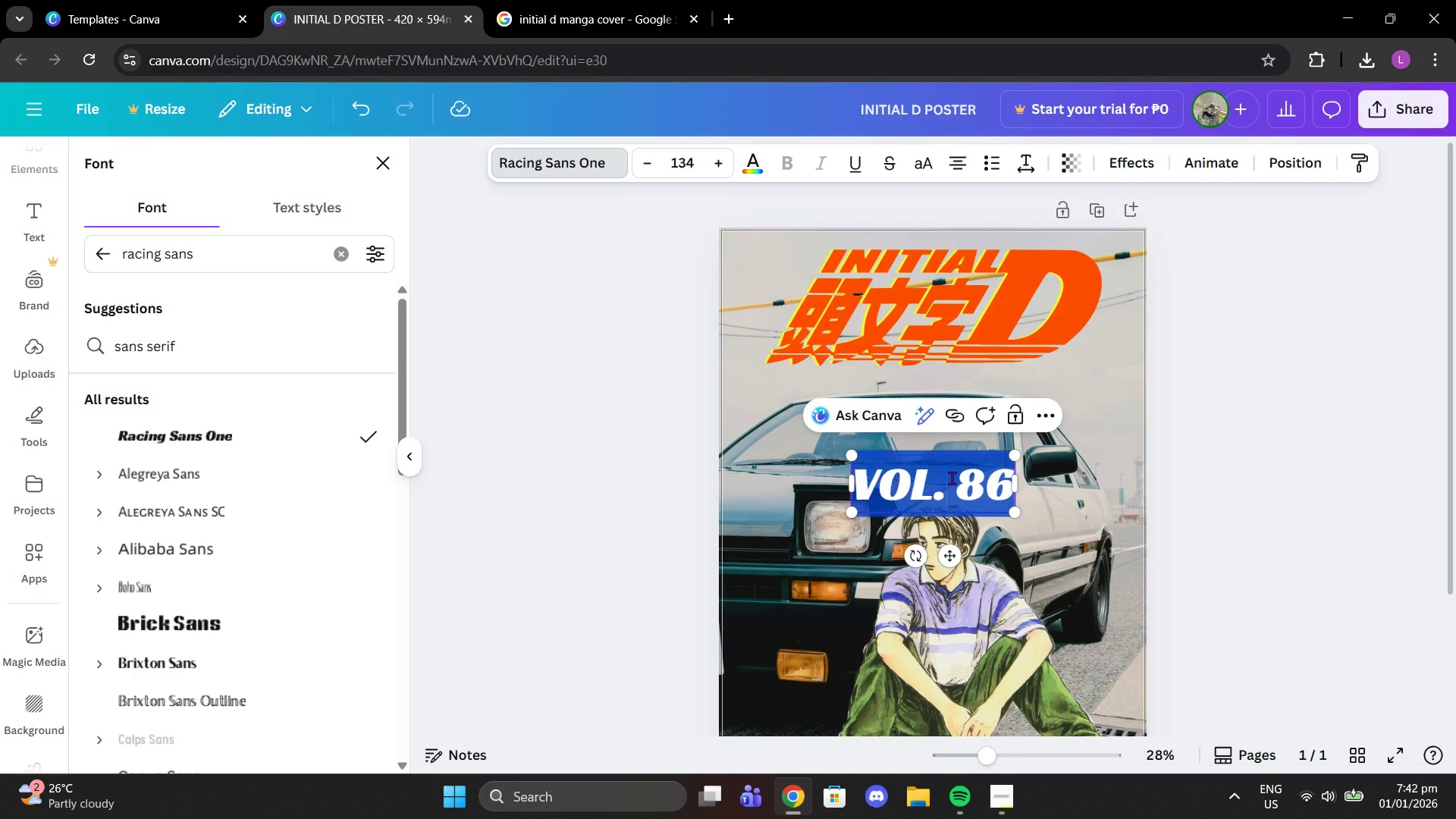 
triple_click([952, 478])
 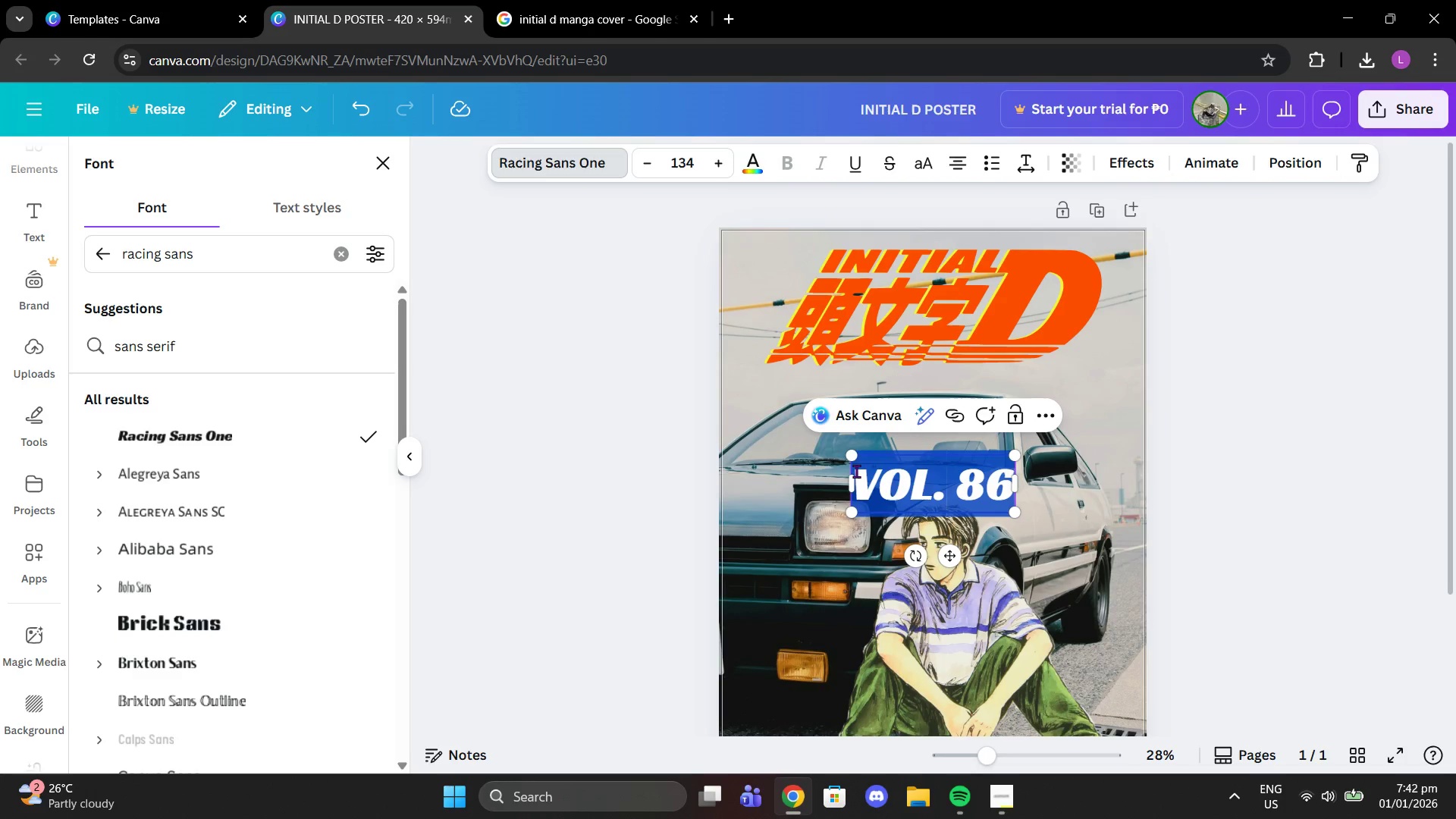 
type(apex edition)
 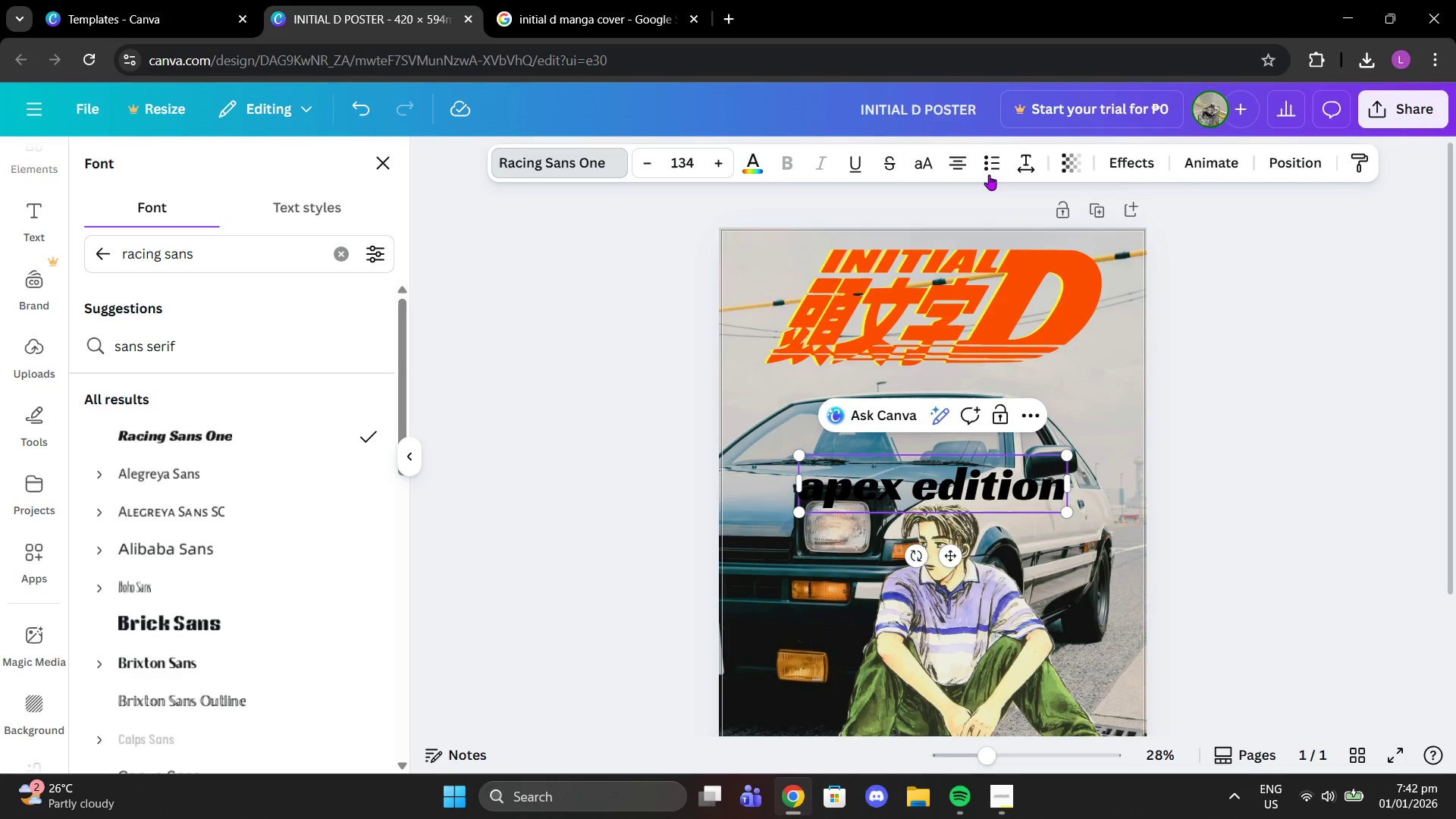 
left_click([956, 158])
 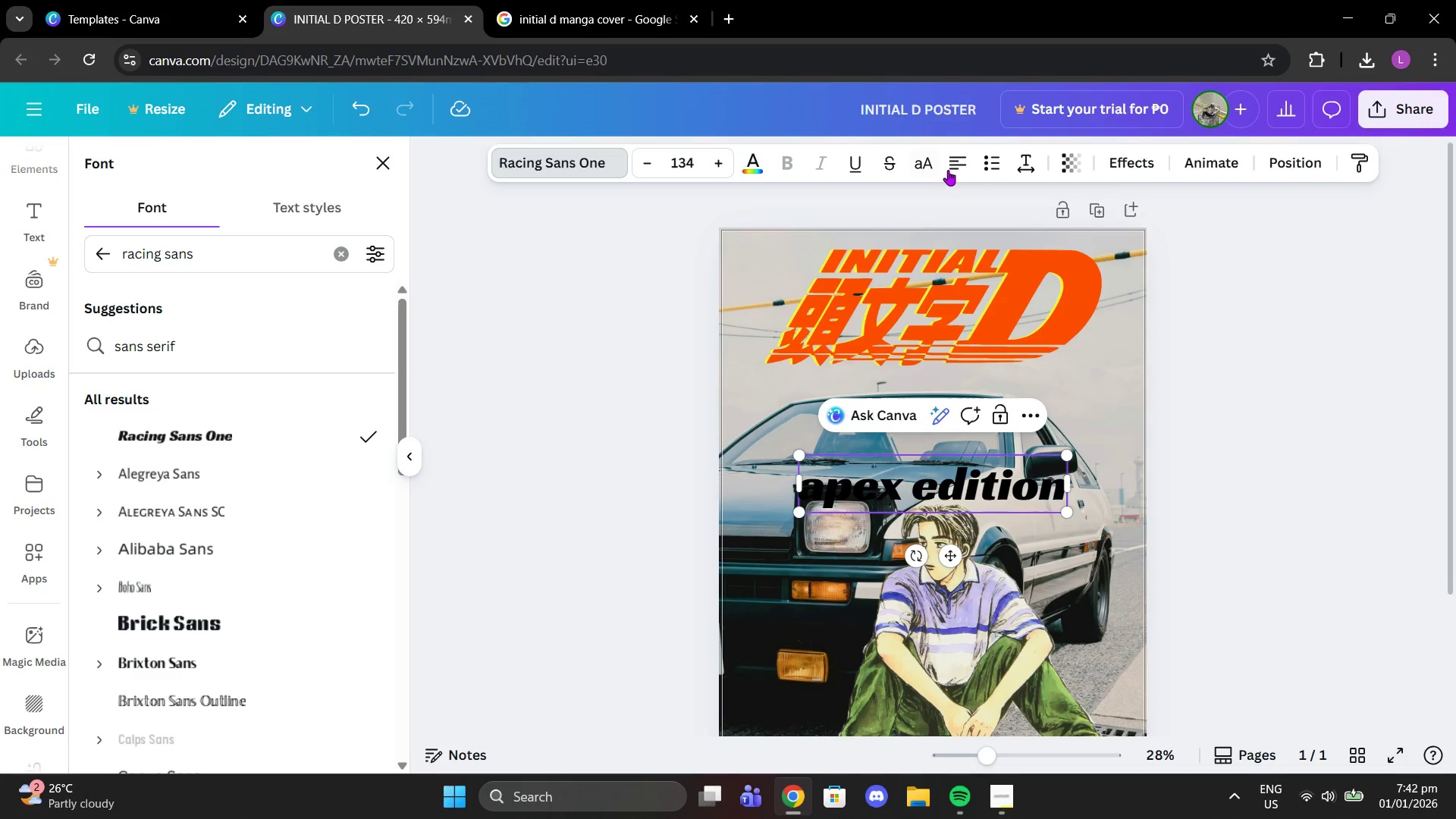 
left_click([926, 163])
 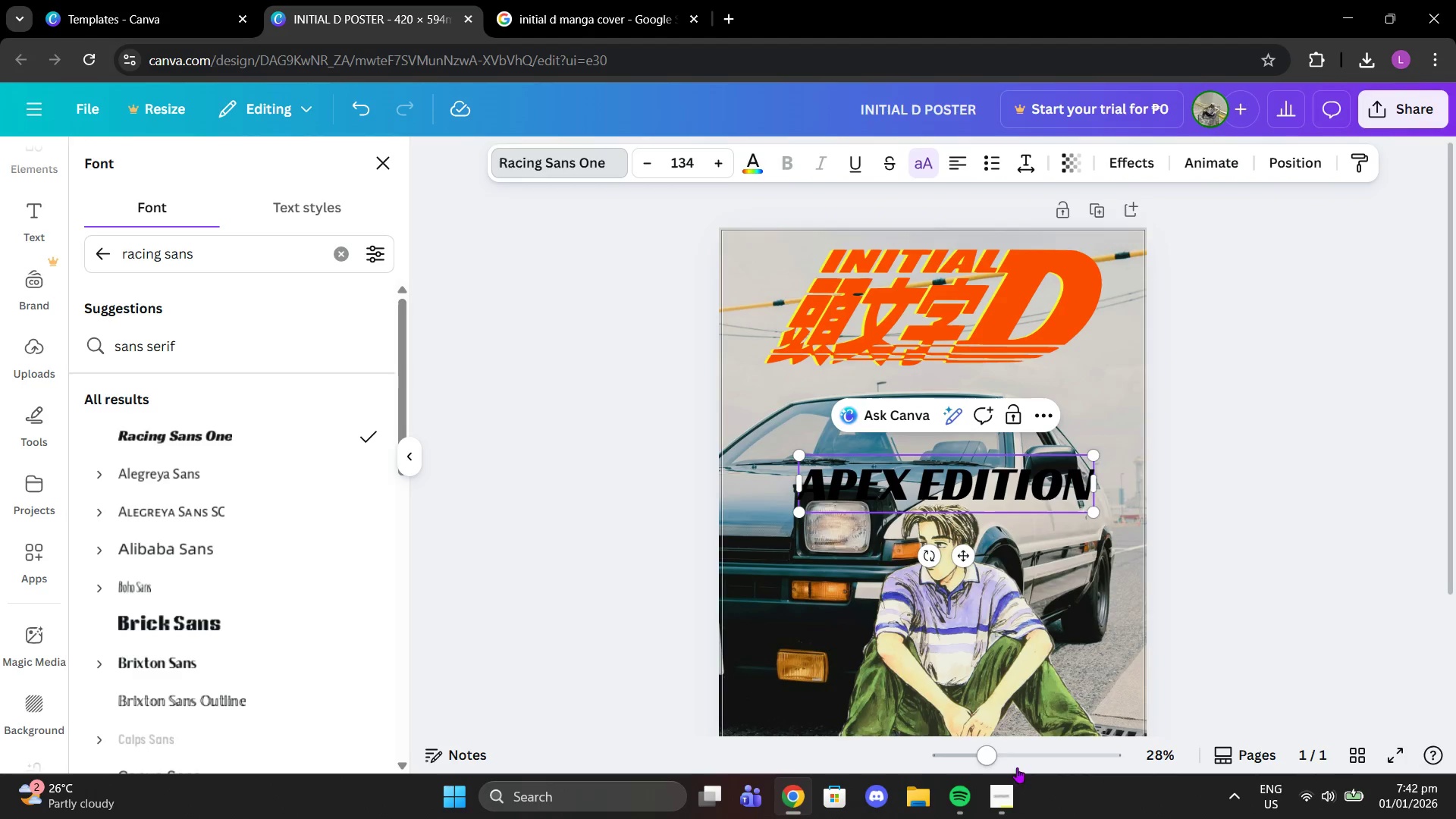 
left_click([996, 808])